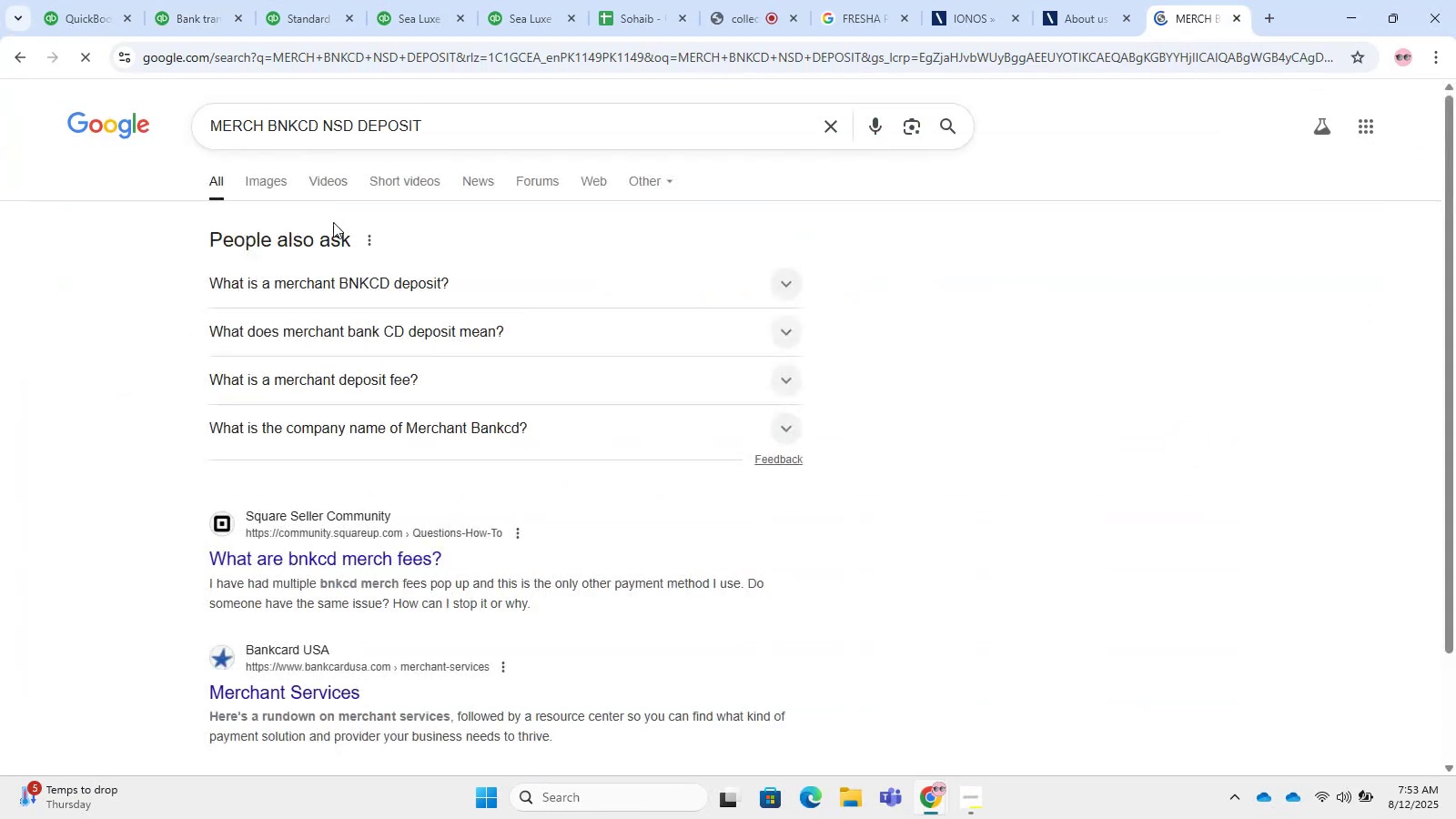 
left_click_drag(start_coordinate=[438, 121], to_coordinate=[68, 113])
 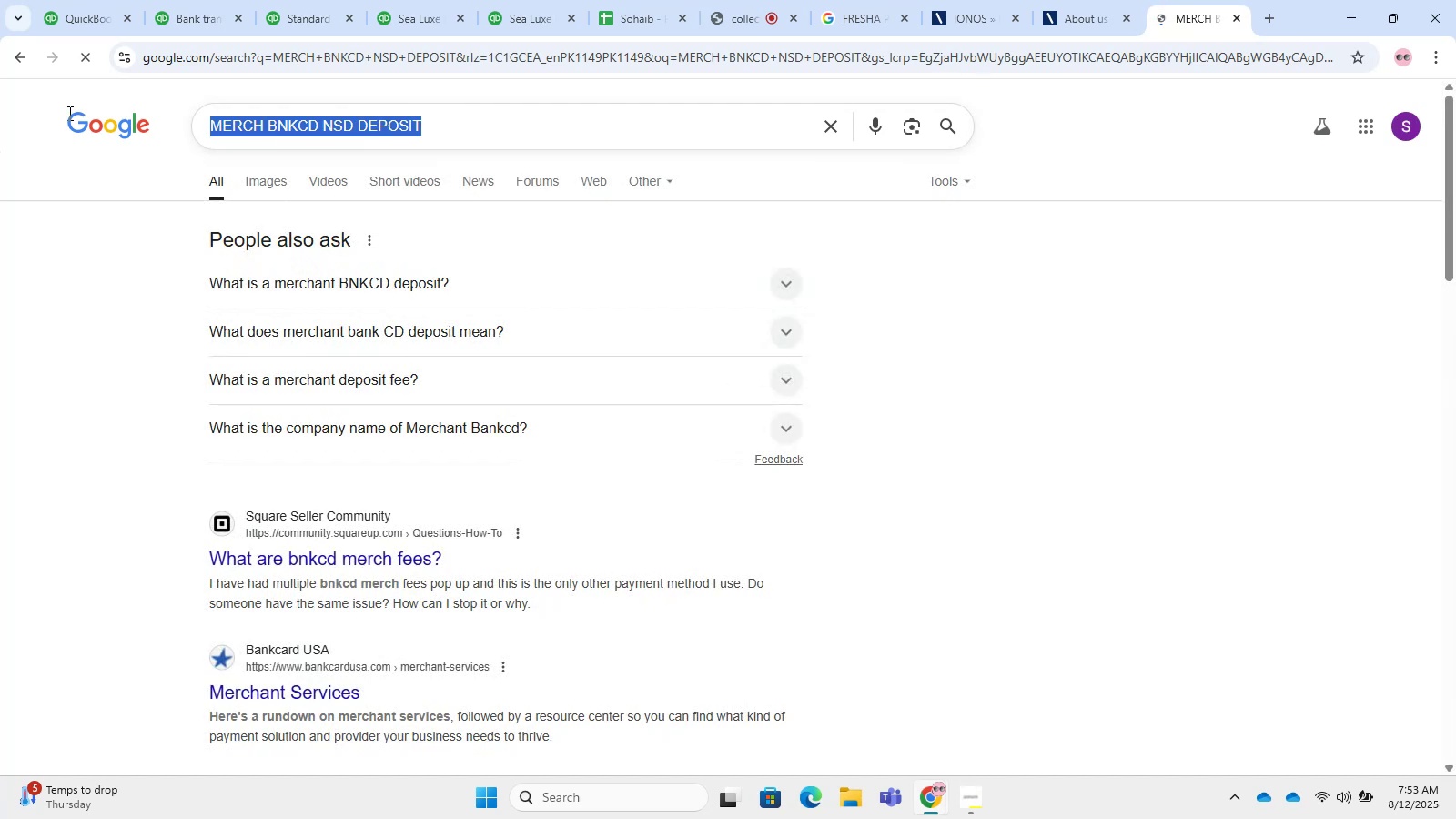 
key(Control+C)
 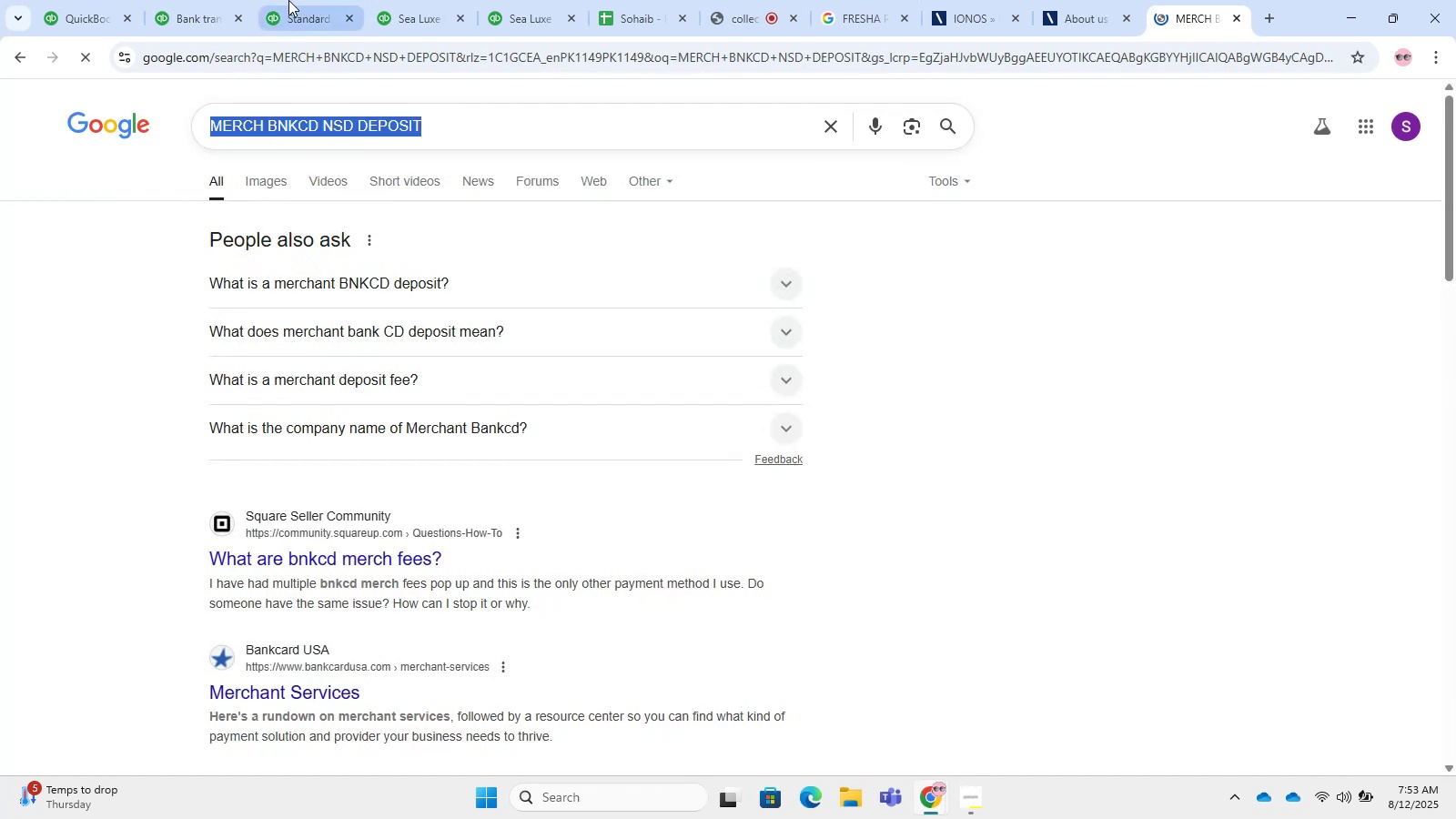 
left_click([230, 0])
 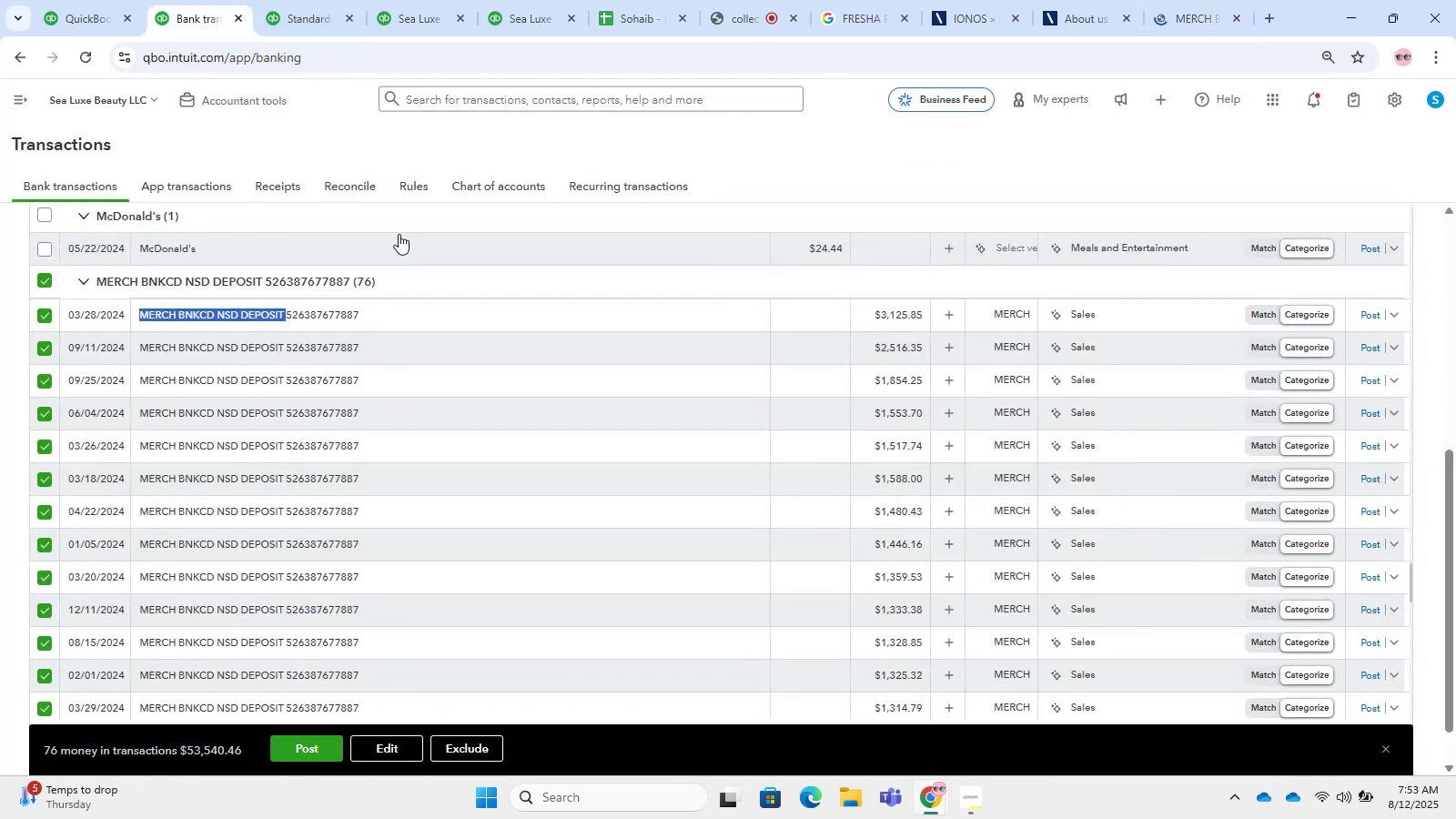 
scroll: coordinate [348, 662], scroll_direction: up, amount: 2.0
 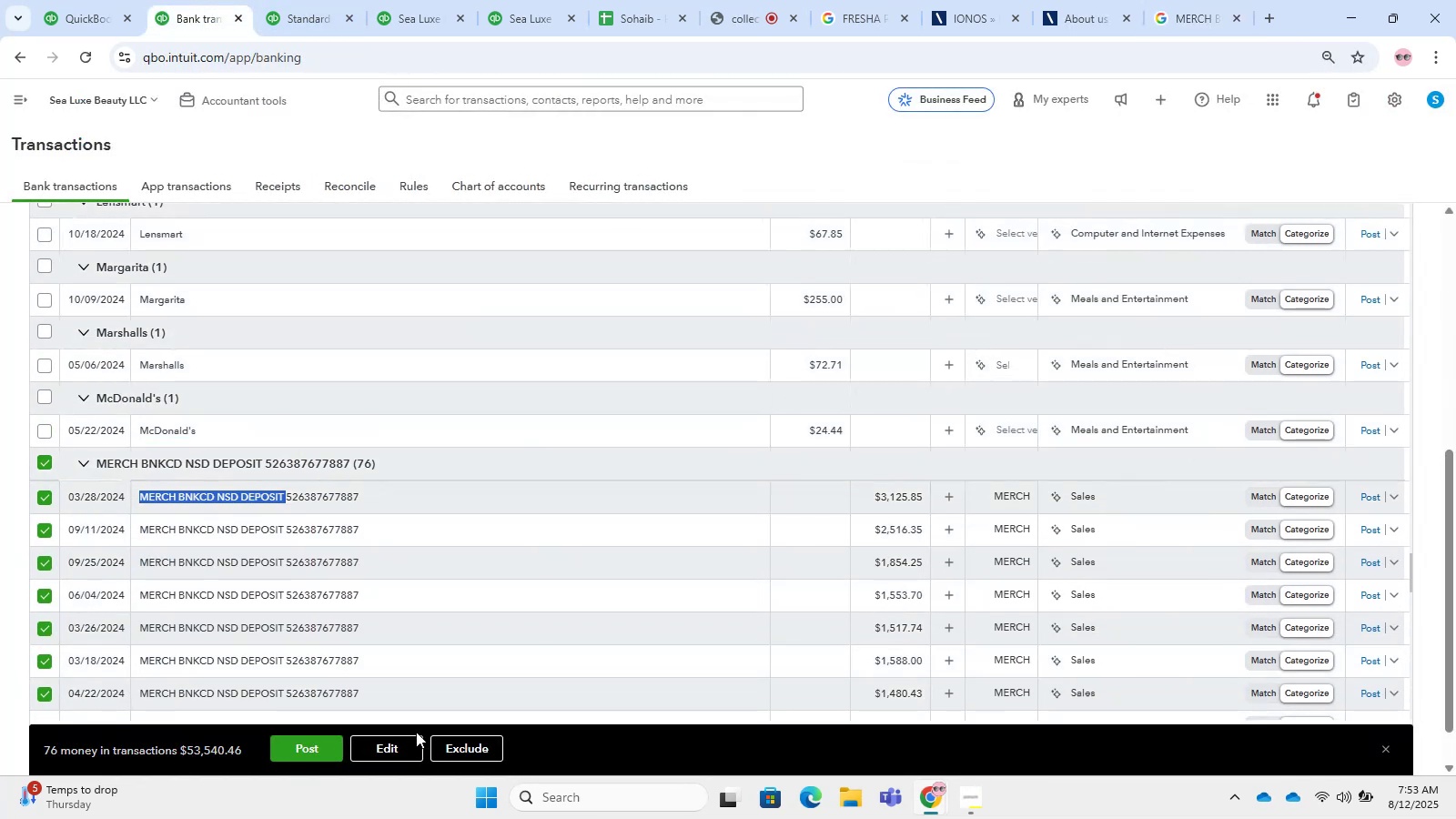 
left_click([391, 743])
 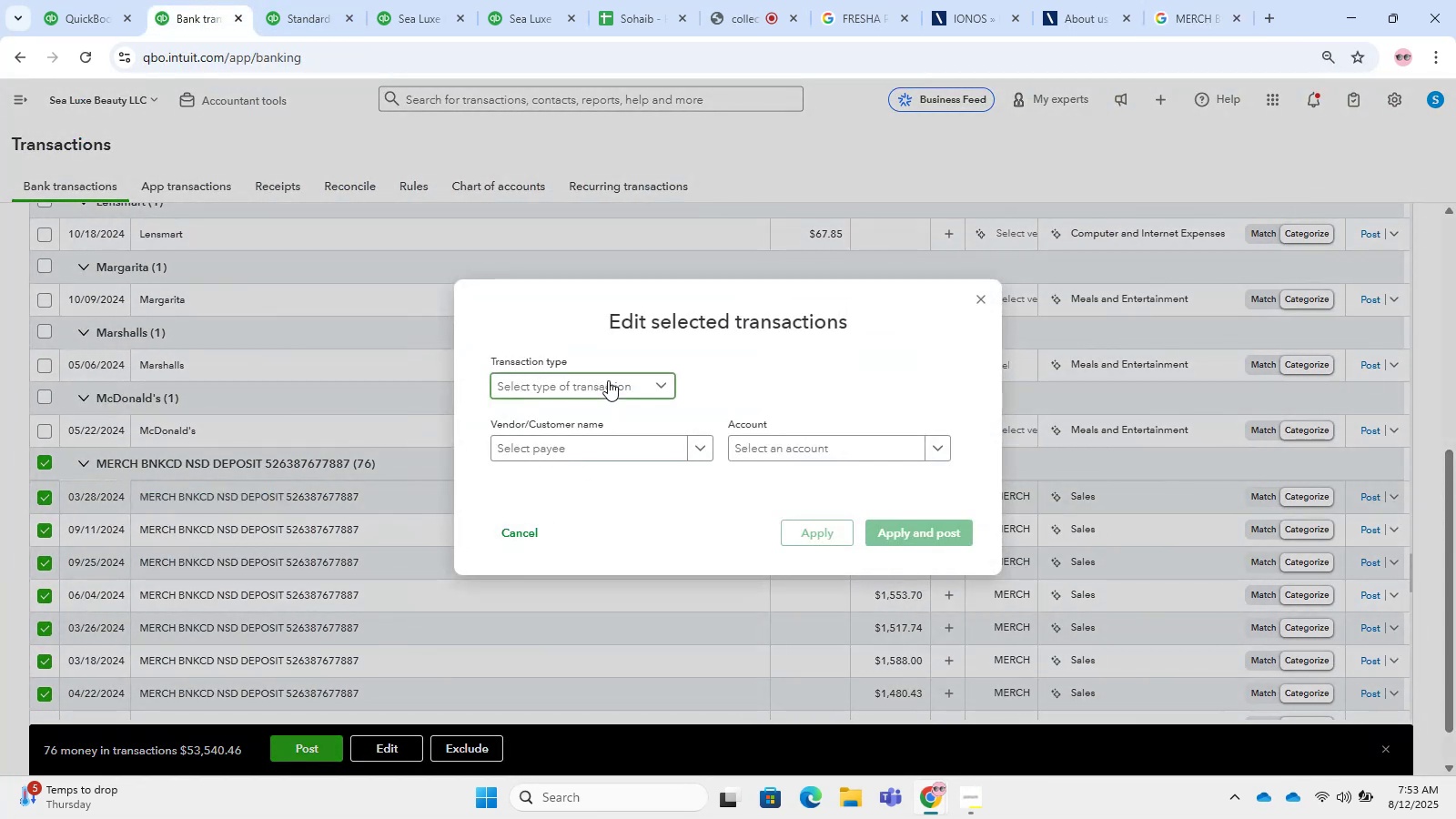 
double_click([603, 408])
 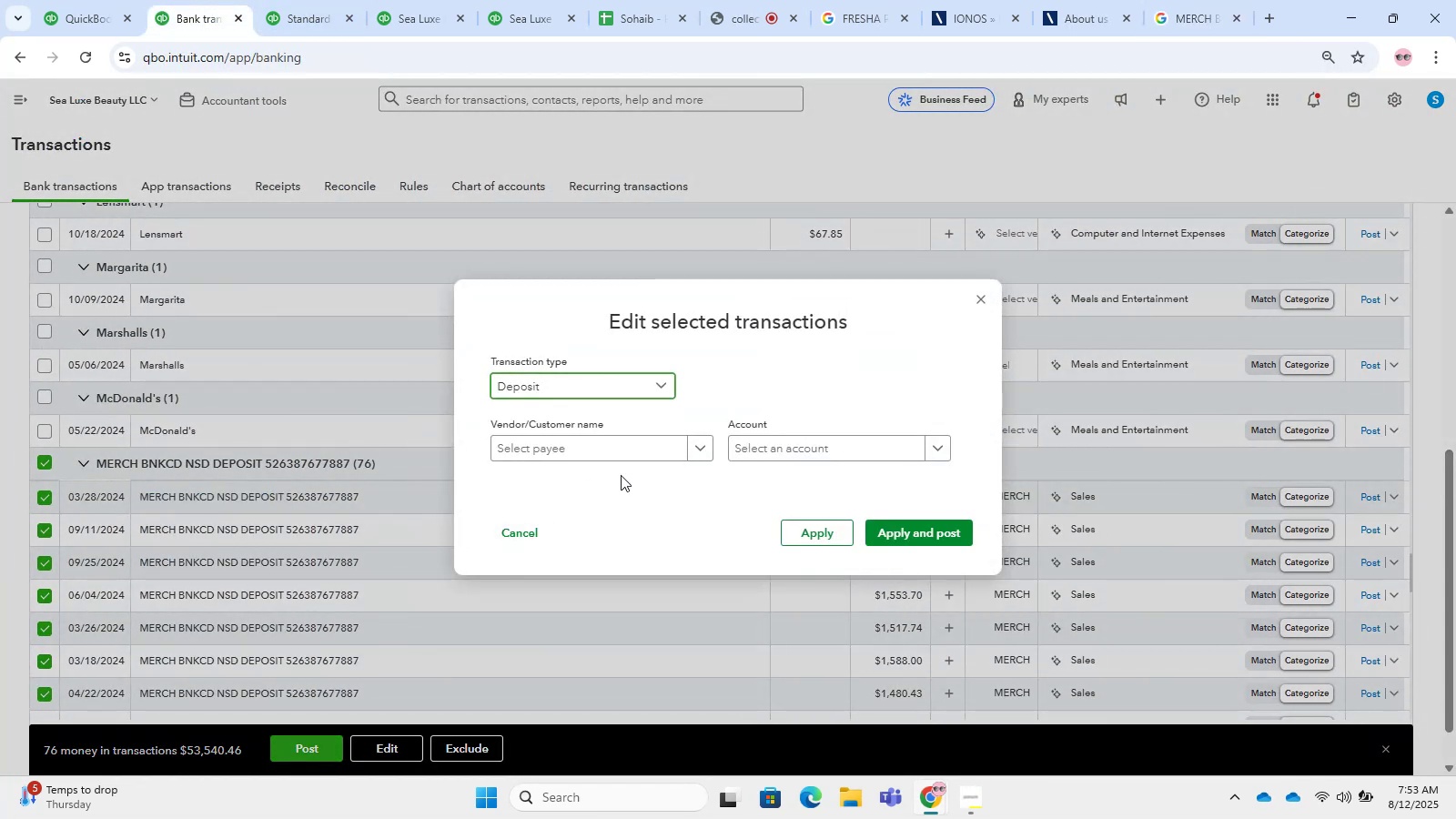 
triple_click([621, 475])
 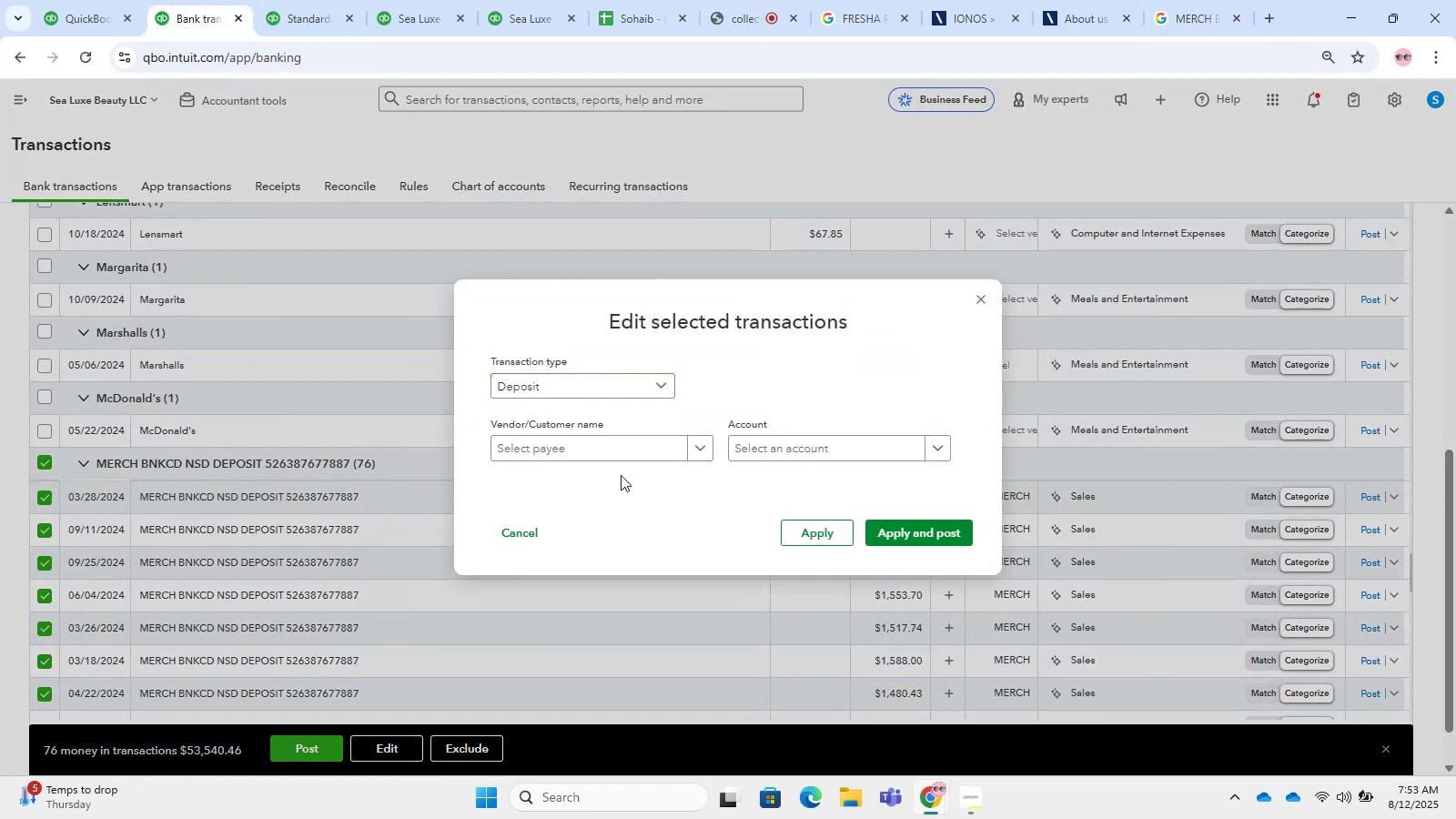 
triple_click([621, 469])
 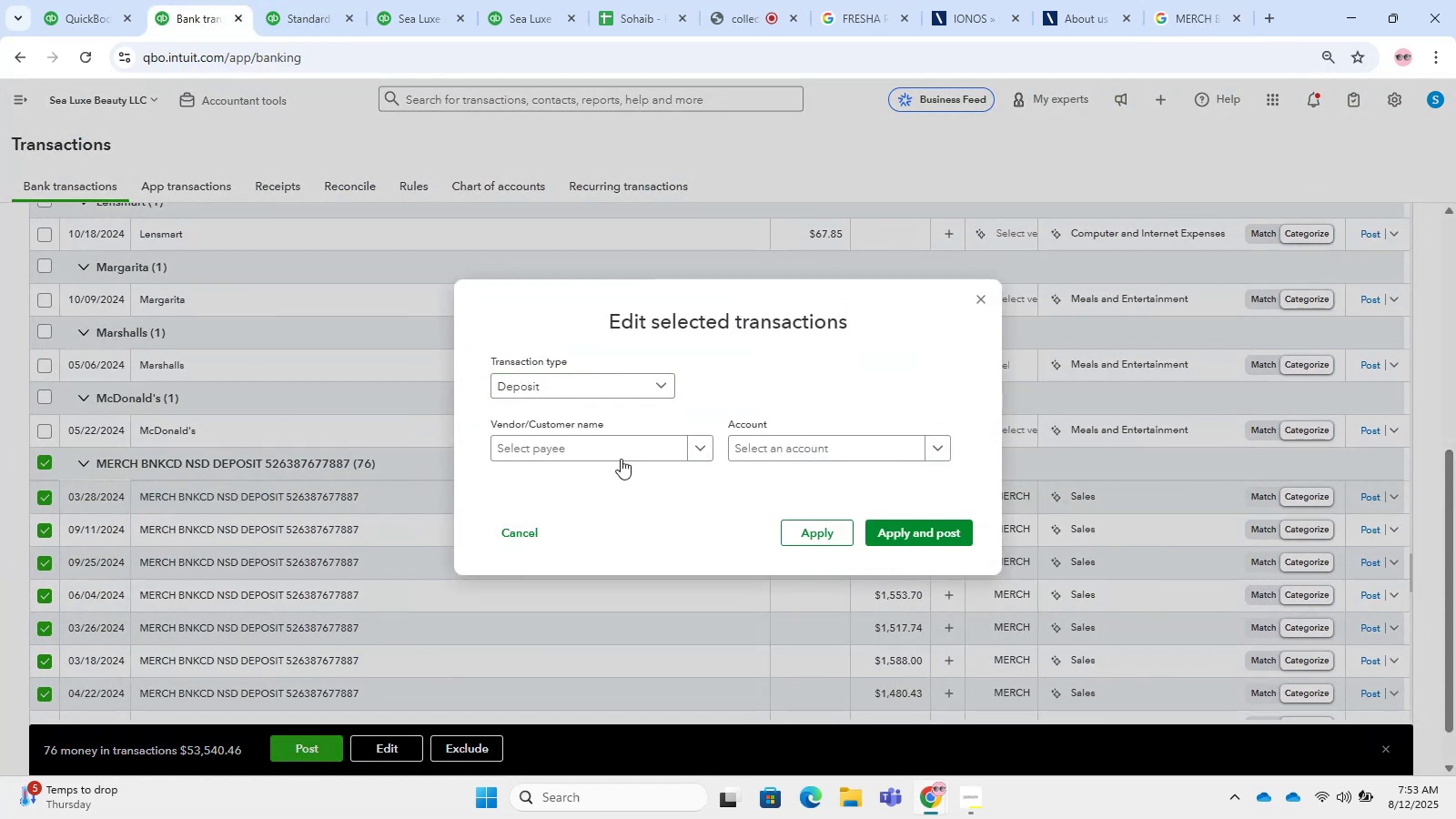 
triple_click([621, 458])
 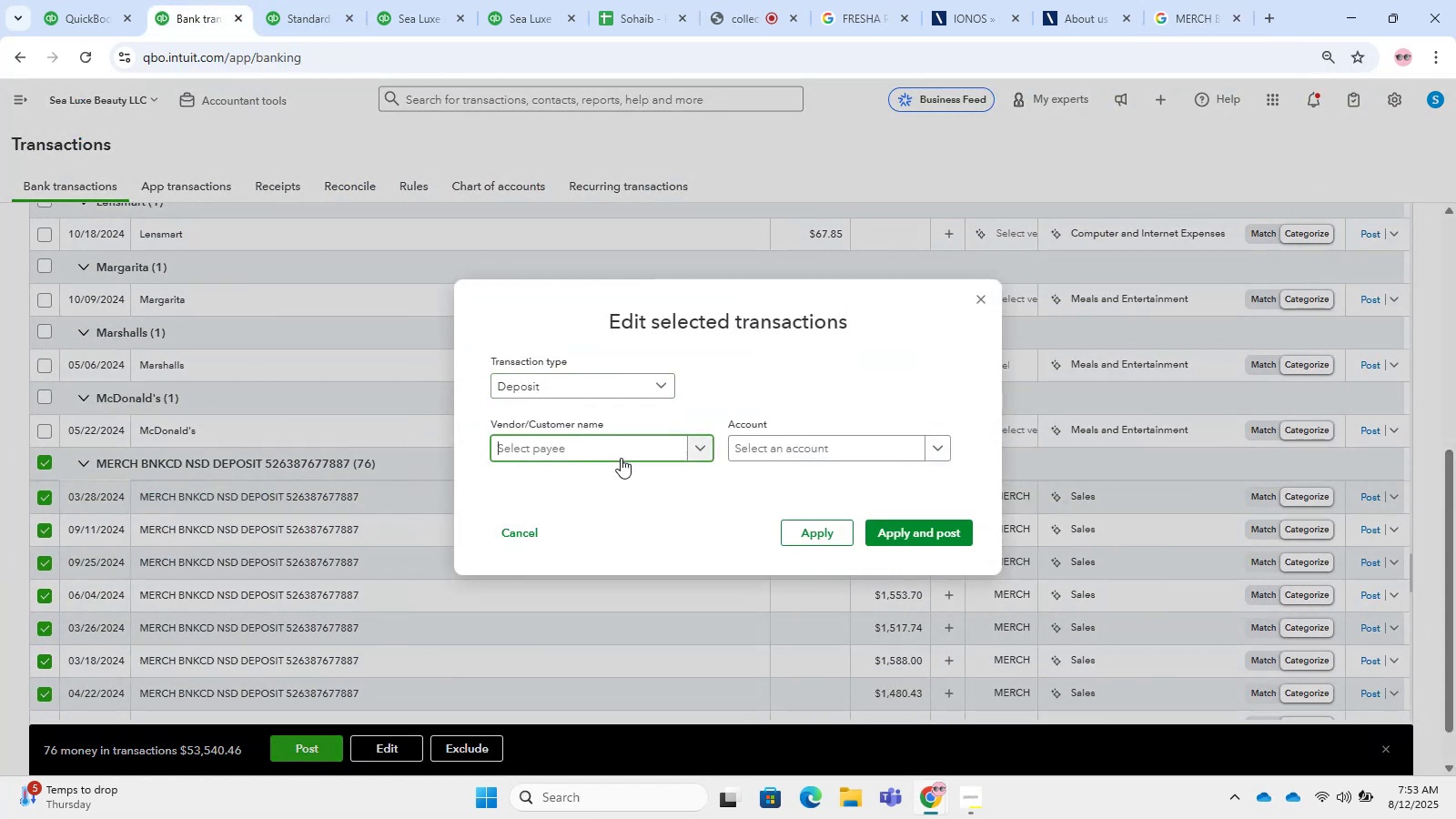 
key(Control+C)
 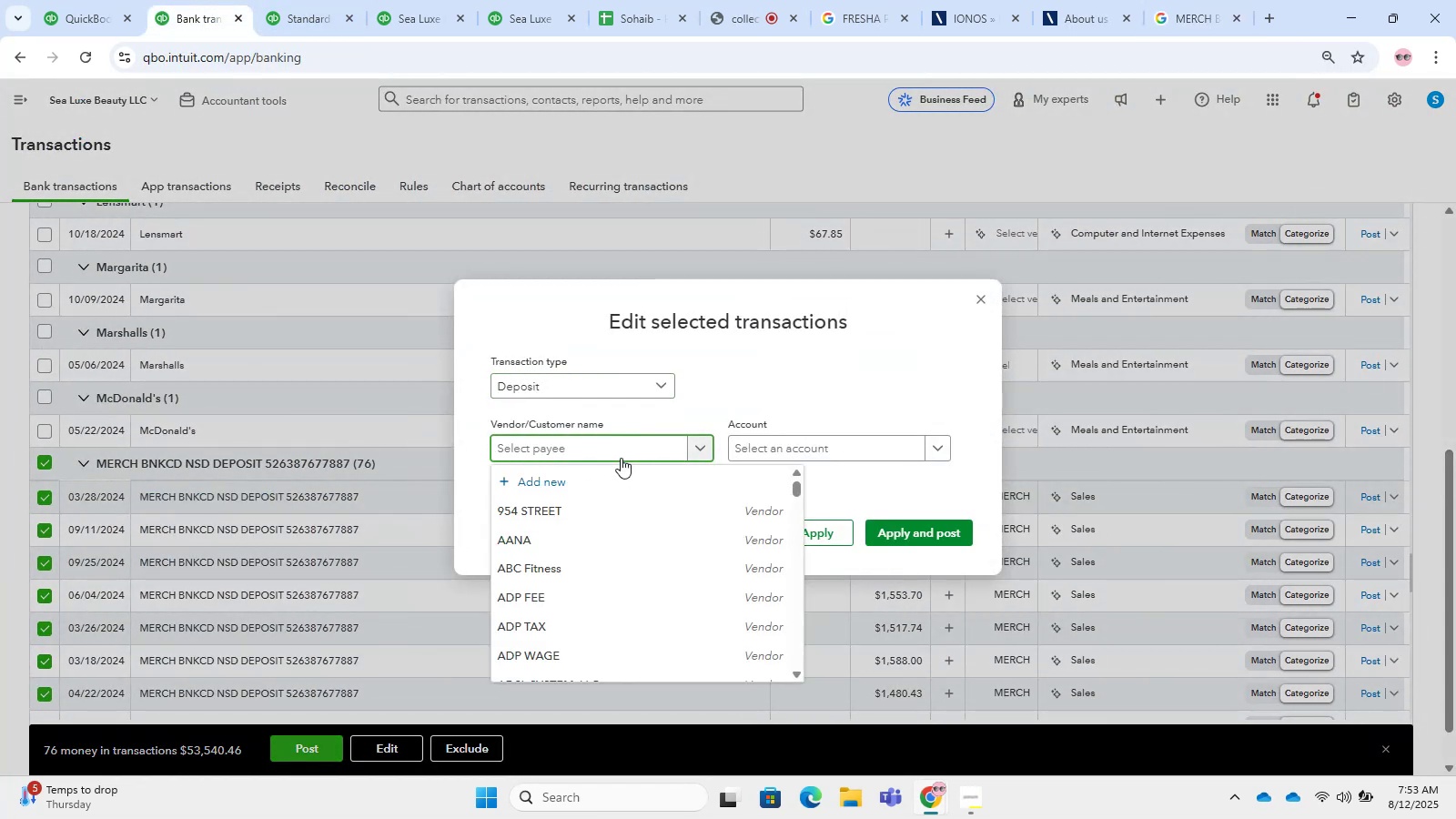 
type(Merch)
 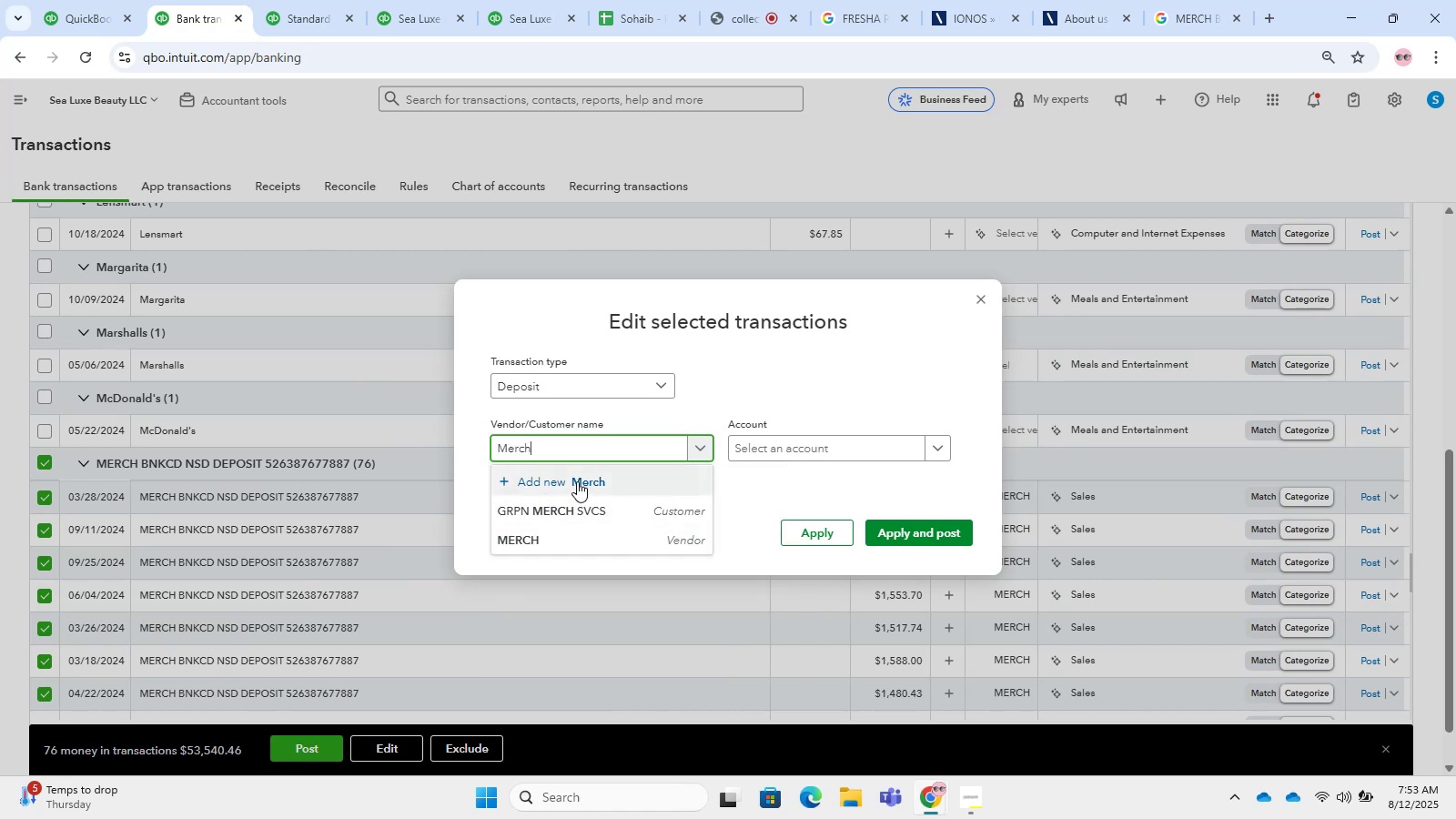 
left_click([577, 481])
 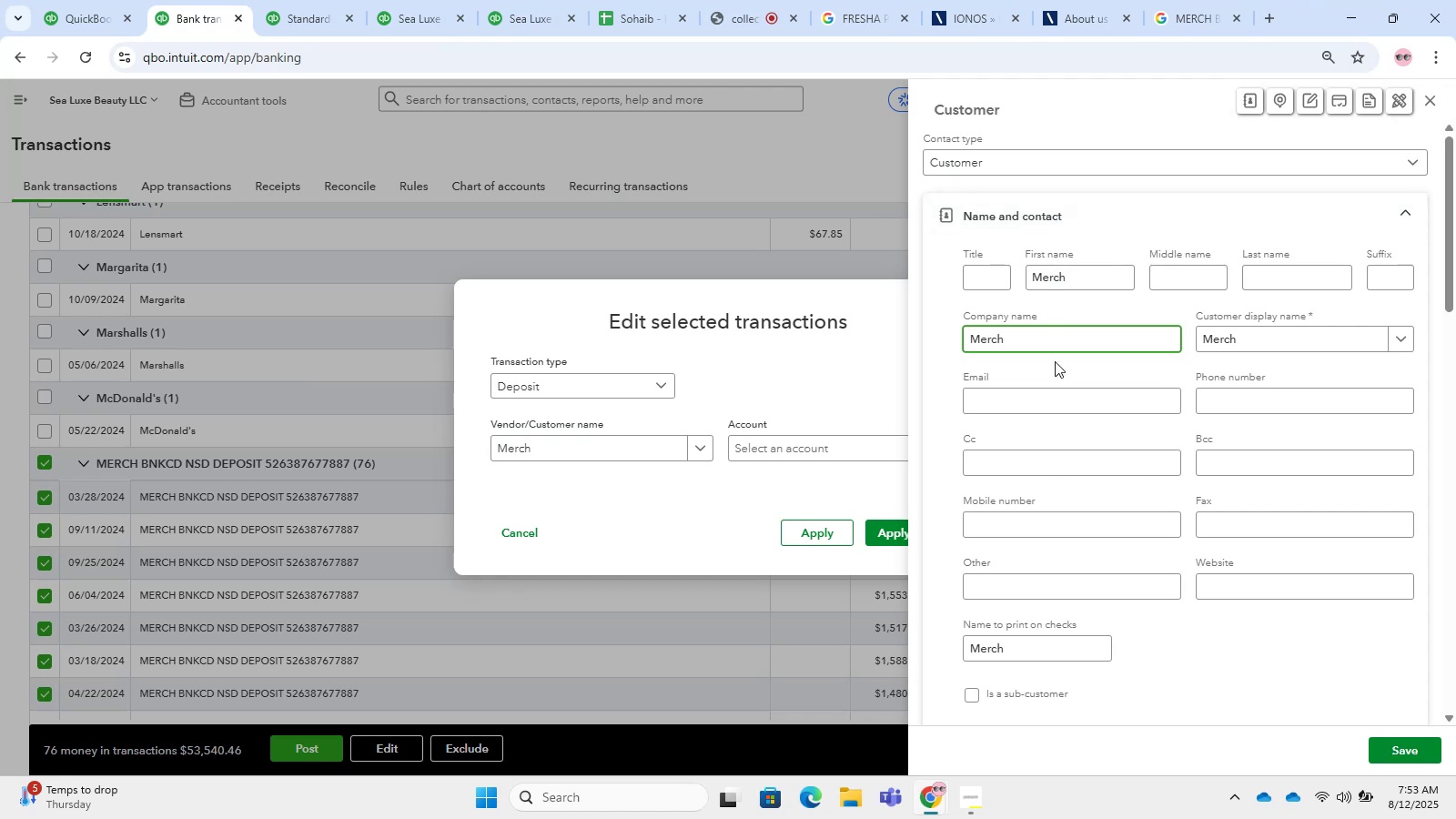 
wait(6.42)
 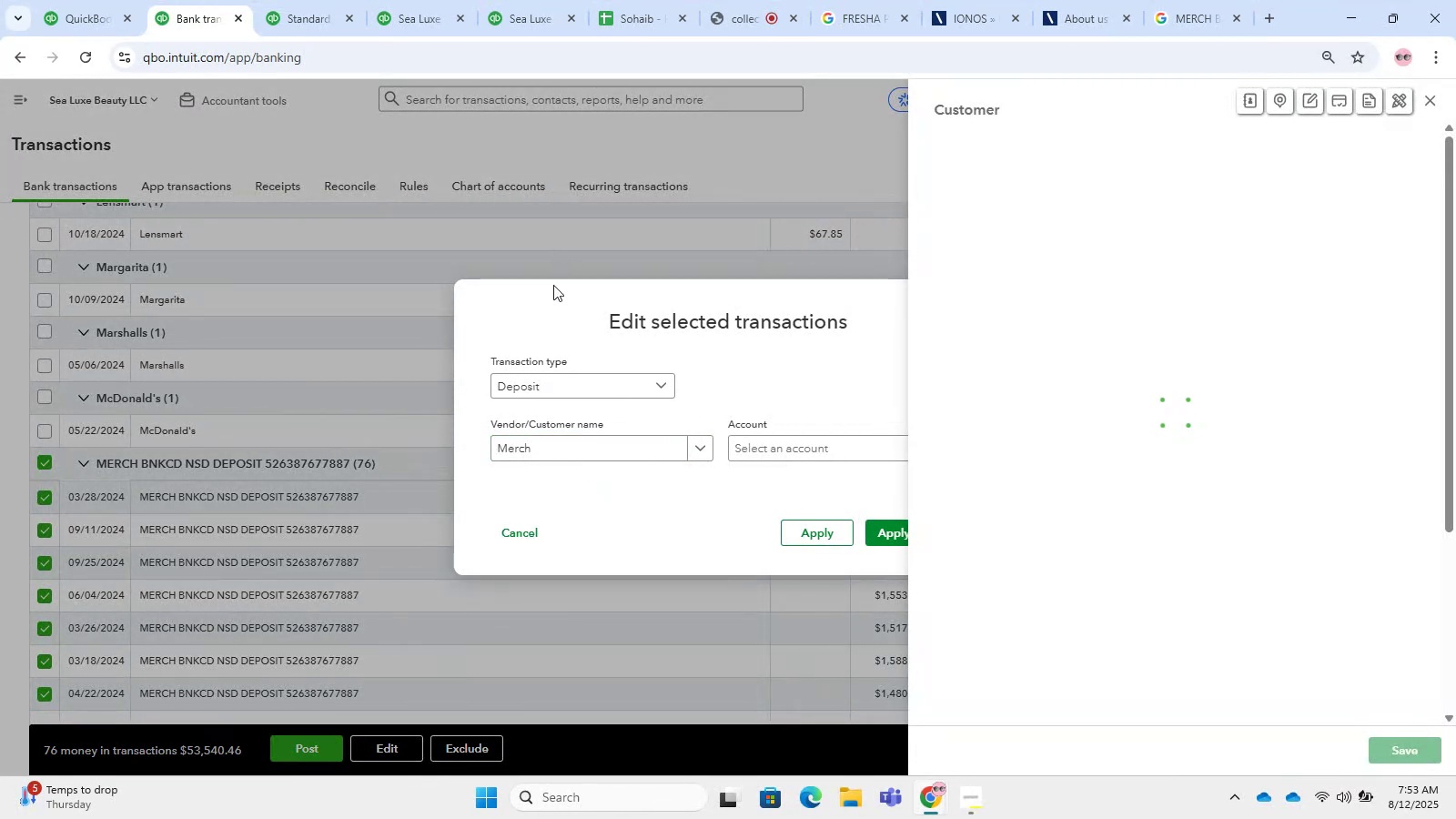 
type(ant Bank Deps)
key(Backspace)
type(p)
key(Backspace)
type(osit)
 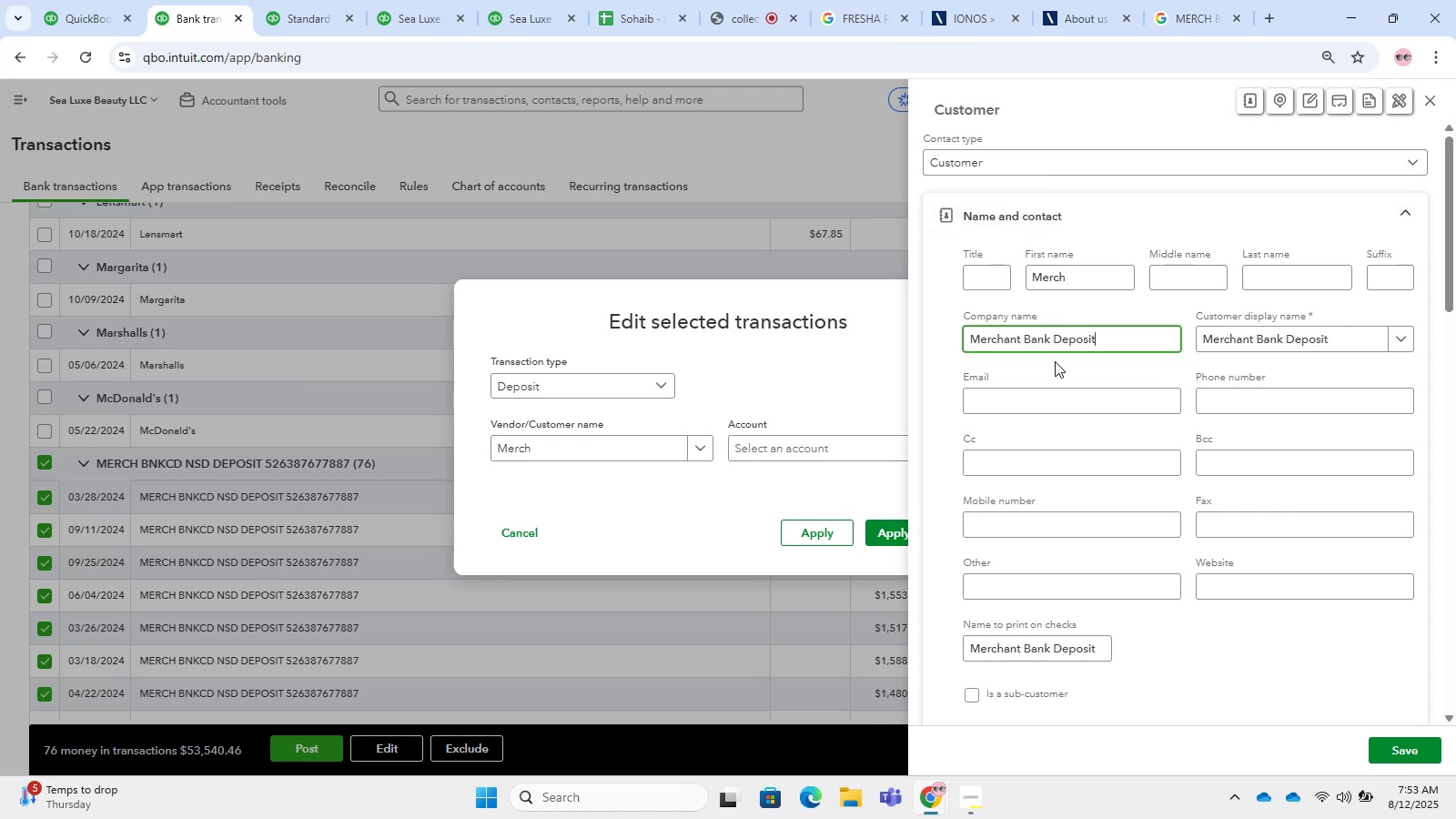 
left_click([1404, 758])
 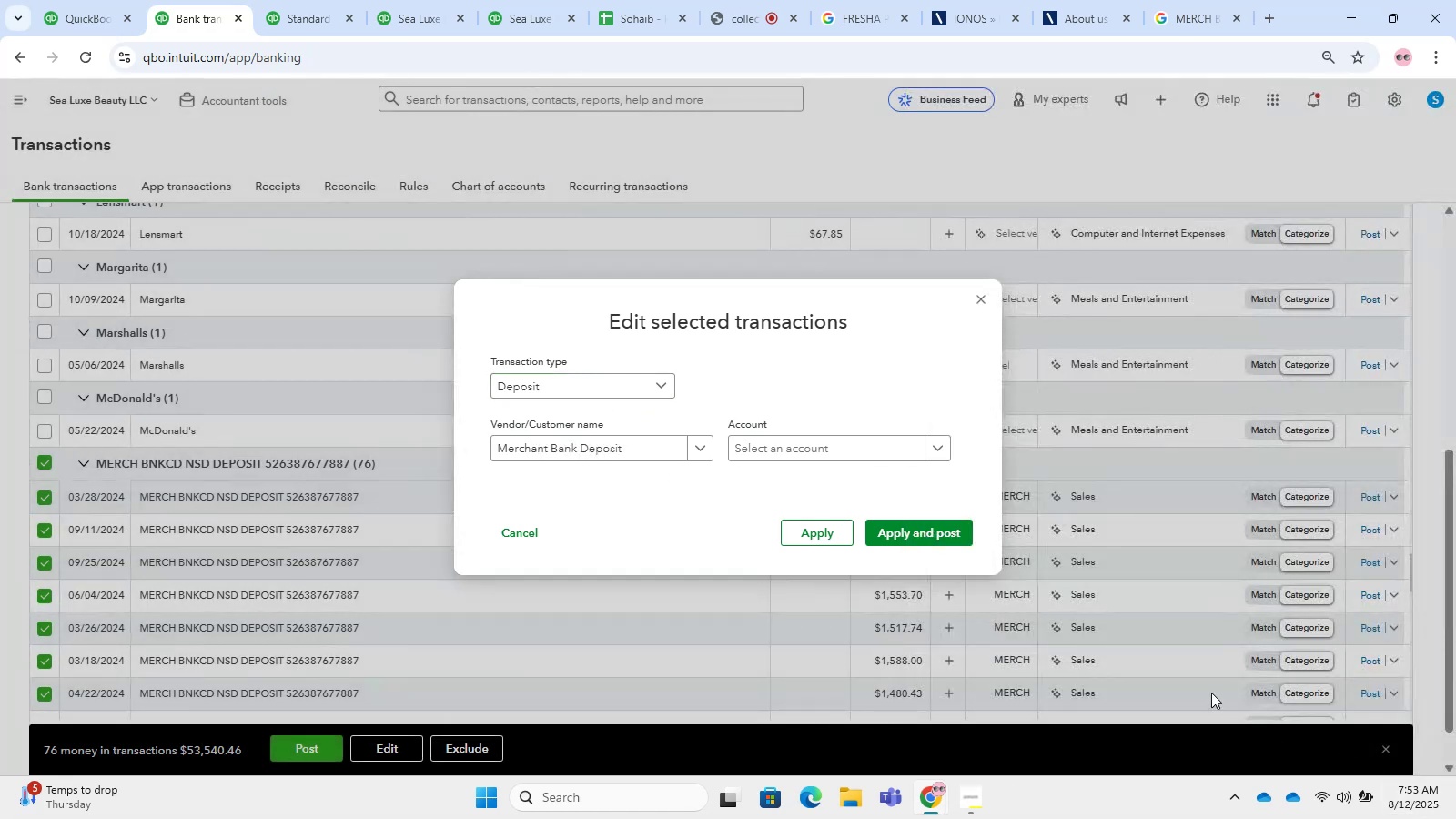 
left_click([841, 439])
 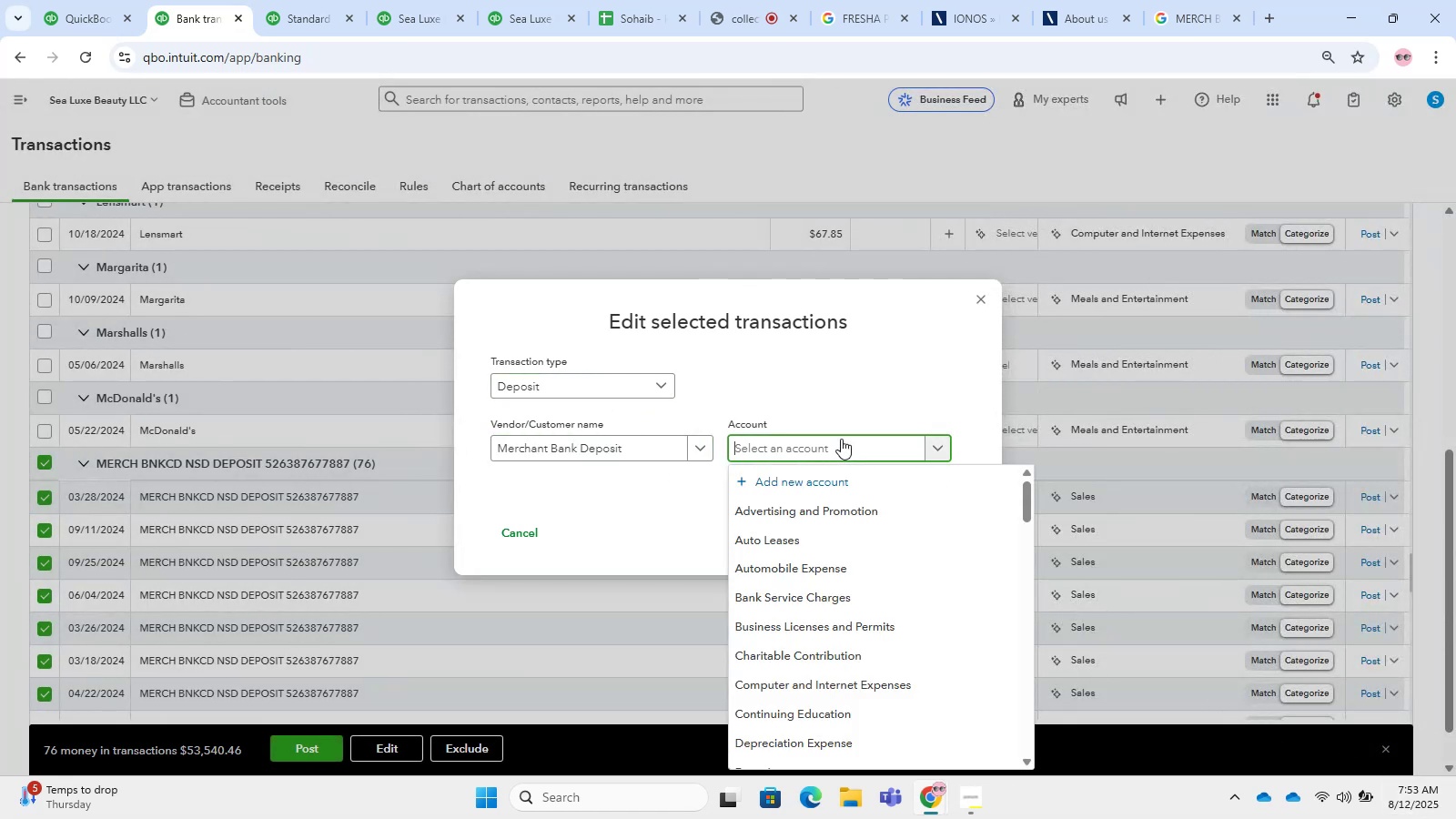 
type(sales)
 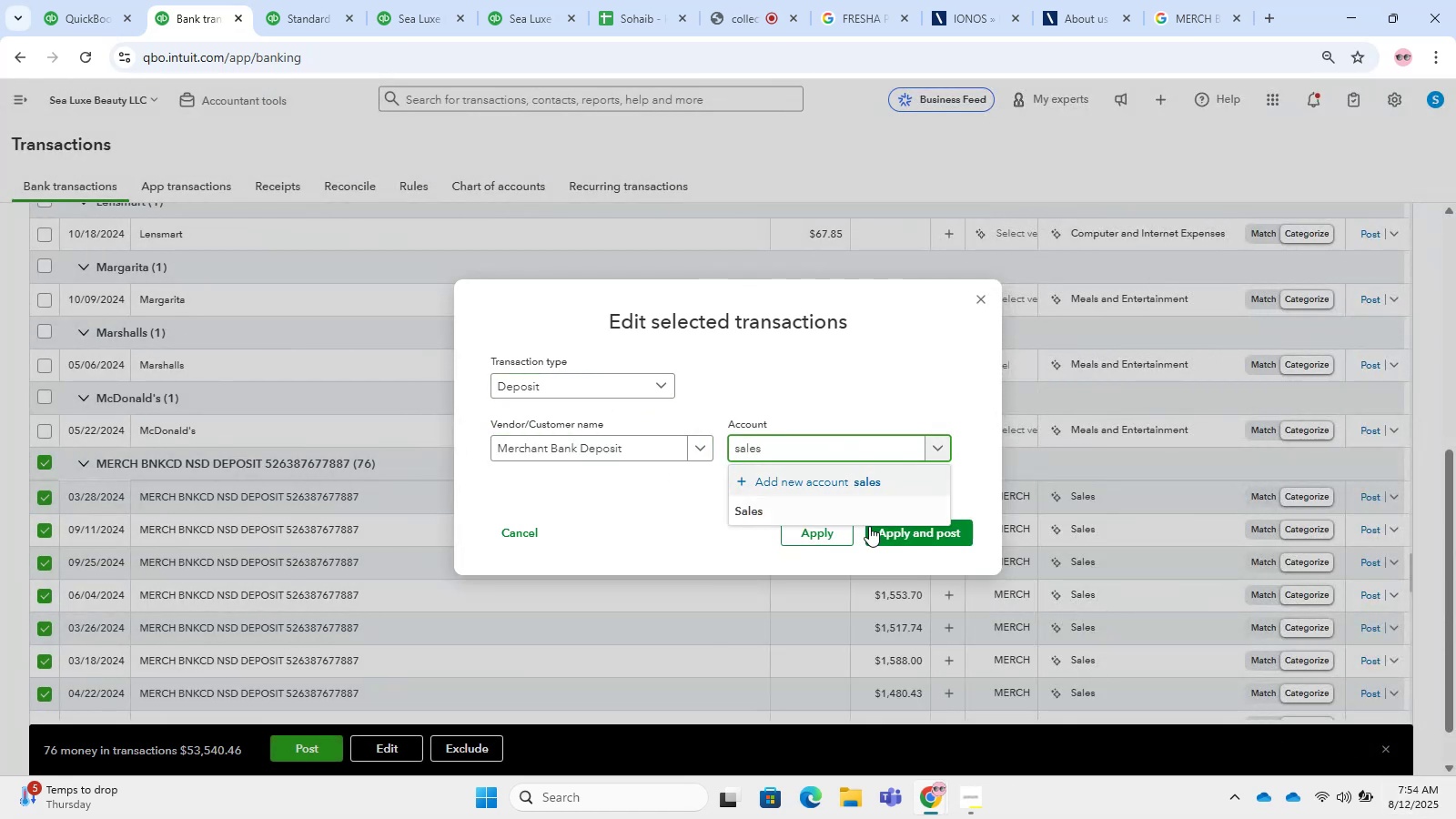 
left_click_drag(start_coordinate=[877, 522], to_coordinate=[882, 473])
 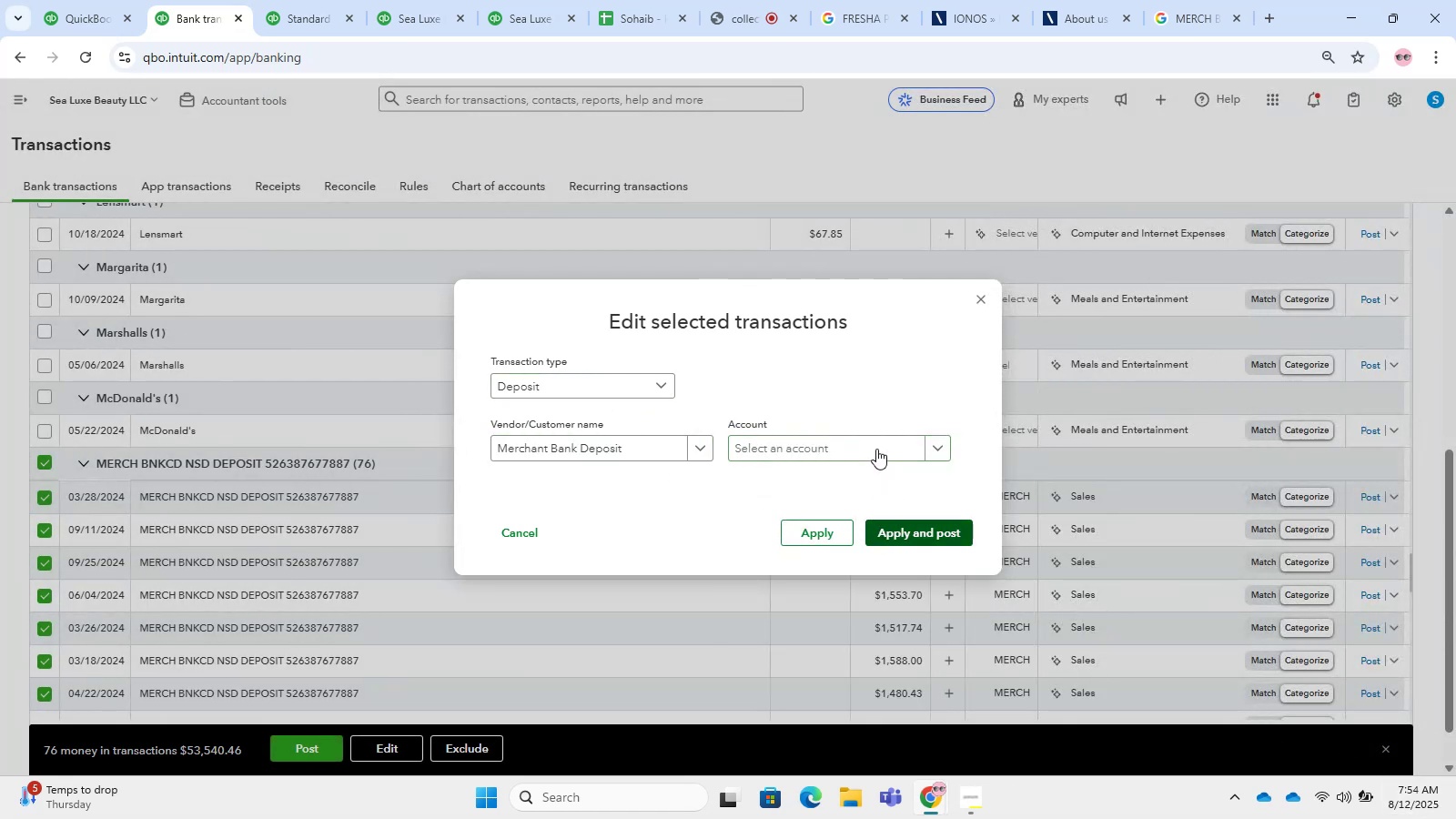 
triple_click([874, 449])
 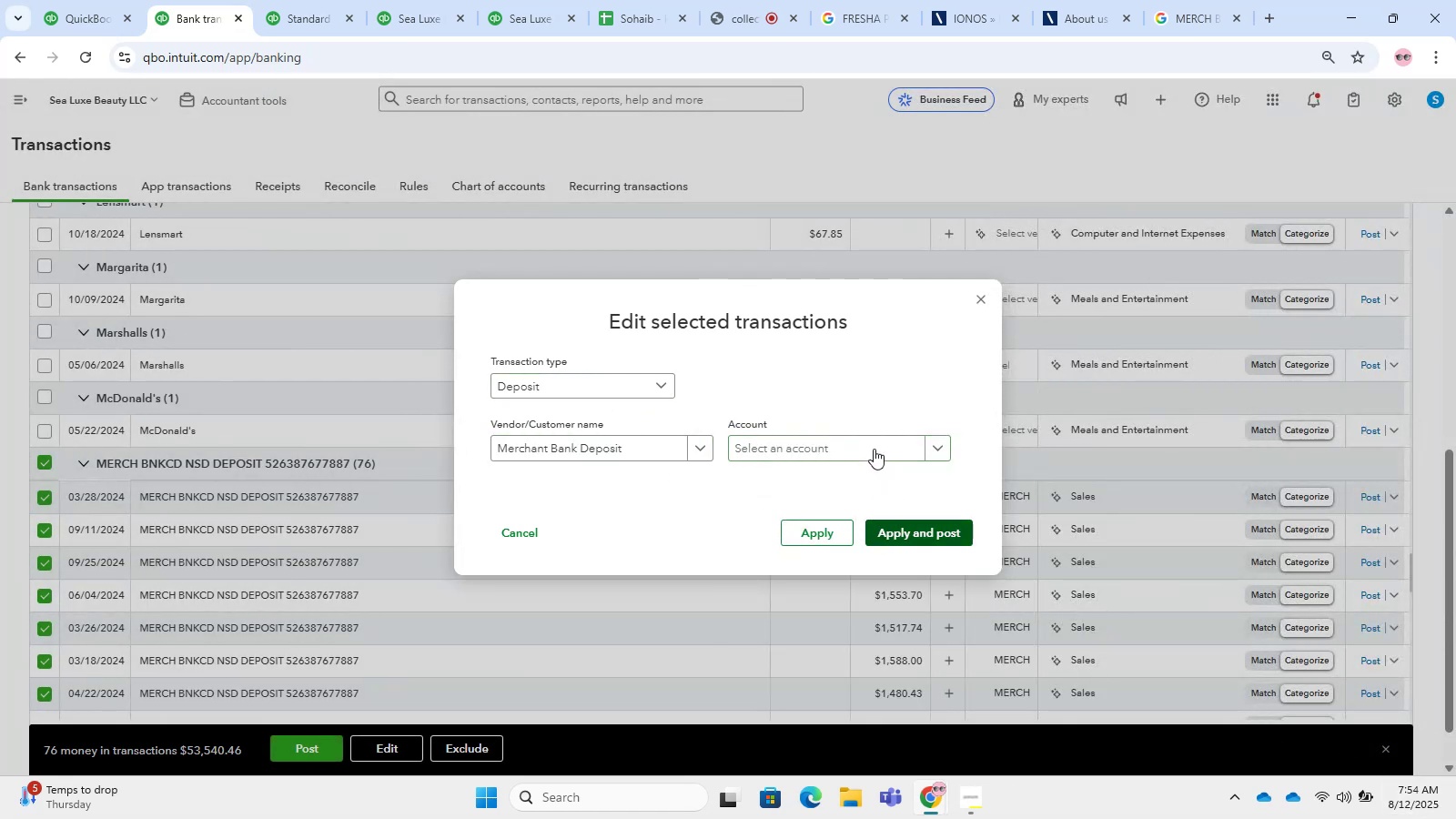 
left_click([874, 449])
 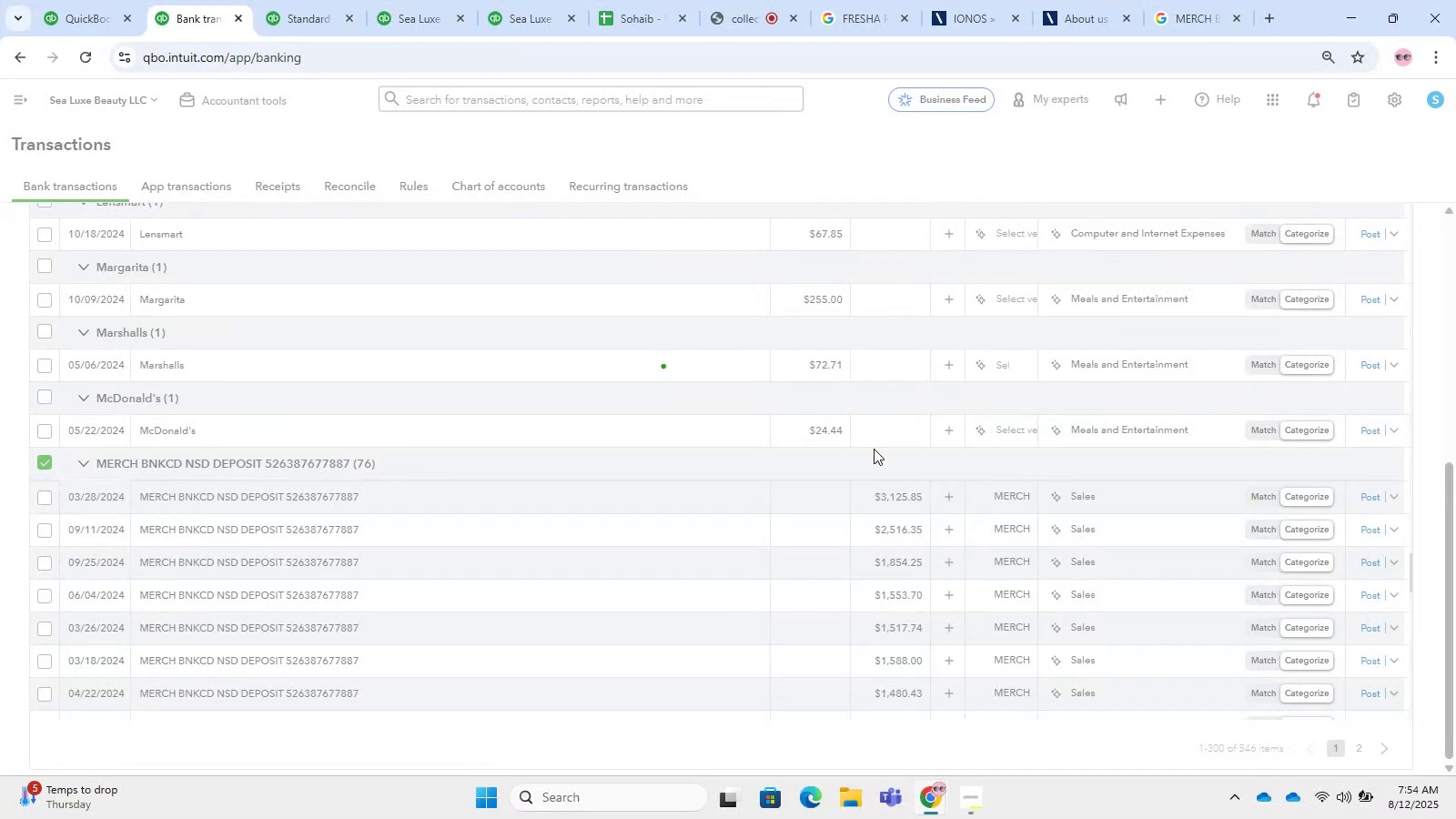 
wait(6.99)
 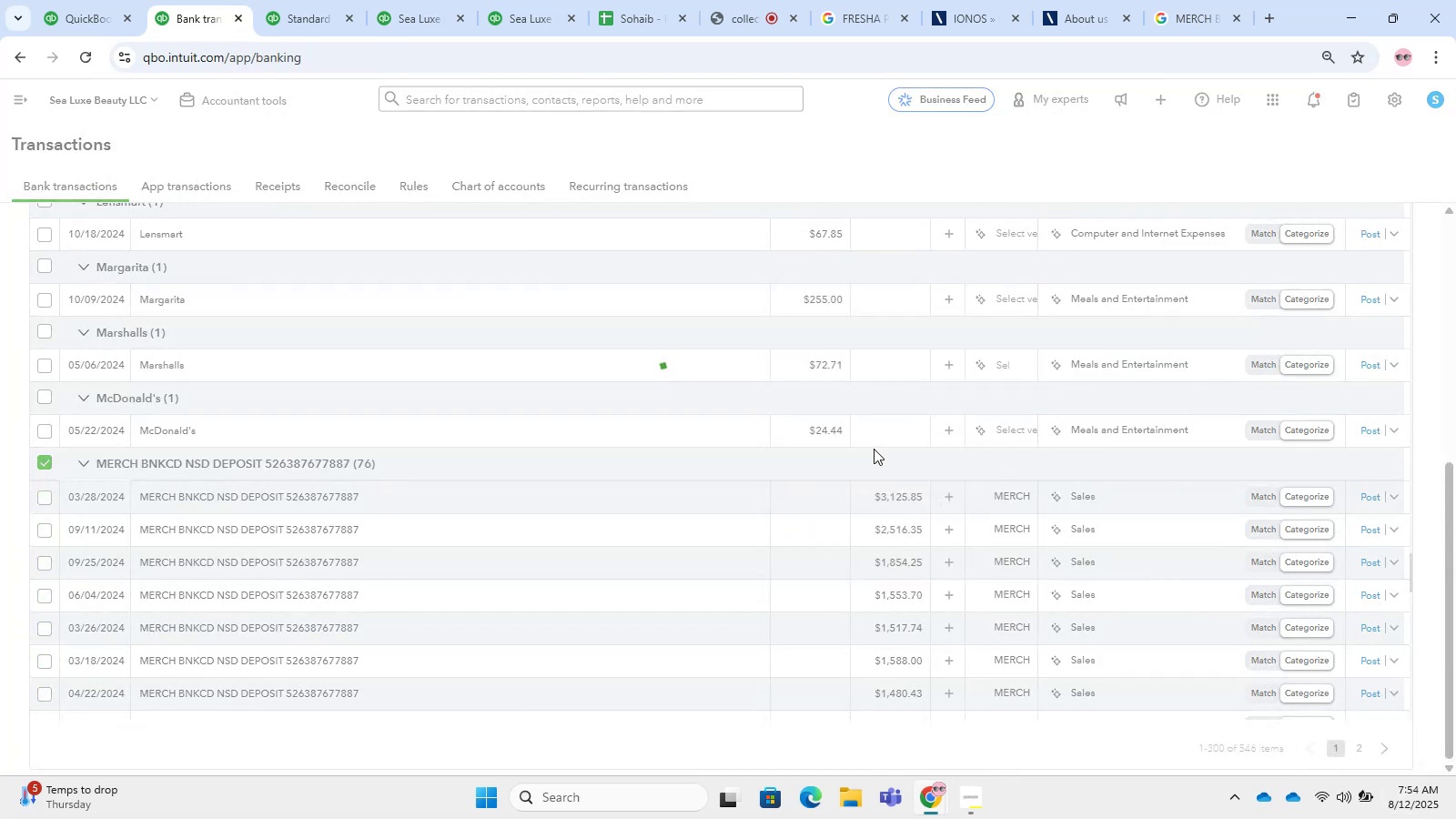 
double_click([907, 14])
 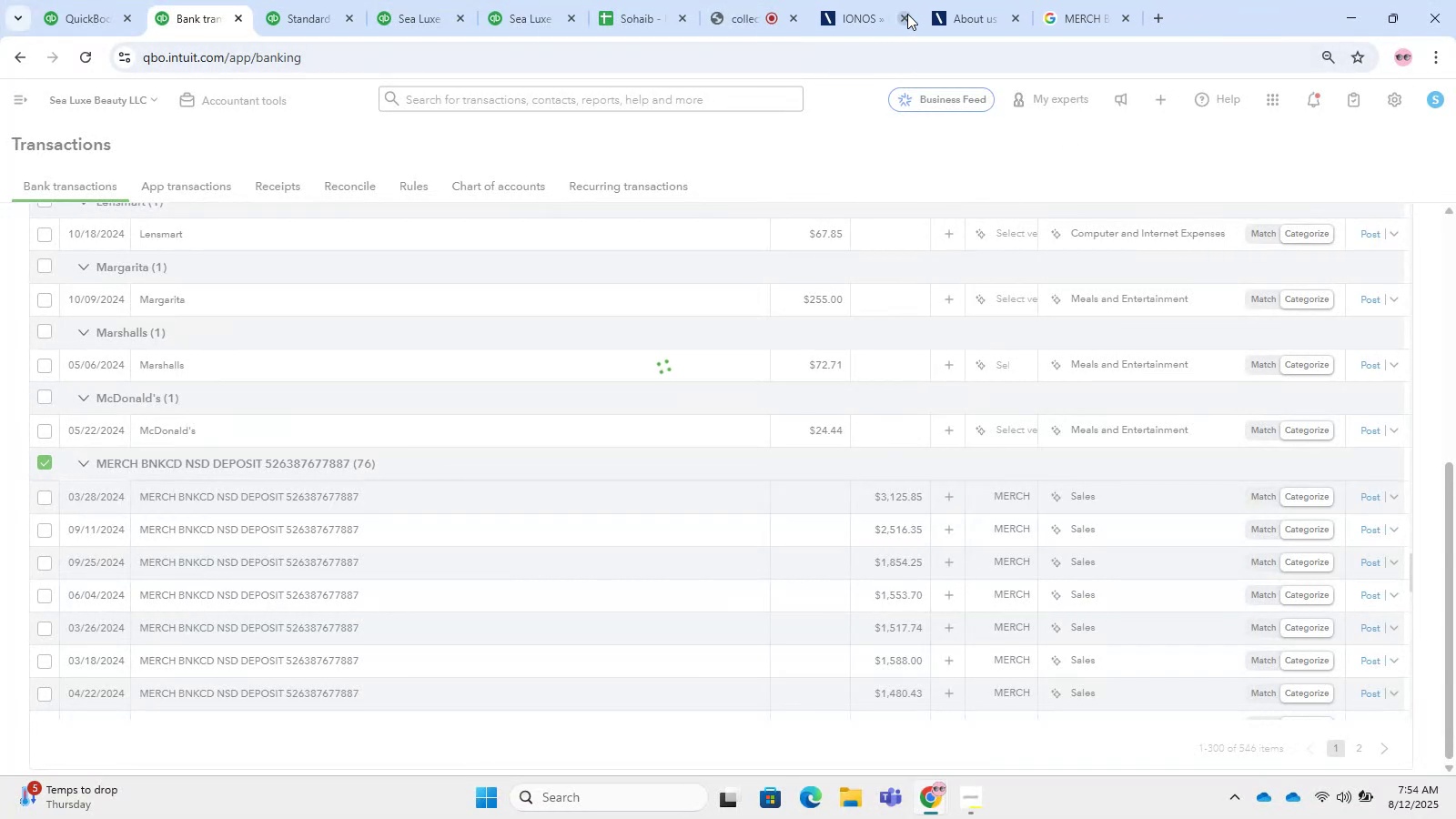 
triple_click([907, 13])
 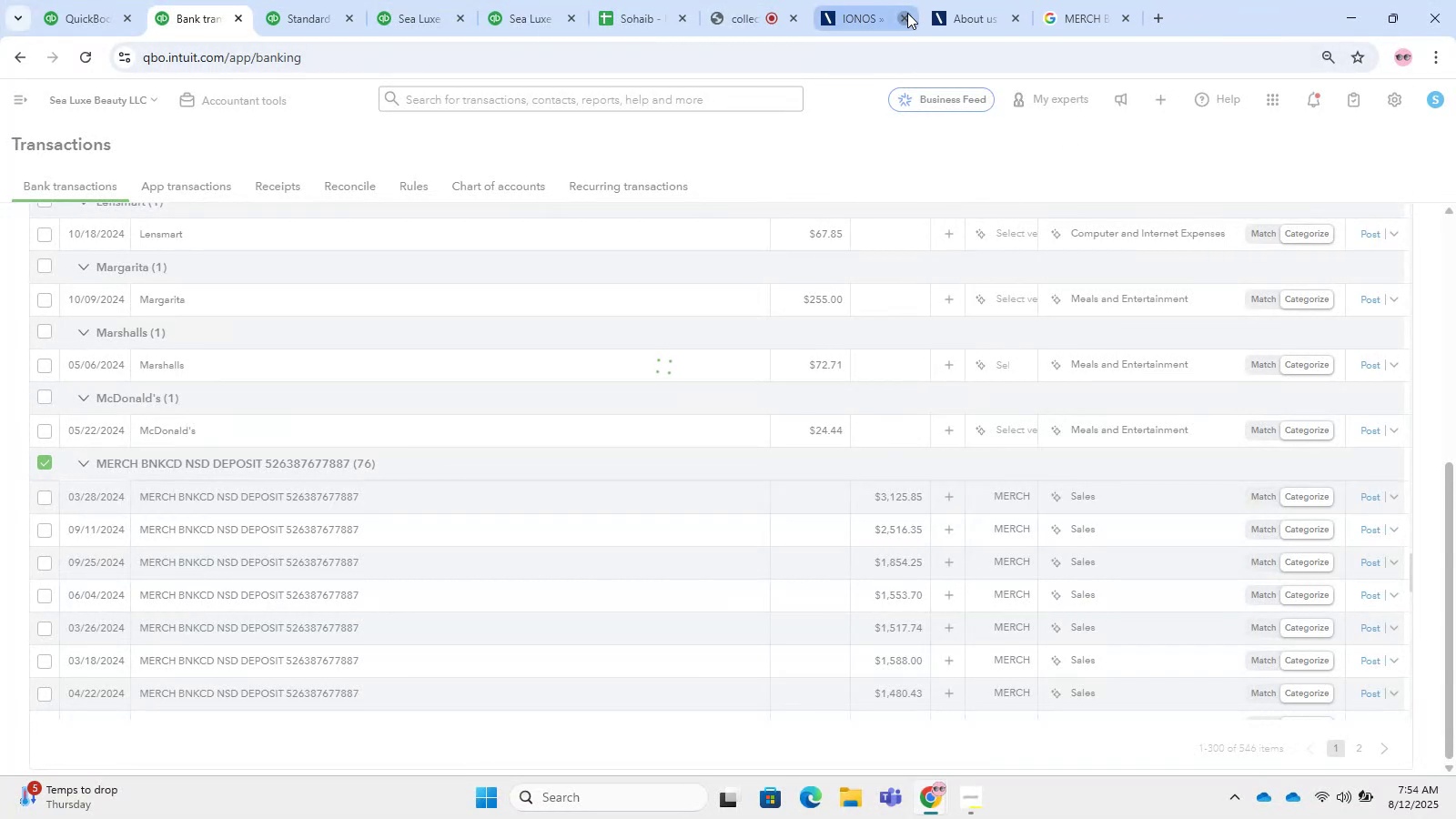 
triple_click([907, 13])
 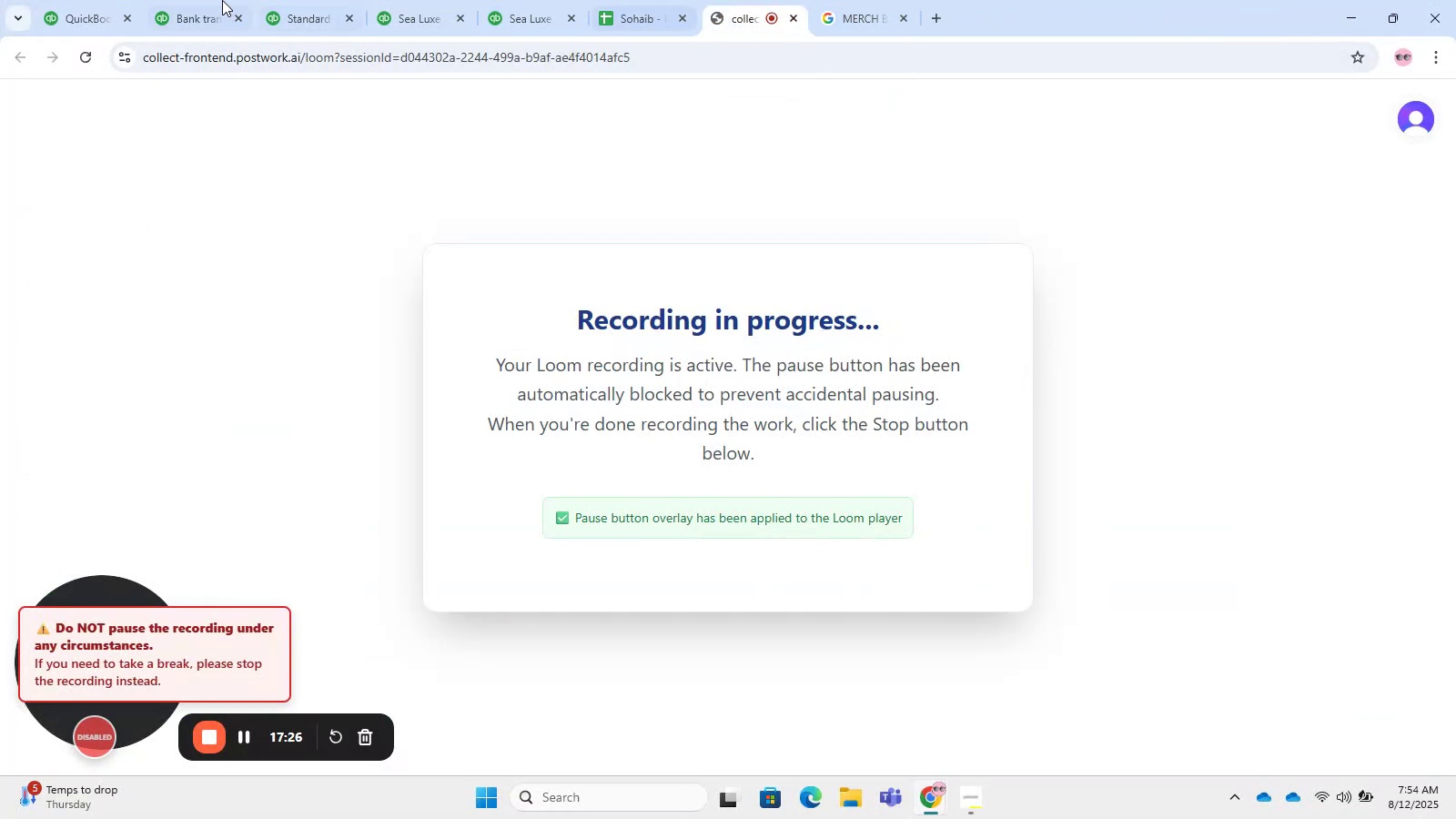 
double_click([223, 0])
 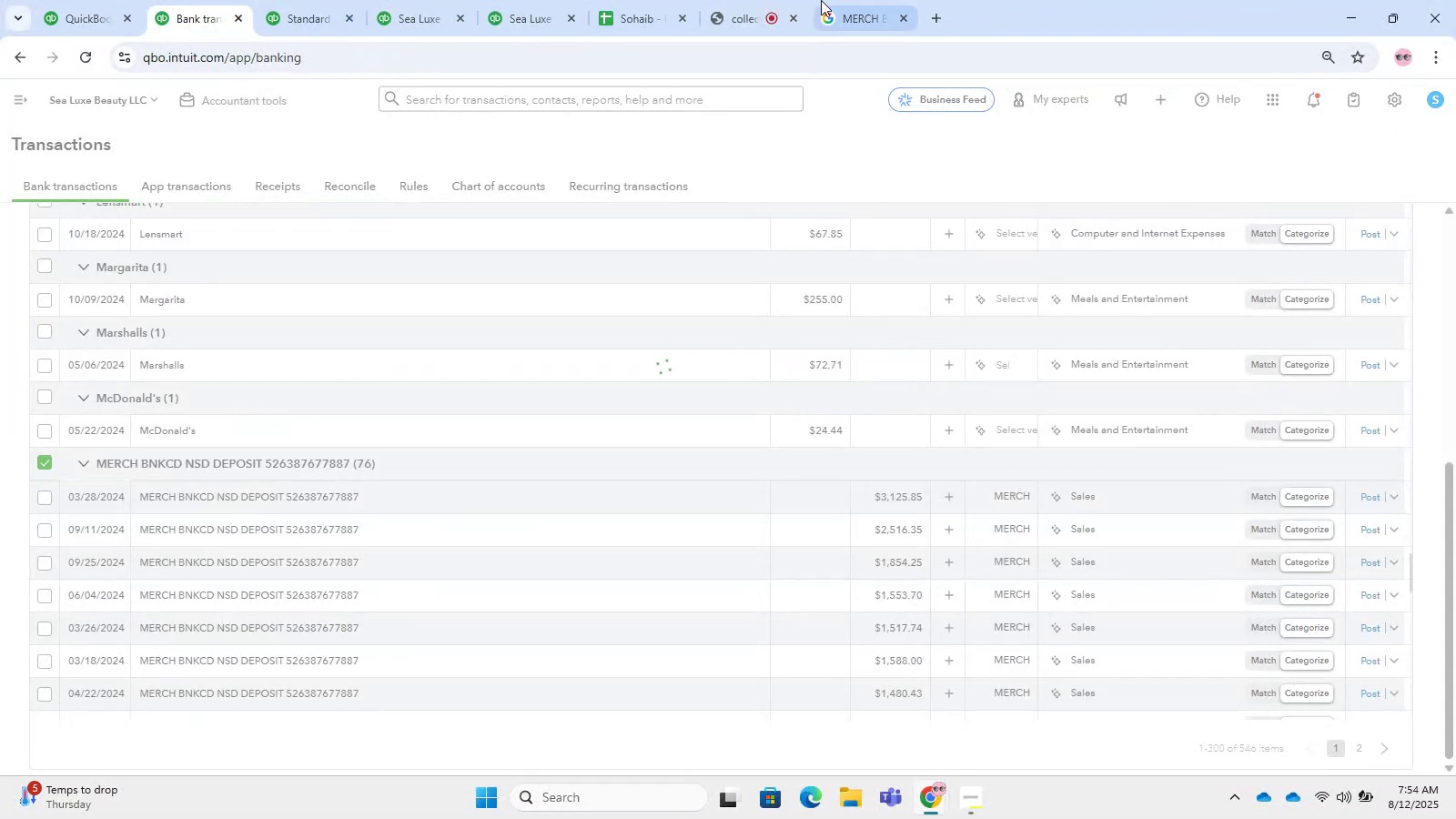 
left_click([881, 17])
 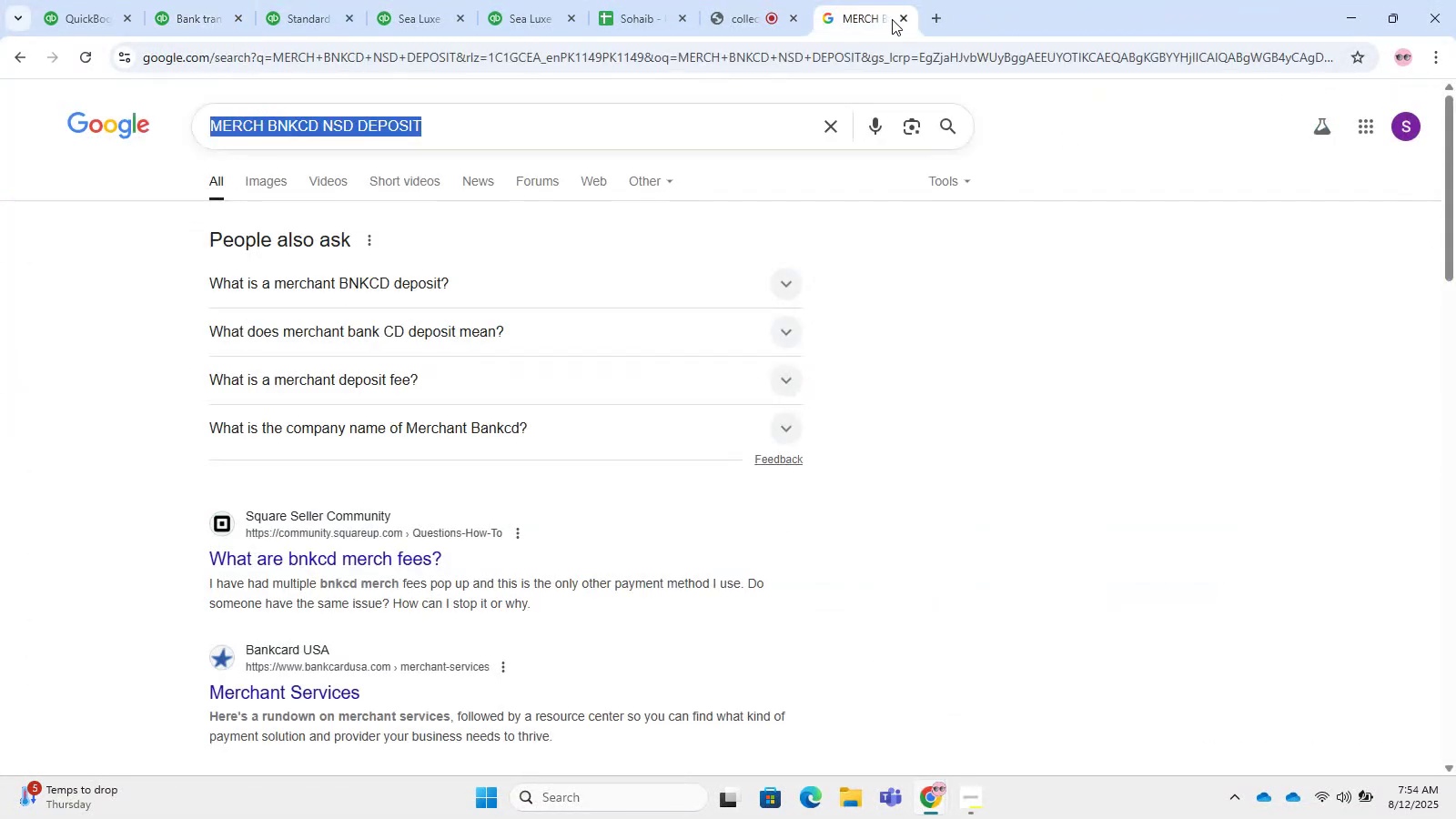 
left_click([904, 21])
 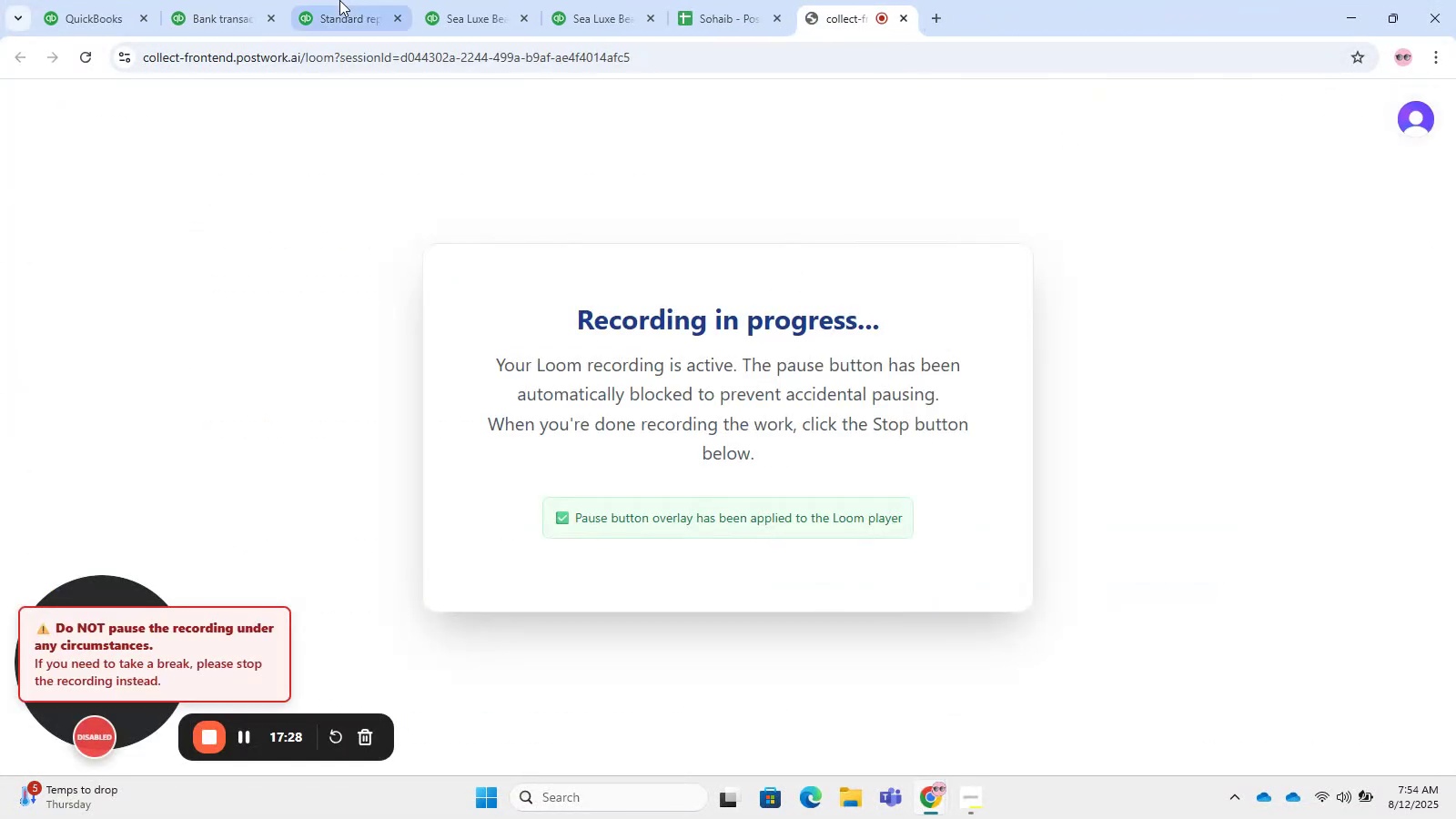 
left_click([279, 0])
 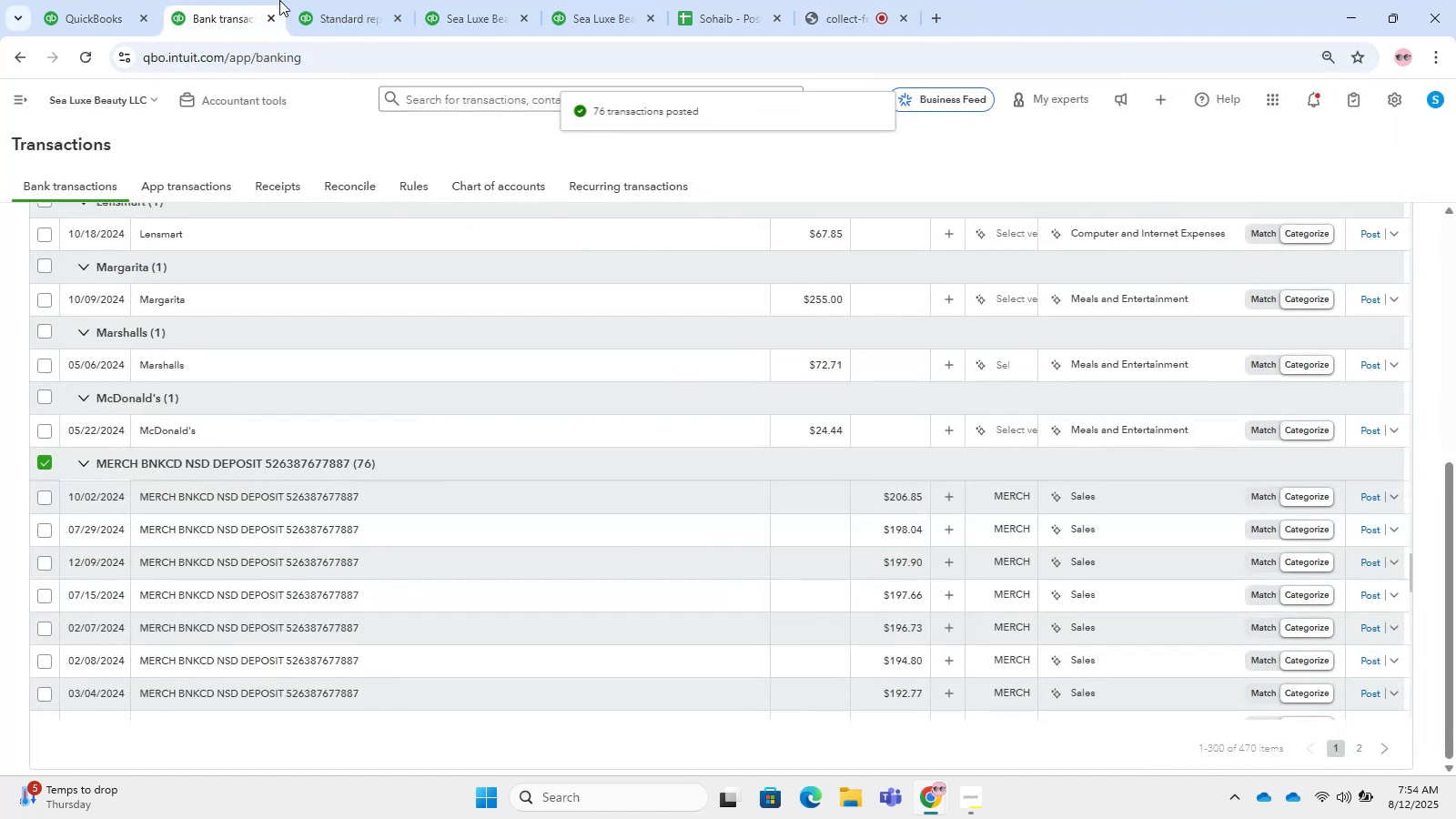 
wait(8.51)
 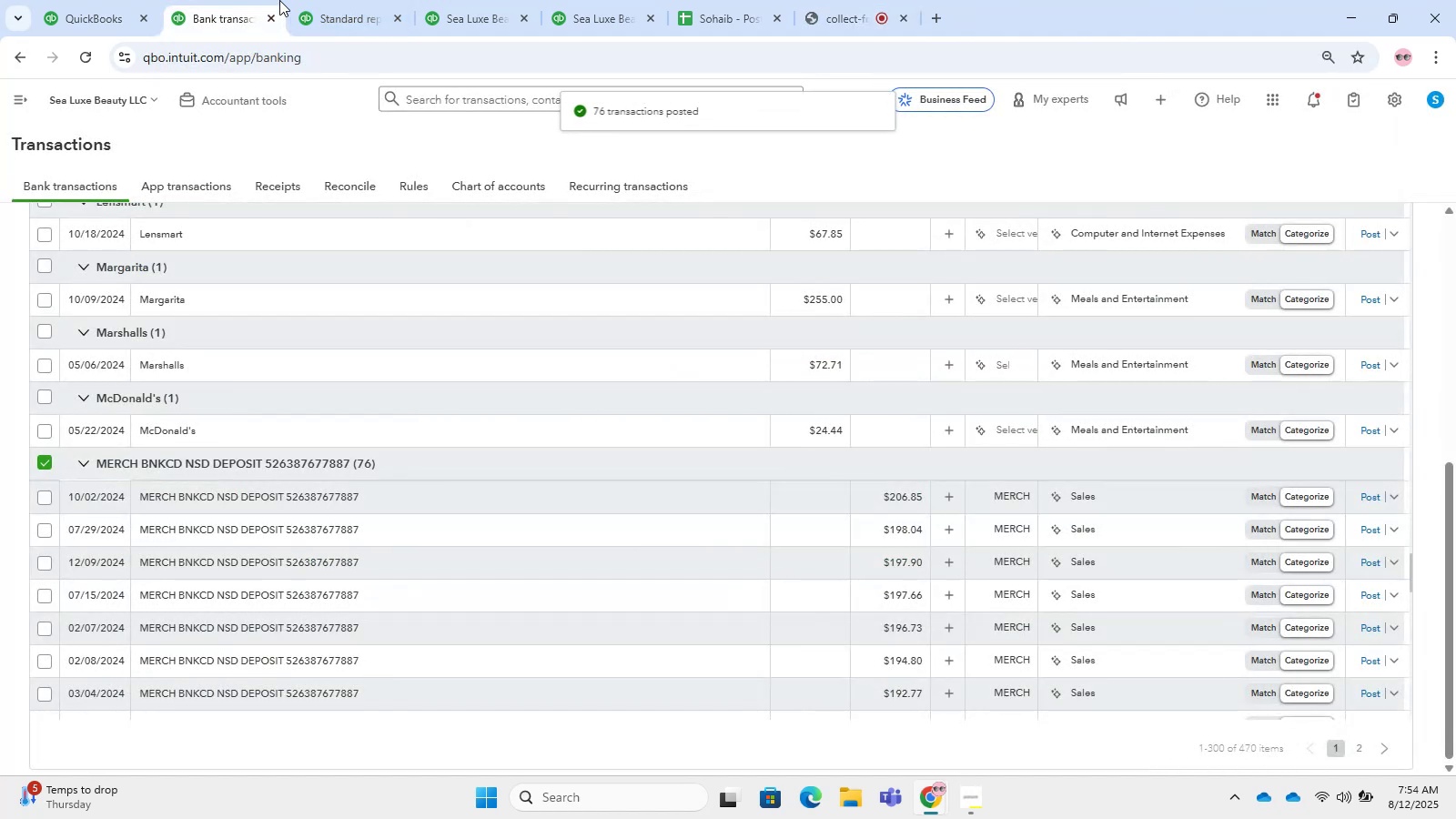 
left_click([46, 467])
 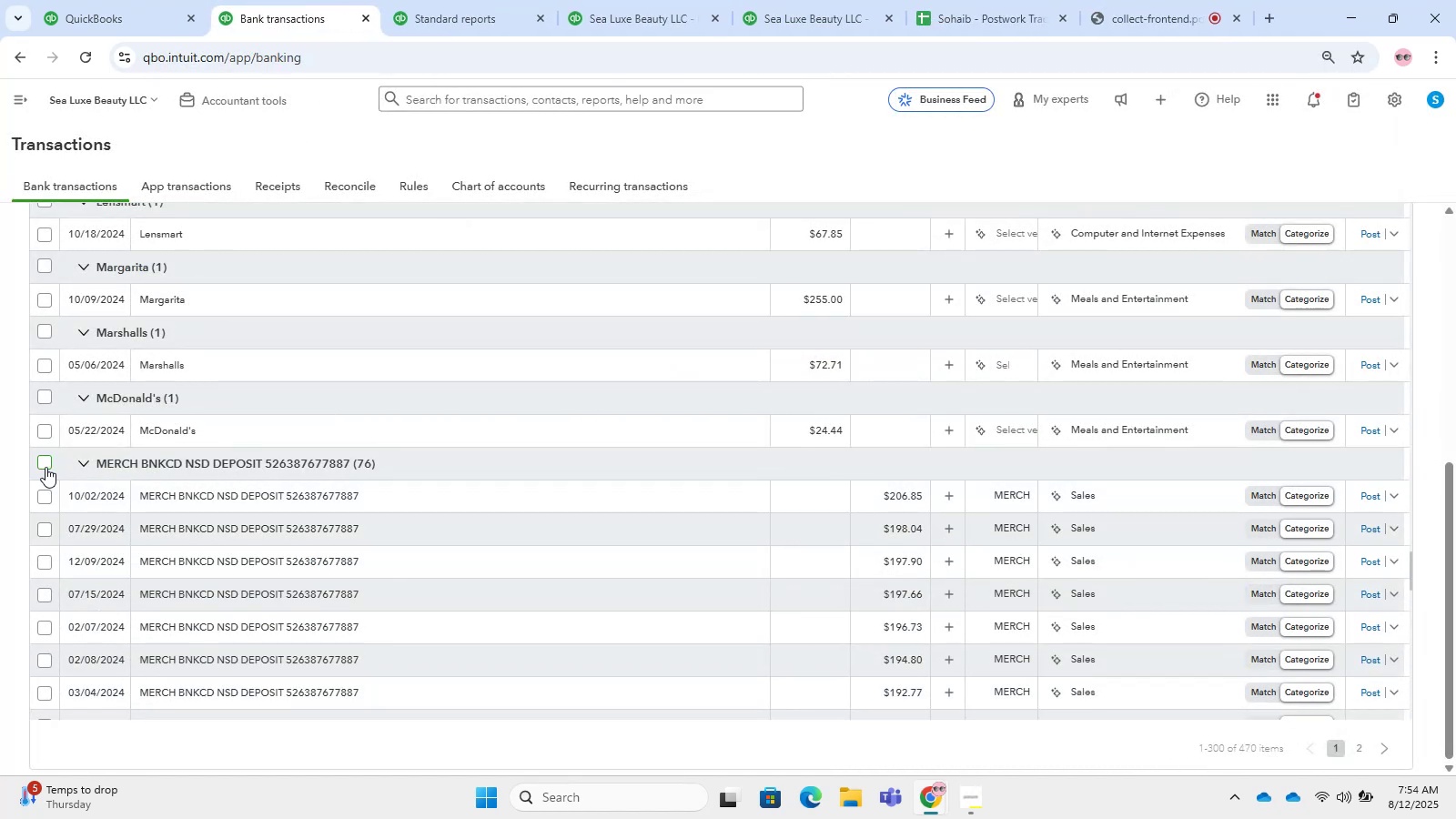 
left_click([46, 467])
 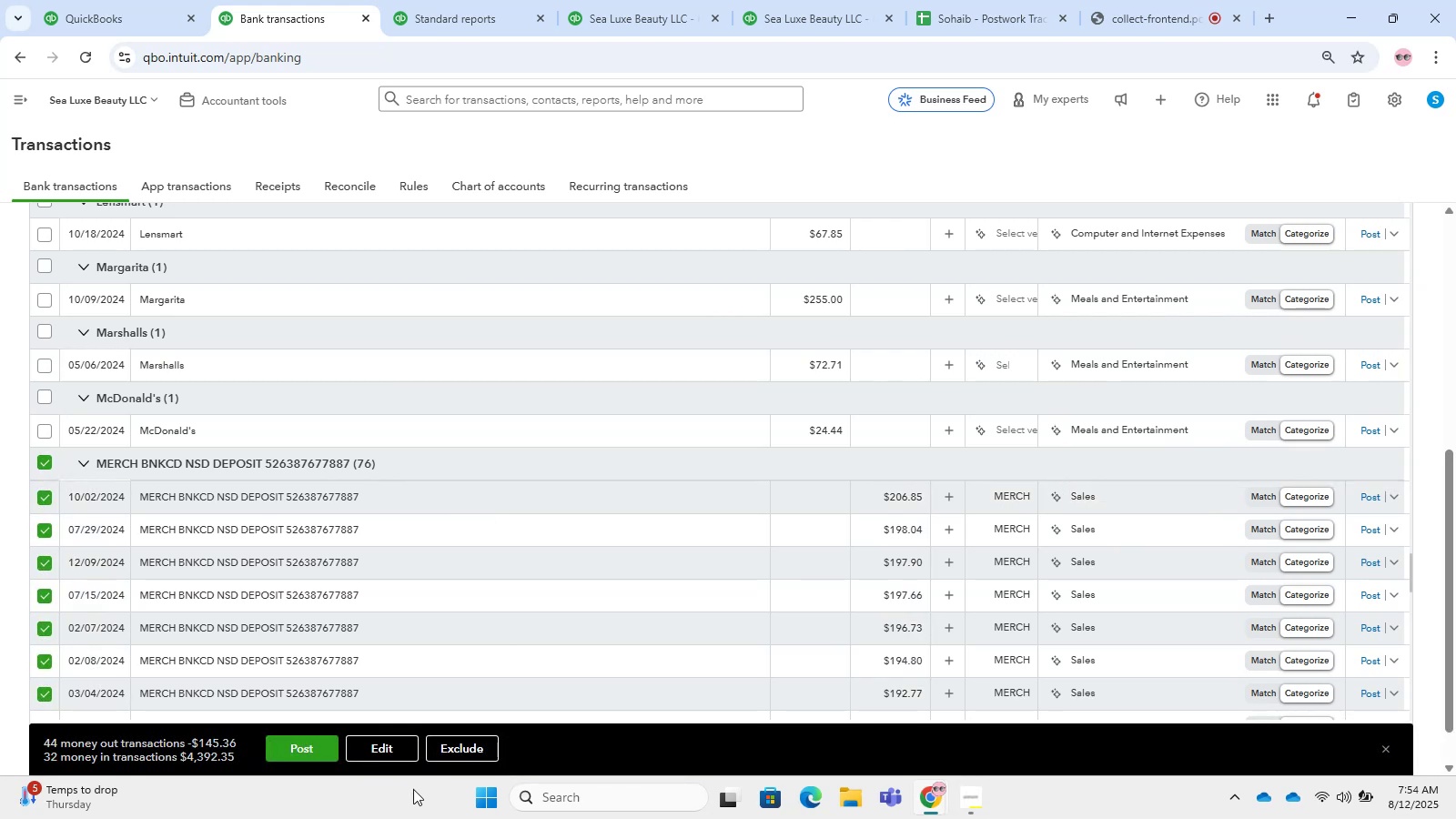 
left_click([405, 749])
 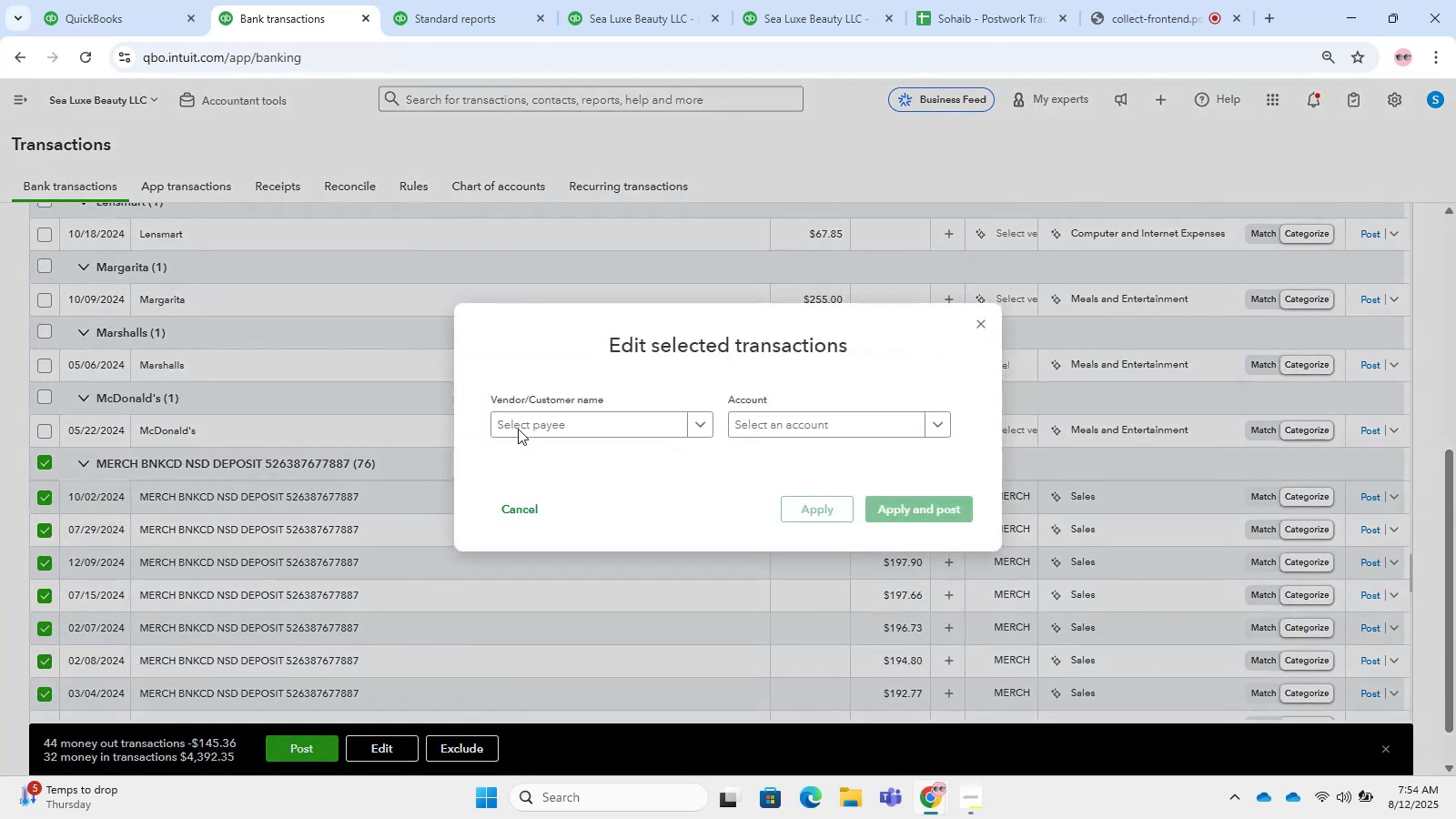 
left_click([542, 422])
 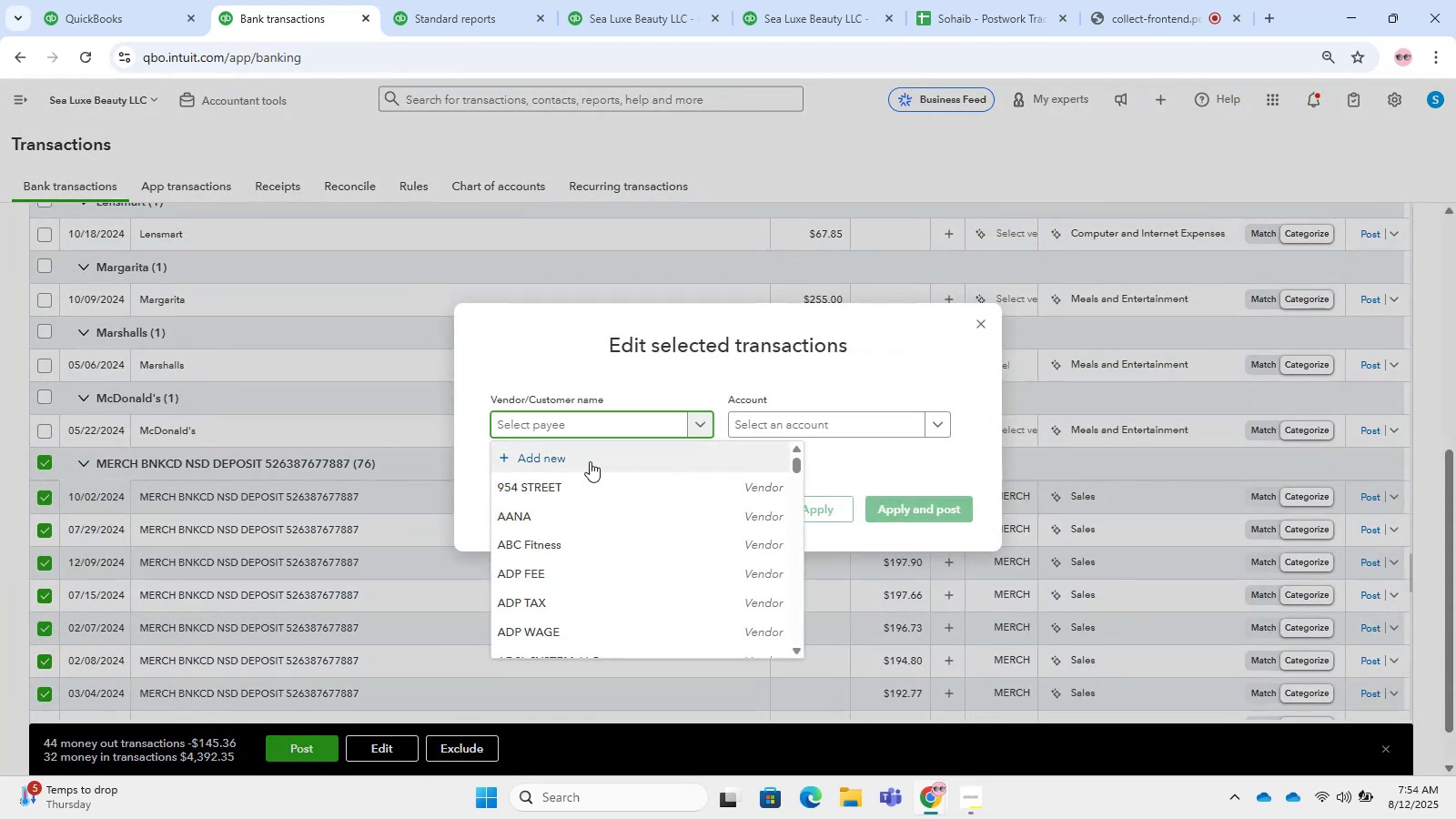 
type(merchan)
 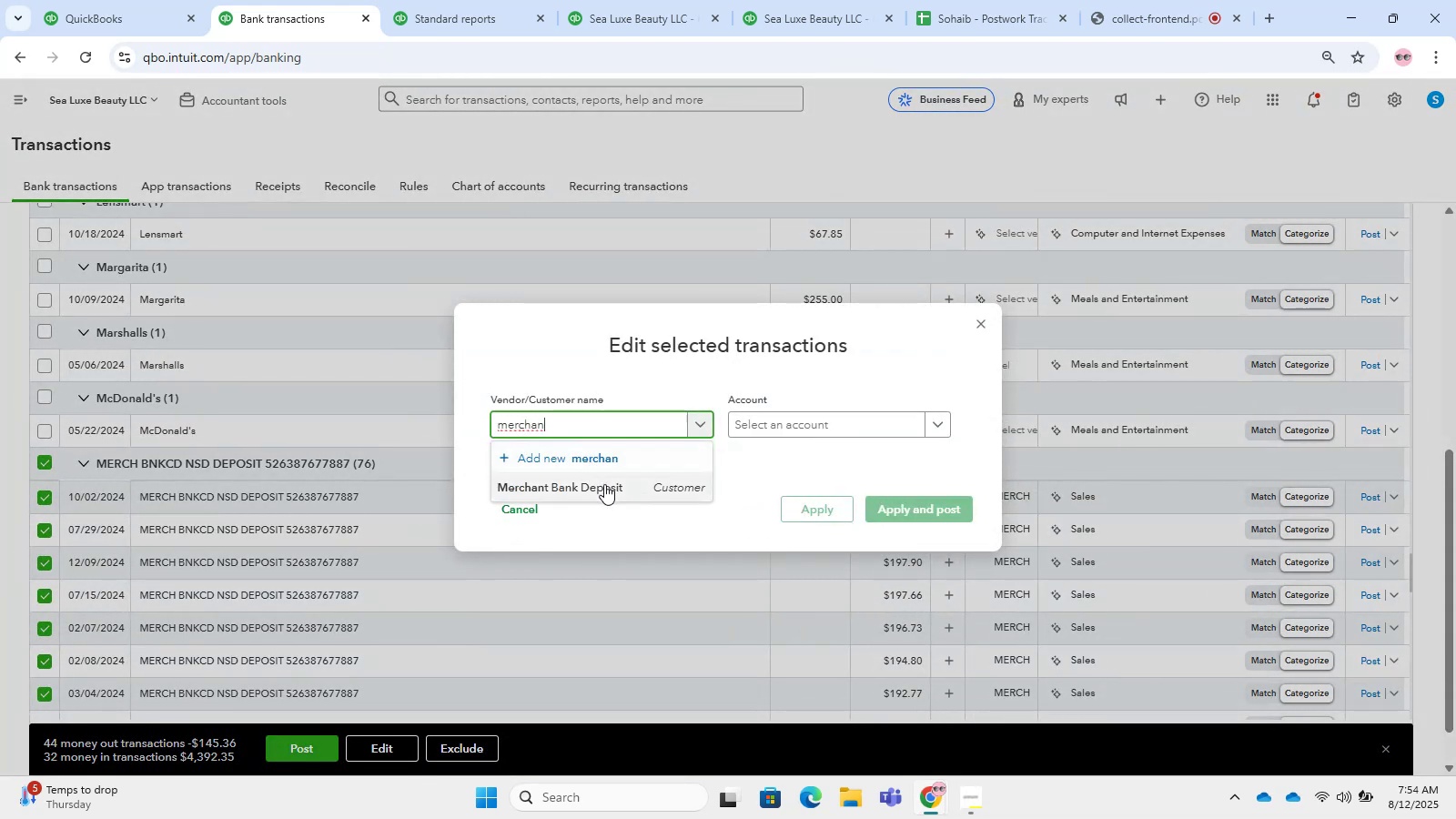 
double_click([863, 428])
 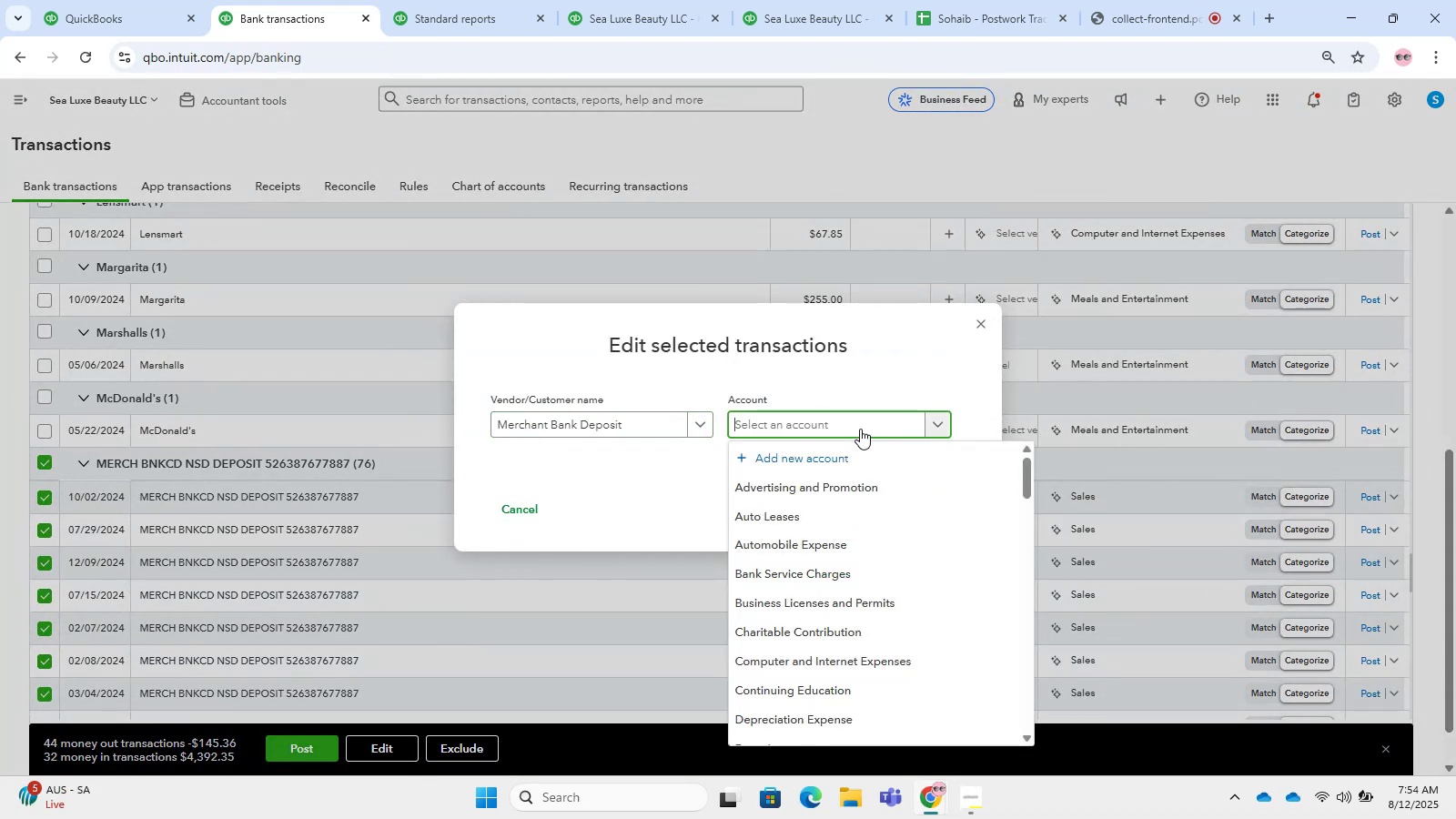 
type(sales)
 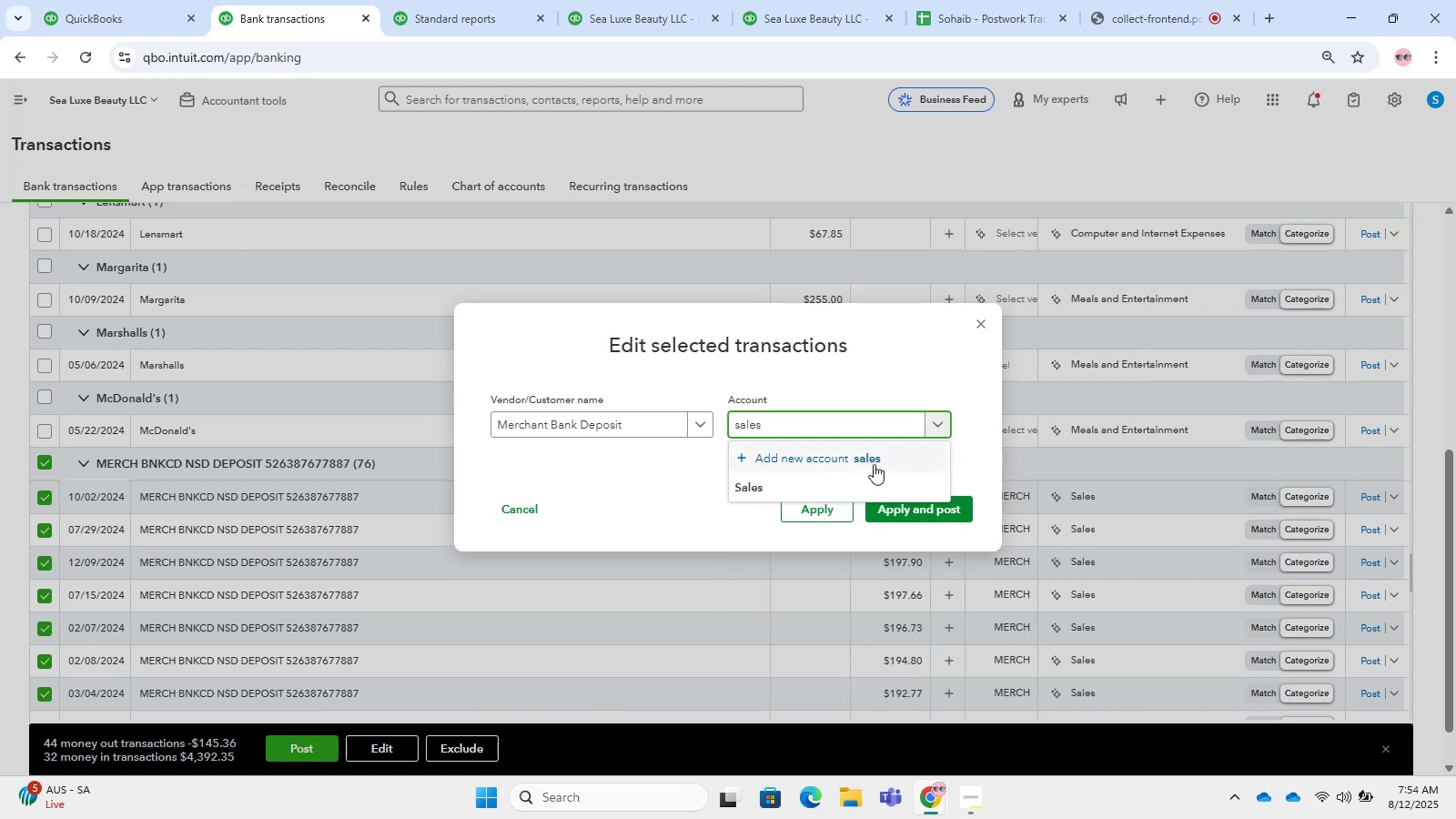 
left_click([878, 484])
 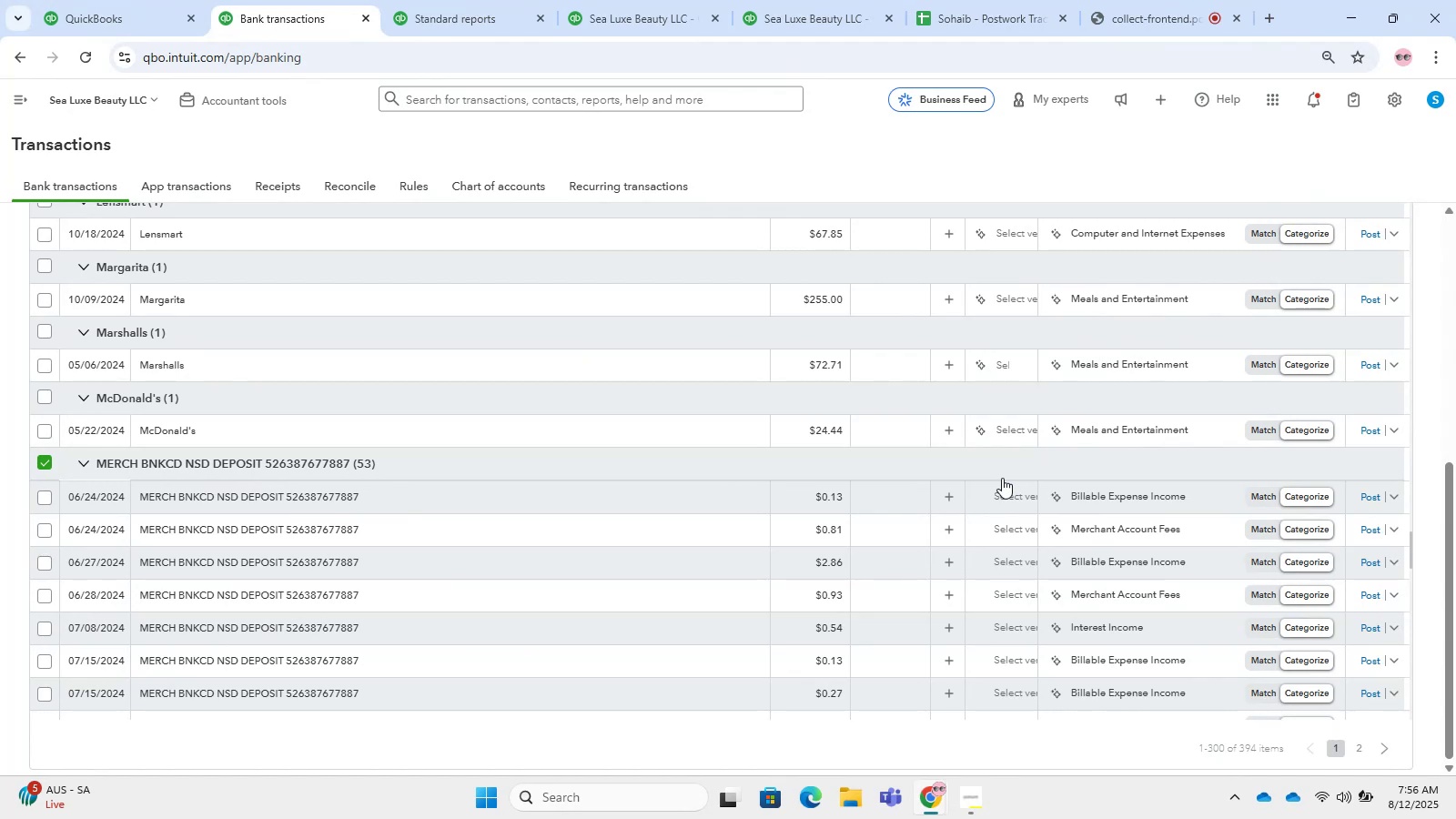 
wait(95.16)
 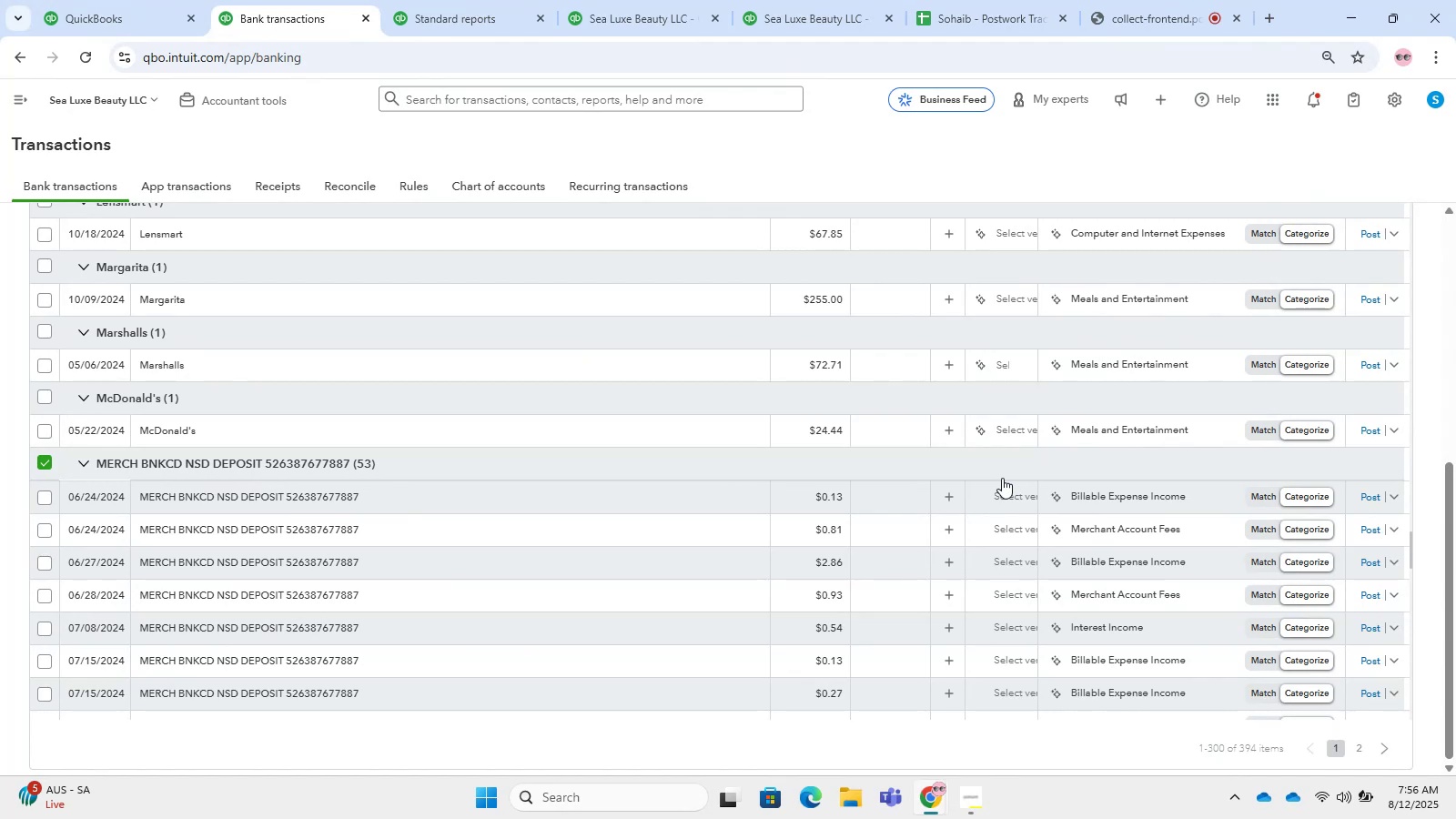 
left_click([49, 465])
 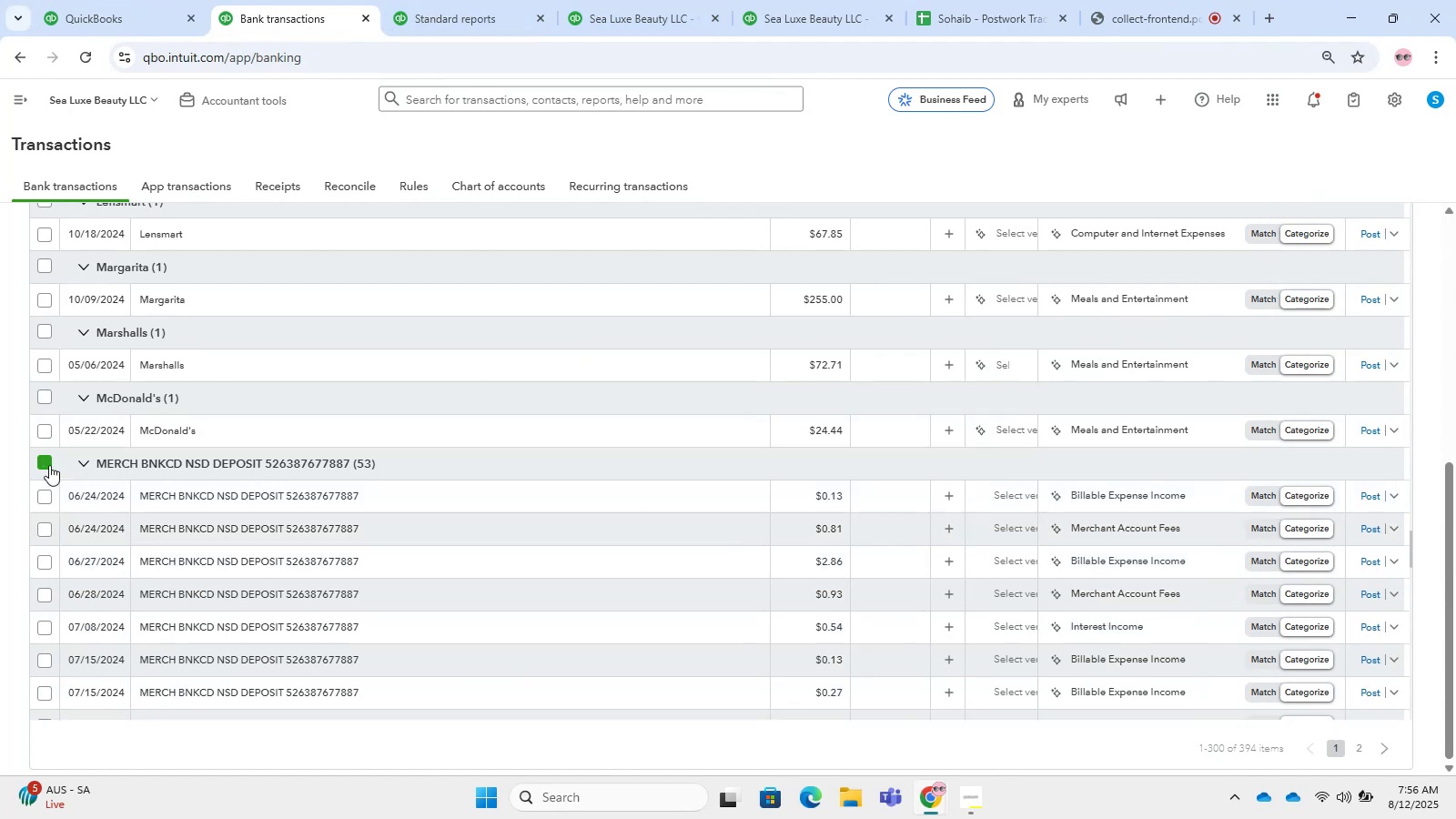 
left_click([49, 465])
 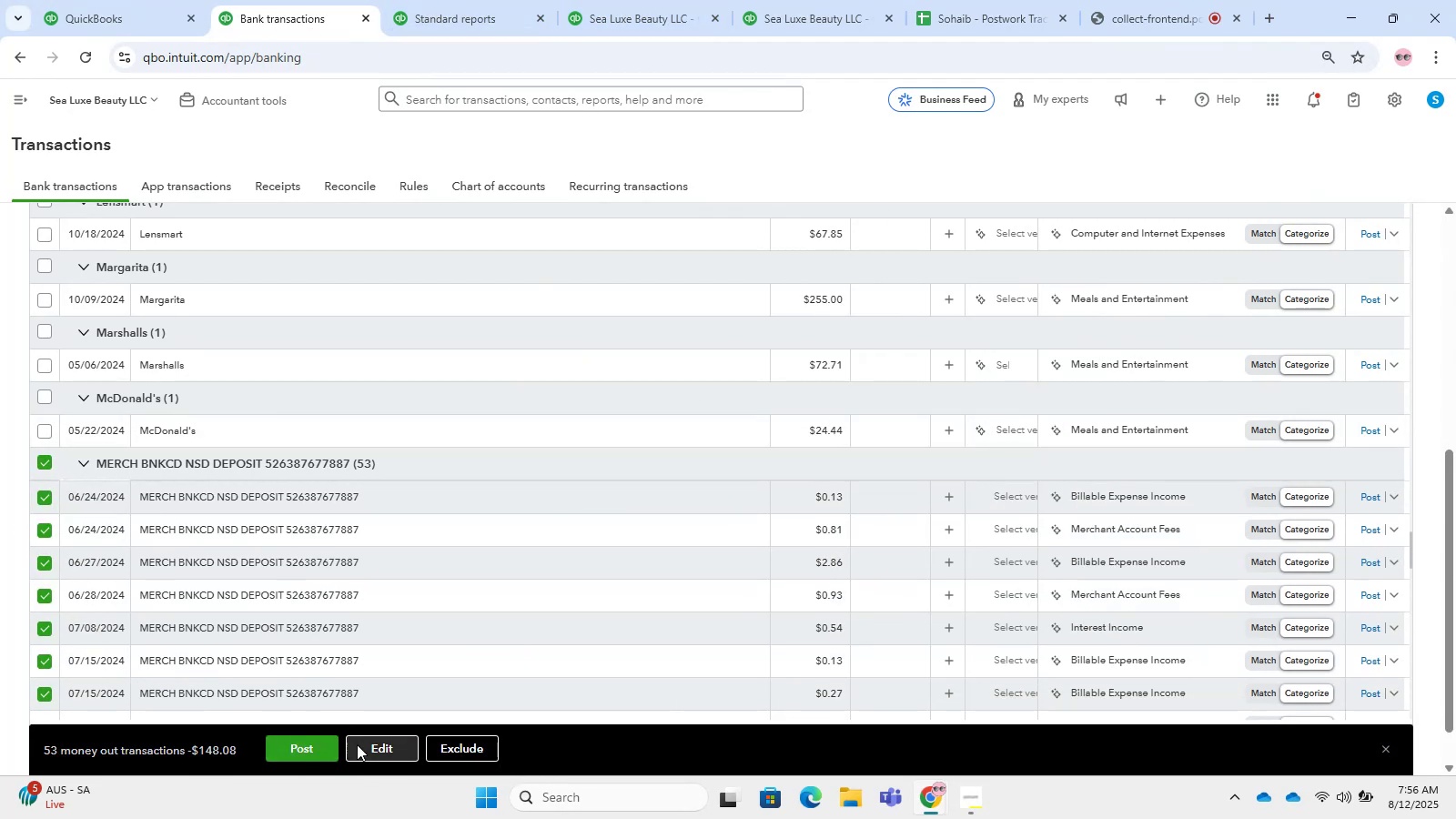 
left_click([564, 380])
 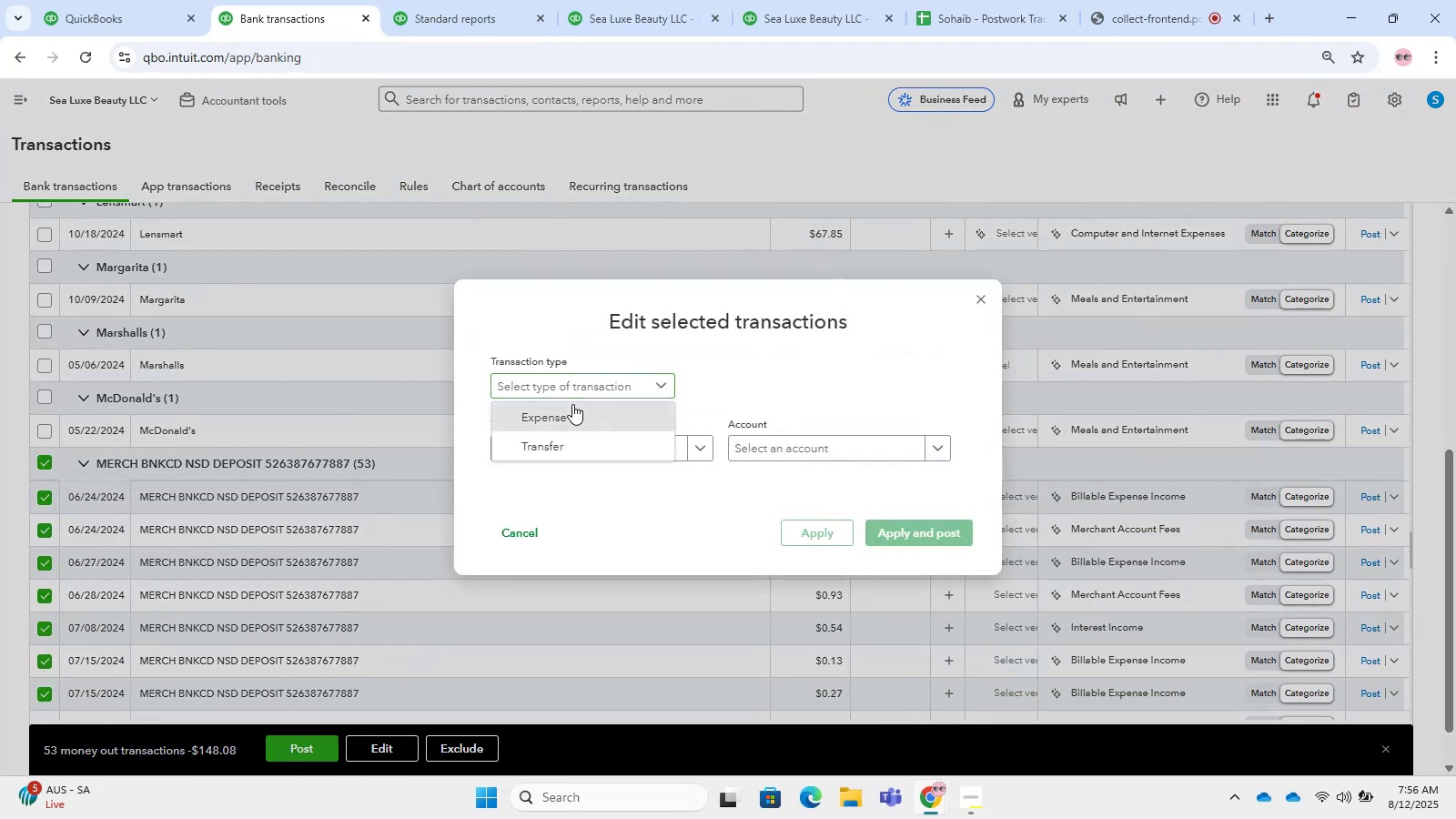 
triple_click([577, 410])
 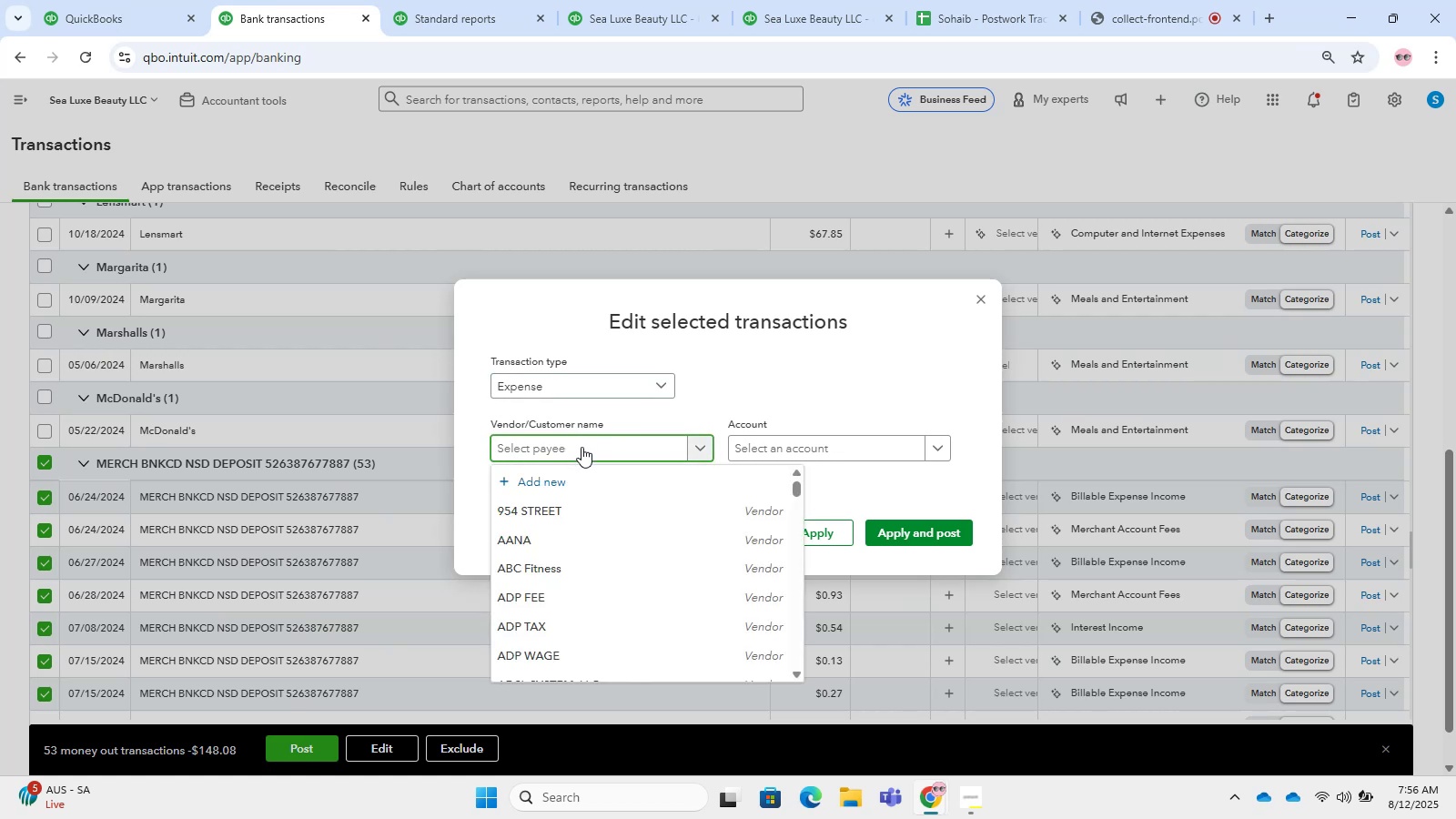 
type(Mec)
key(Backspace)
type(rc)
 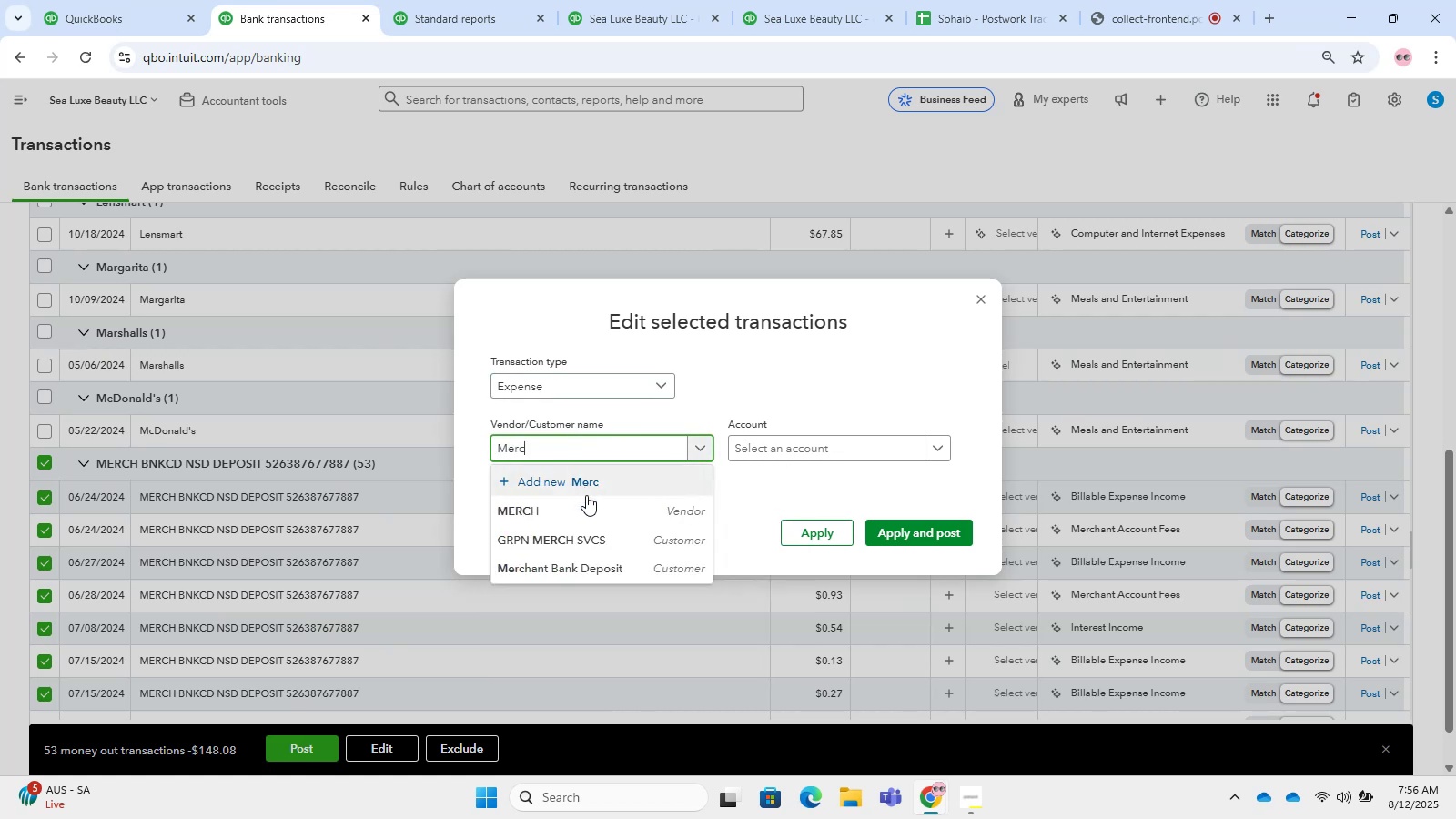 
left_click([564, 565])
 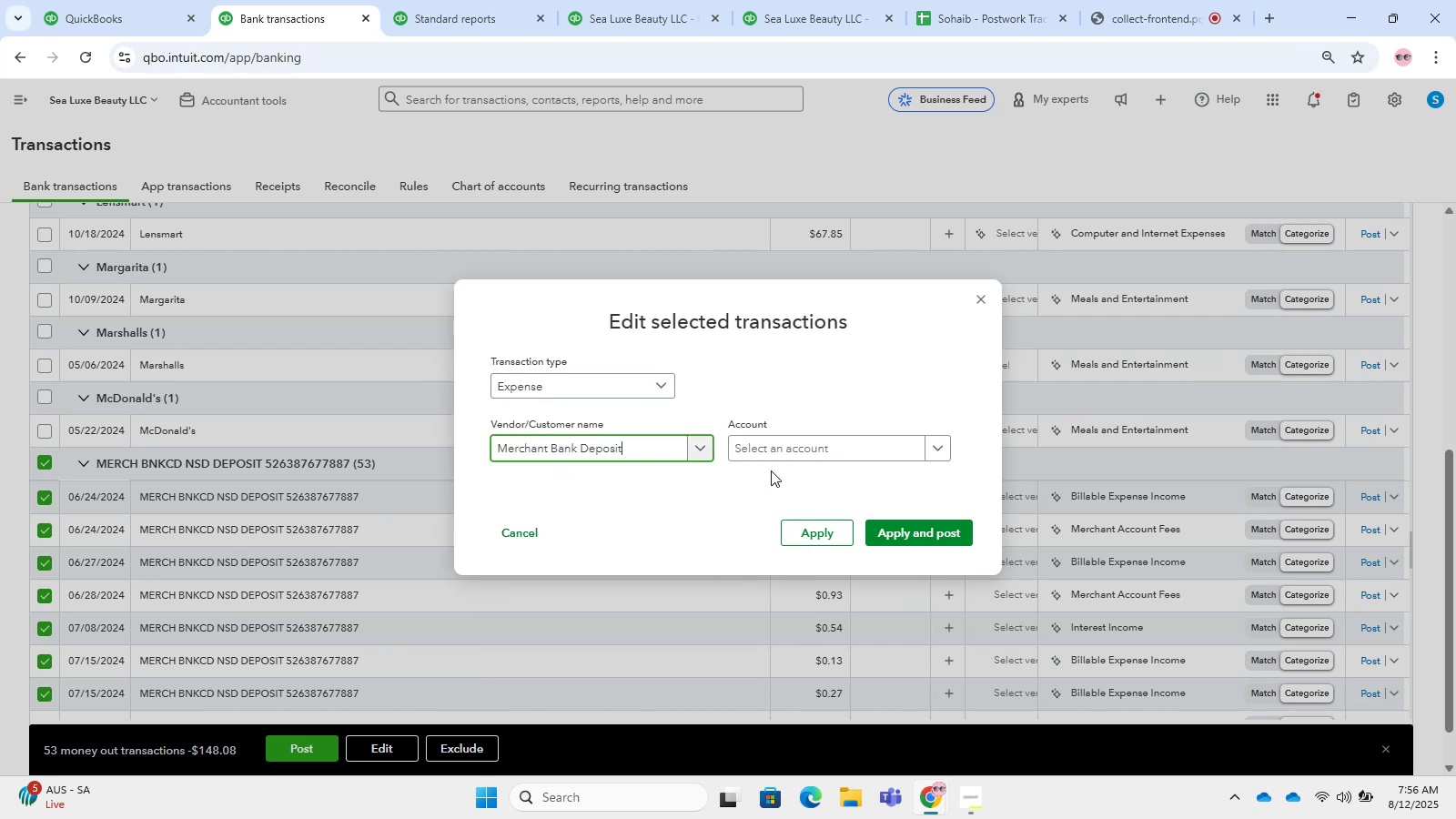 
left_click([776, 440])
 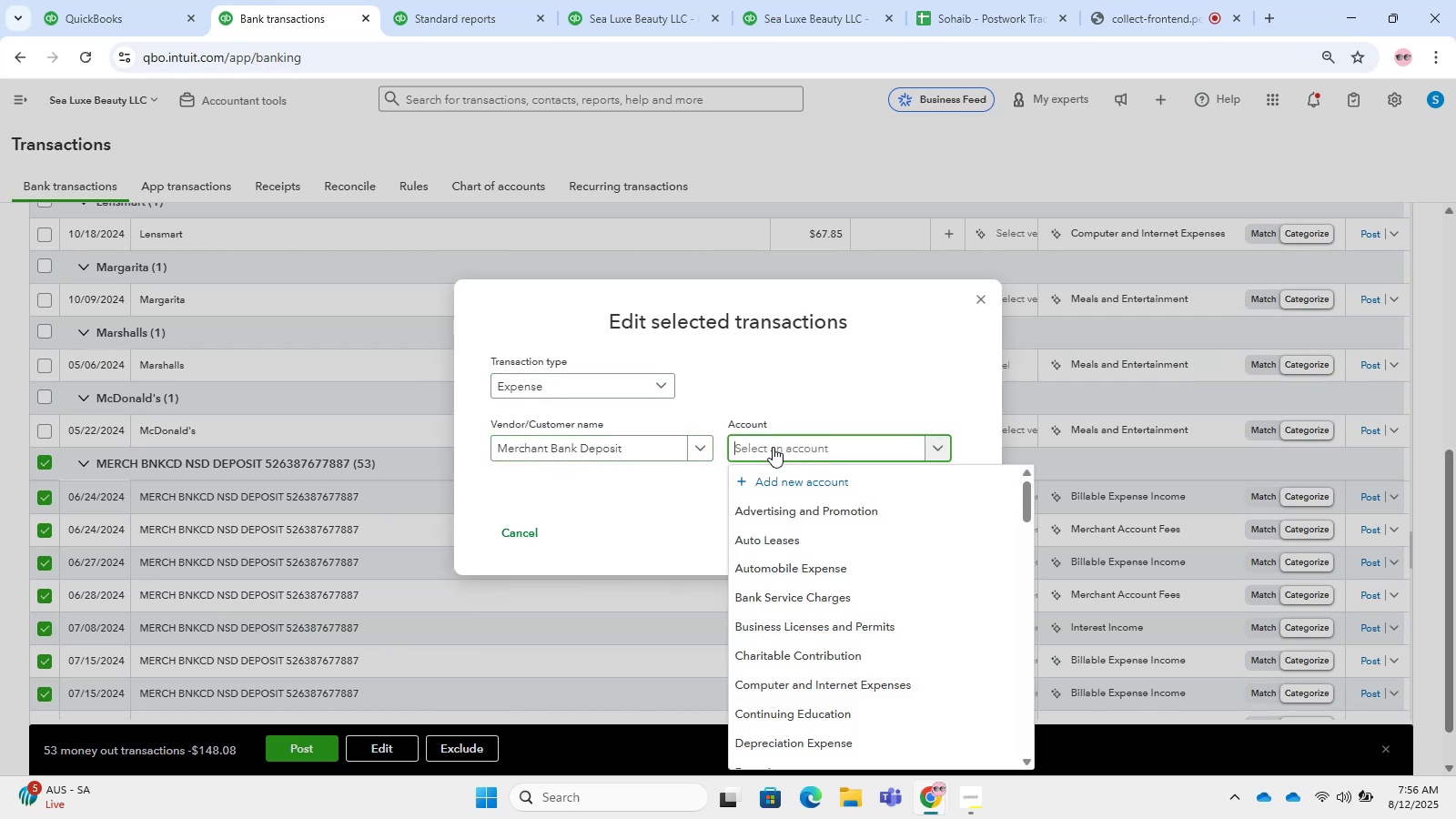 
type(Merchan)
 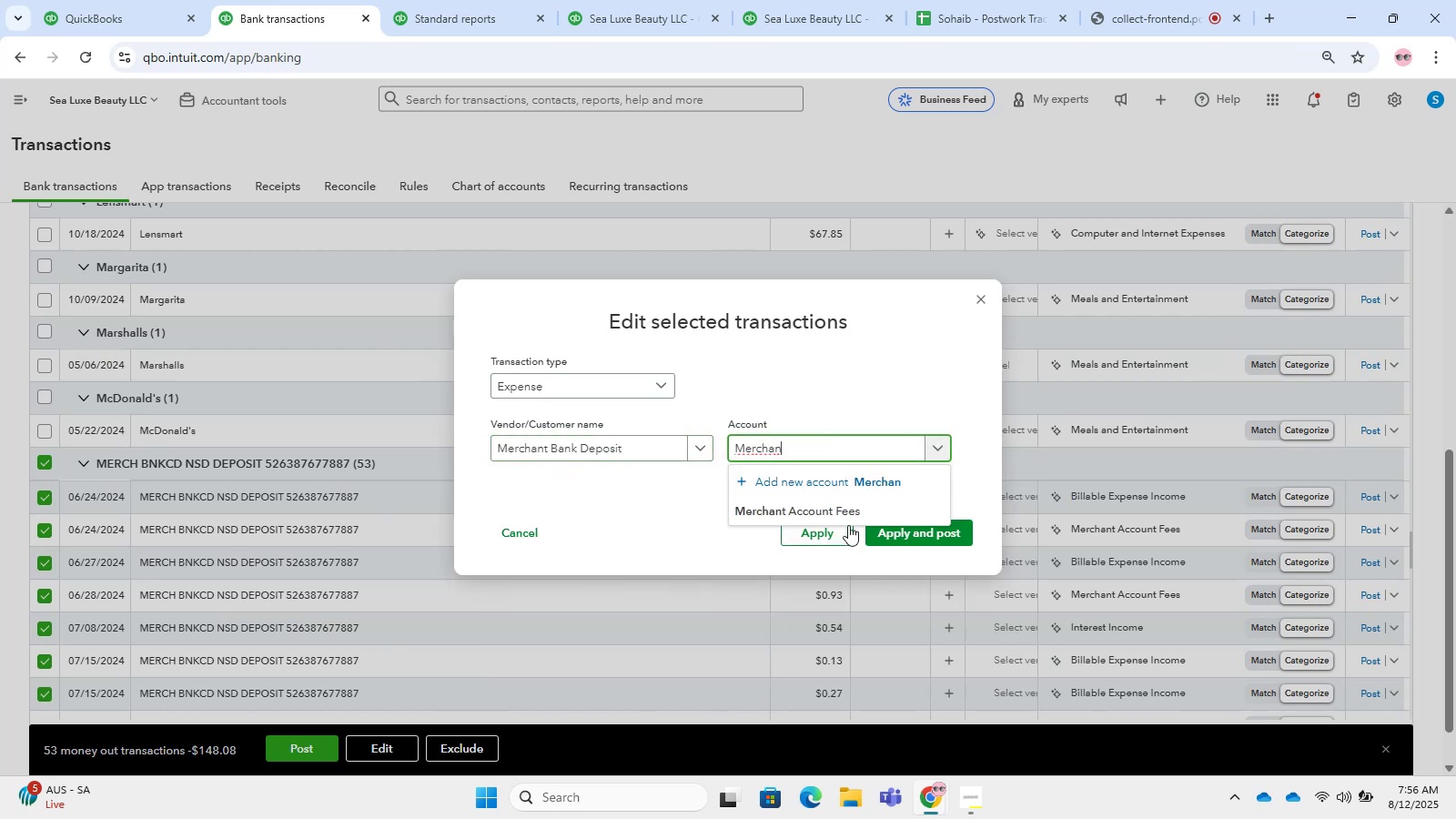 
double_click([903, 531])
 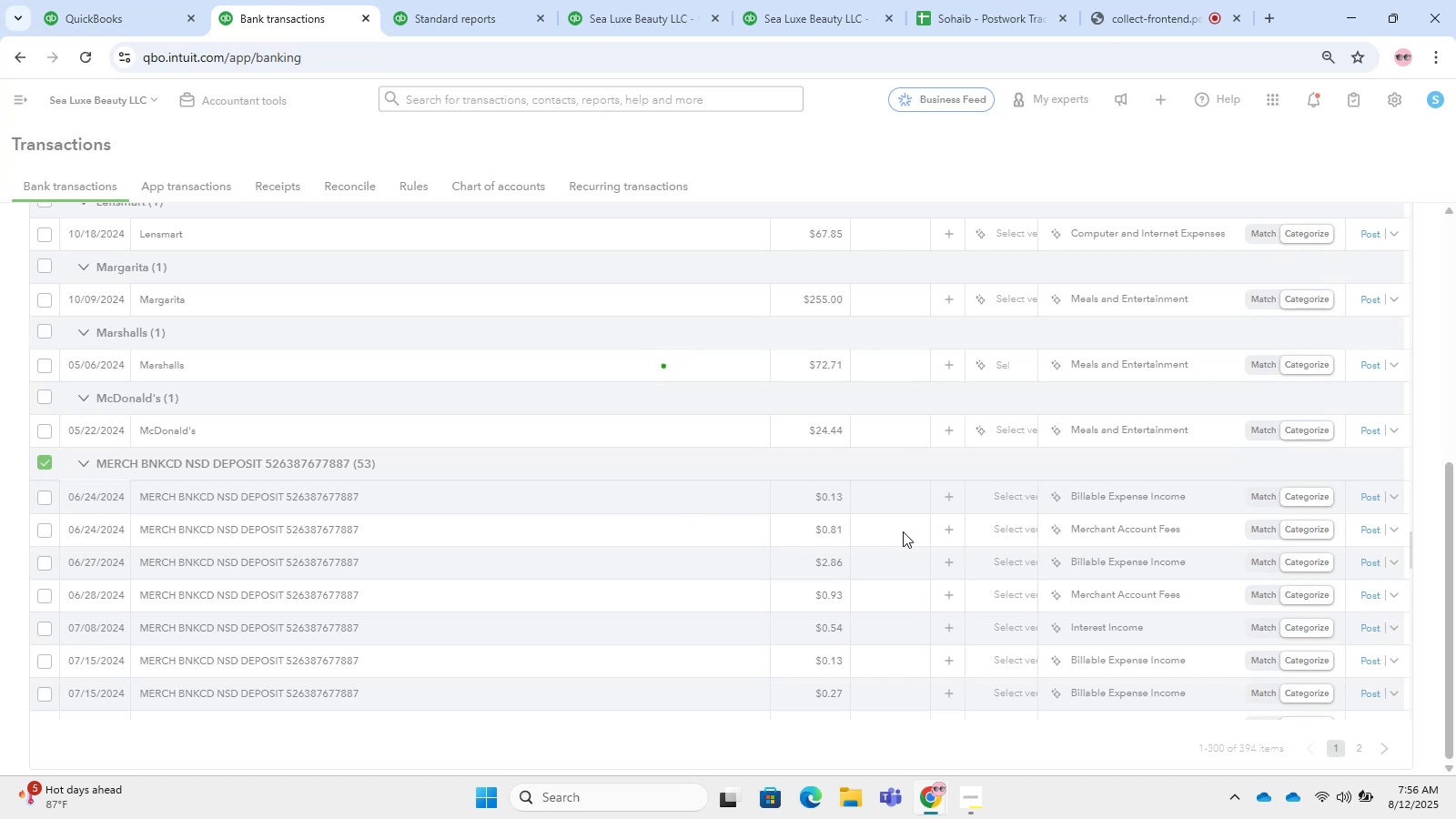 
wait(15.01)
 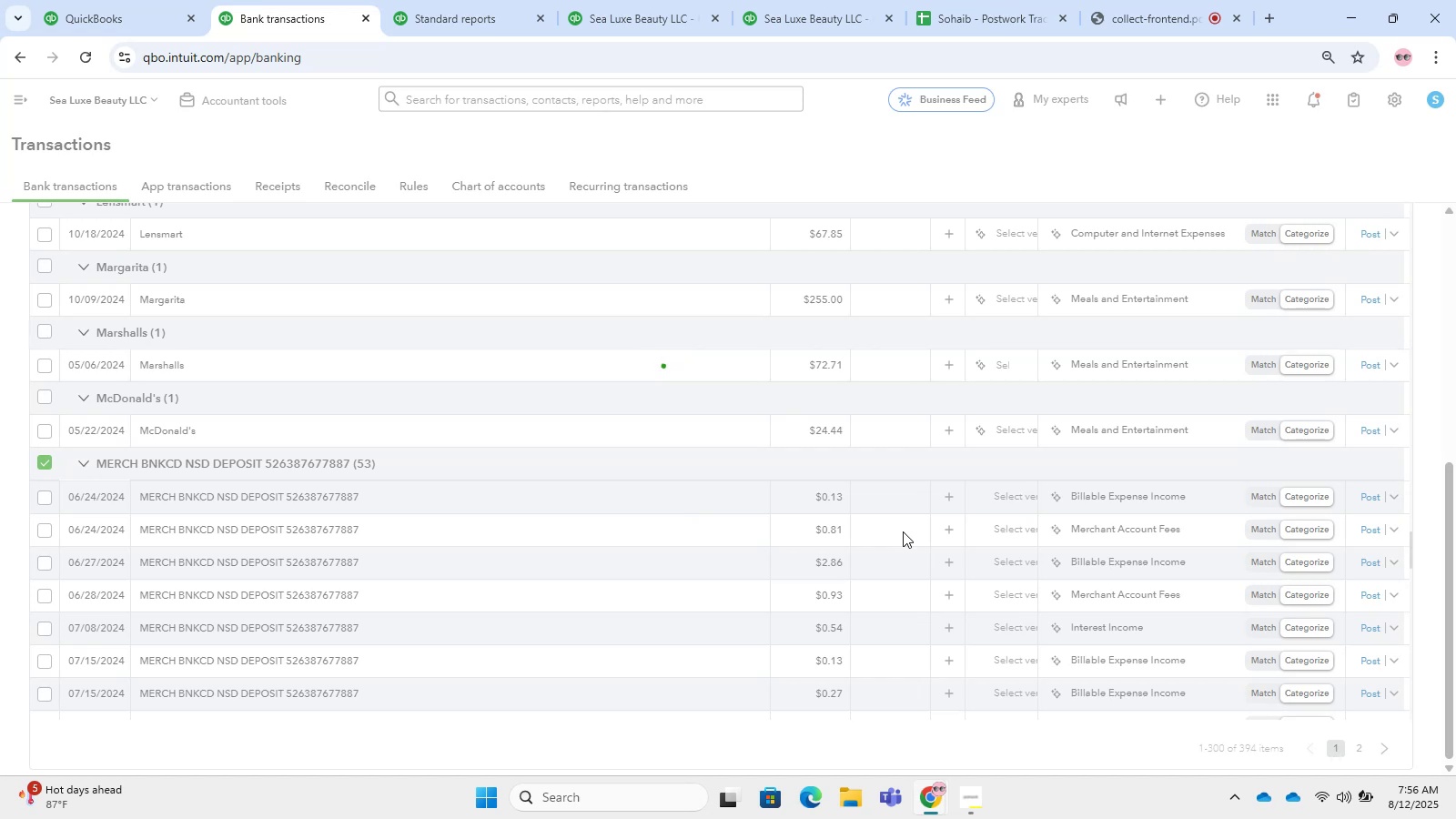 
scroll: coordinate [774, 517], scroll_direction: down, amount: 3.0
 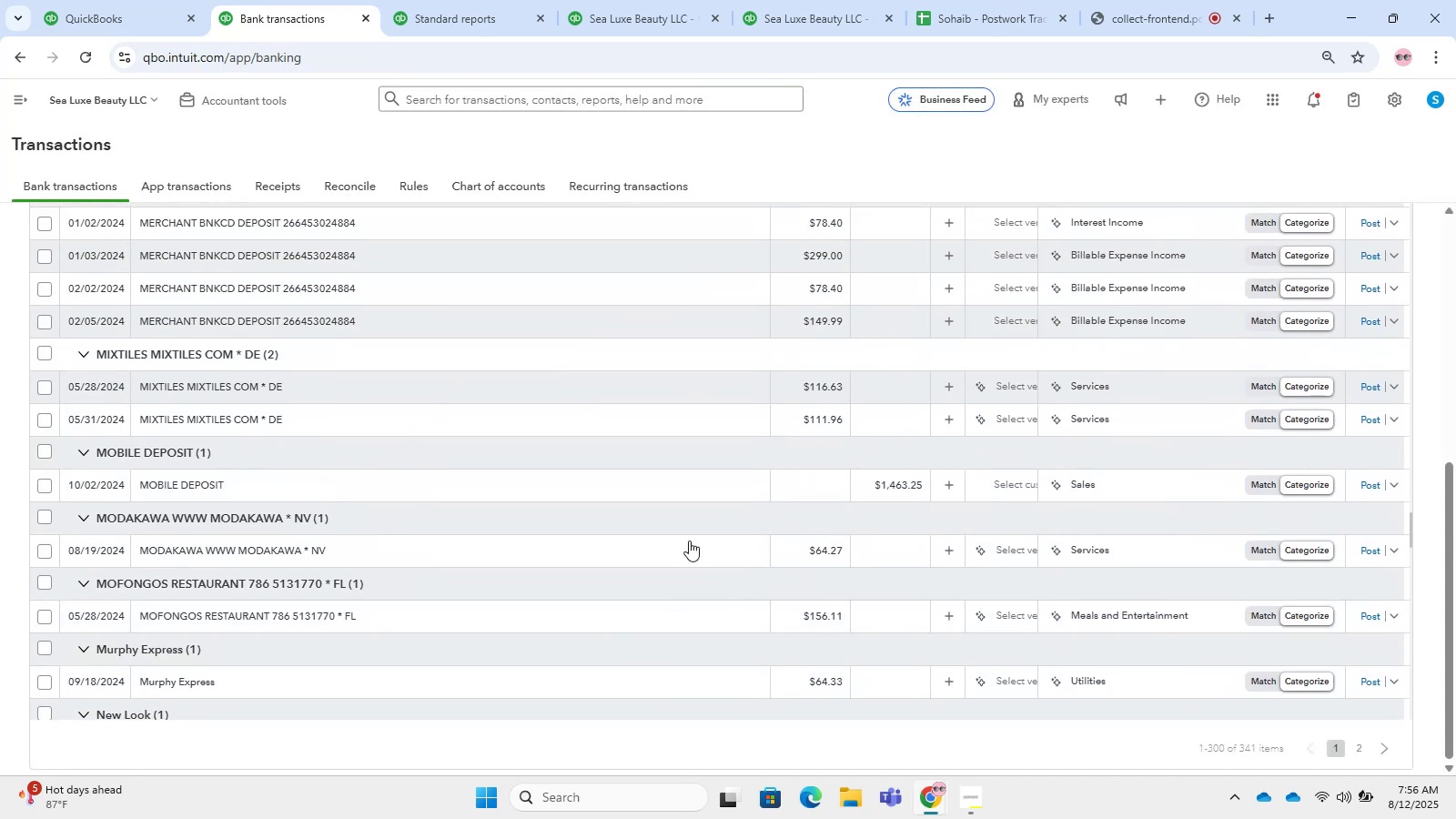 
scroll: coordinate [417, 570], scroll_direction: up, amount: 2.0
 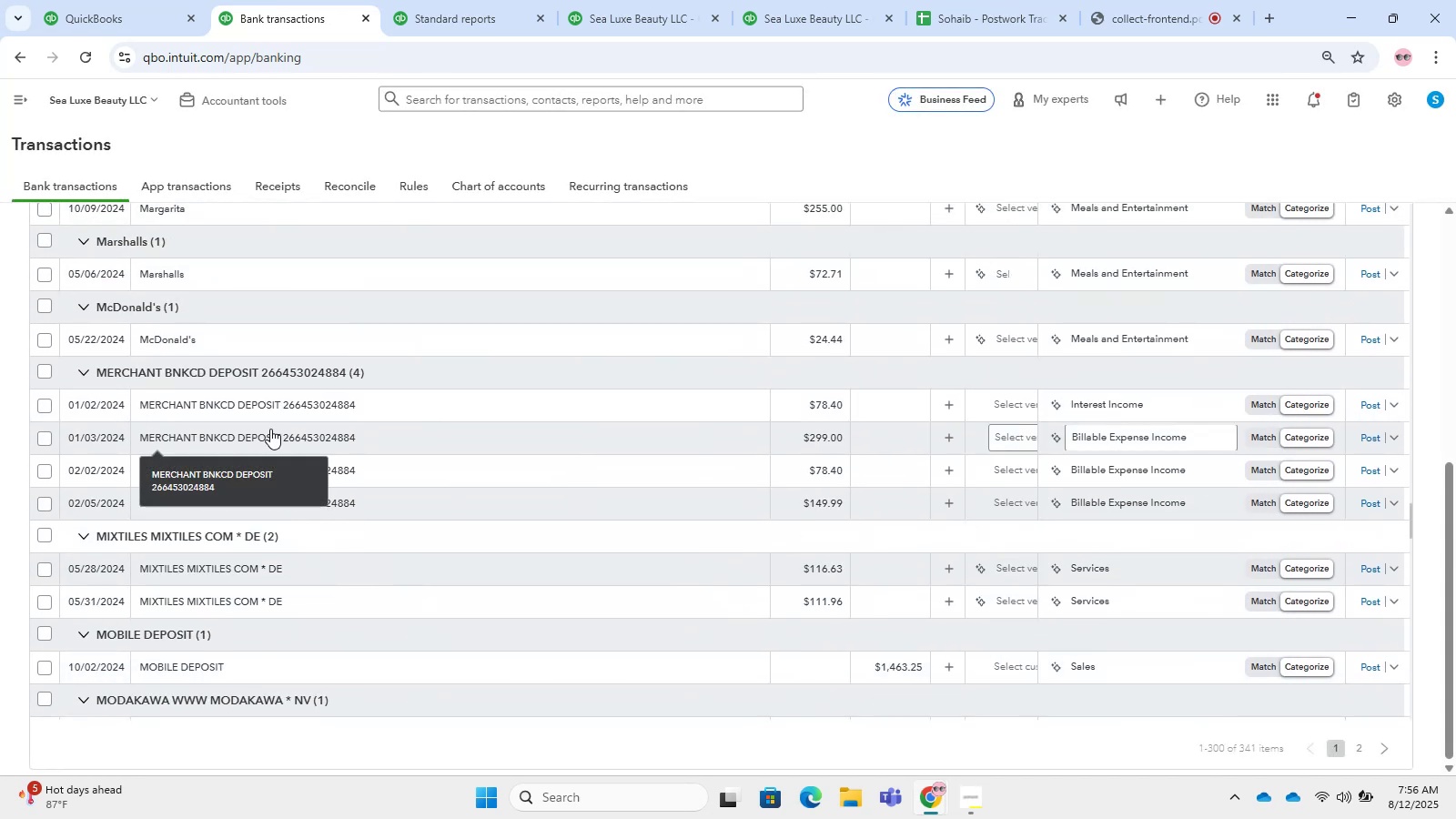 
left_click([191, 402])
 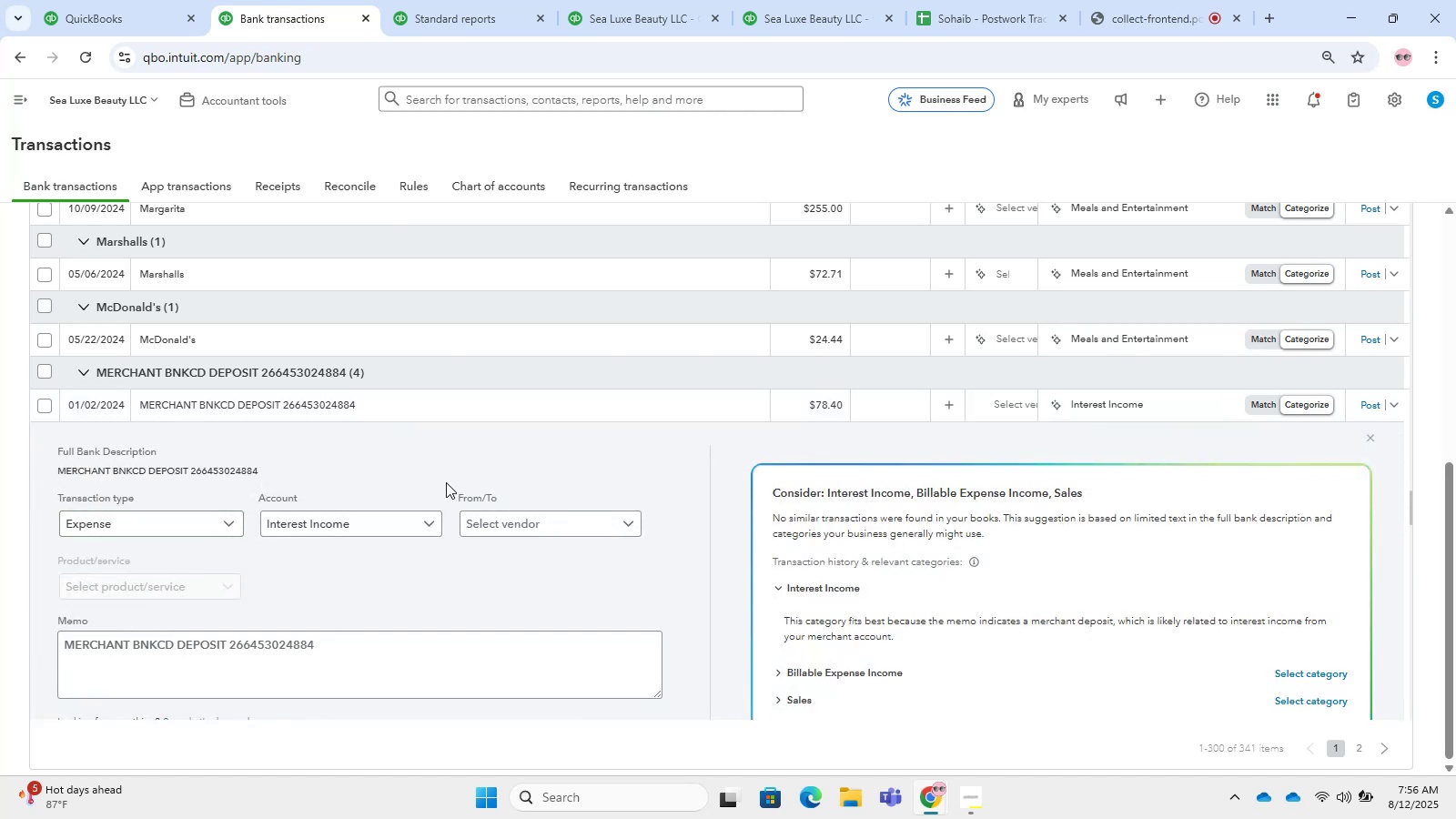 
scroll: coordinate [872, 372], scroll_direction: up, amount: 1.0
 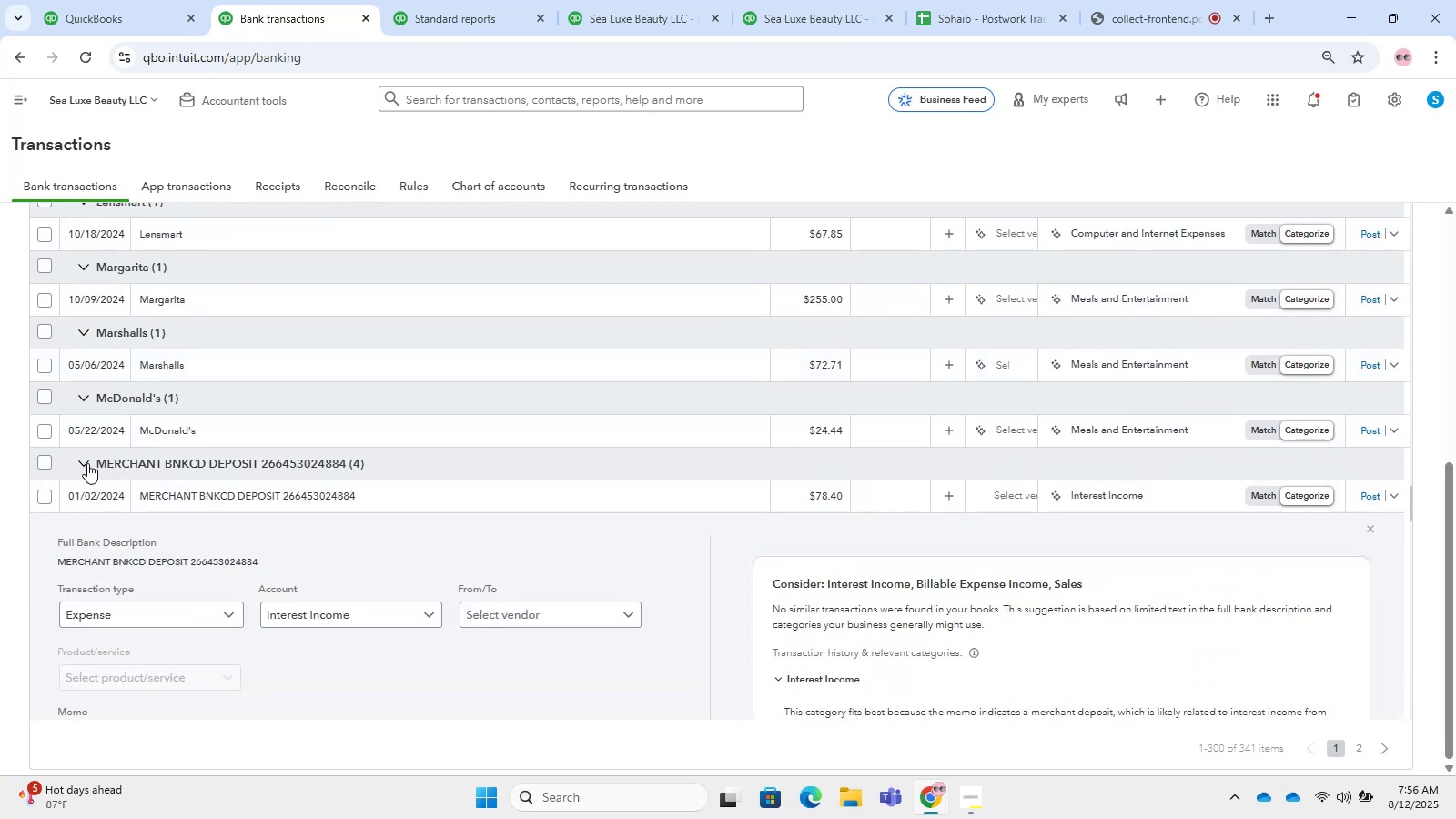 
left_click([44, 460])
 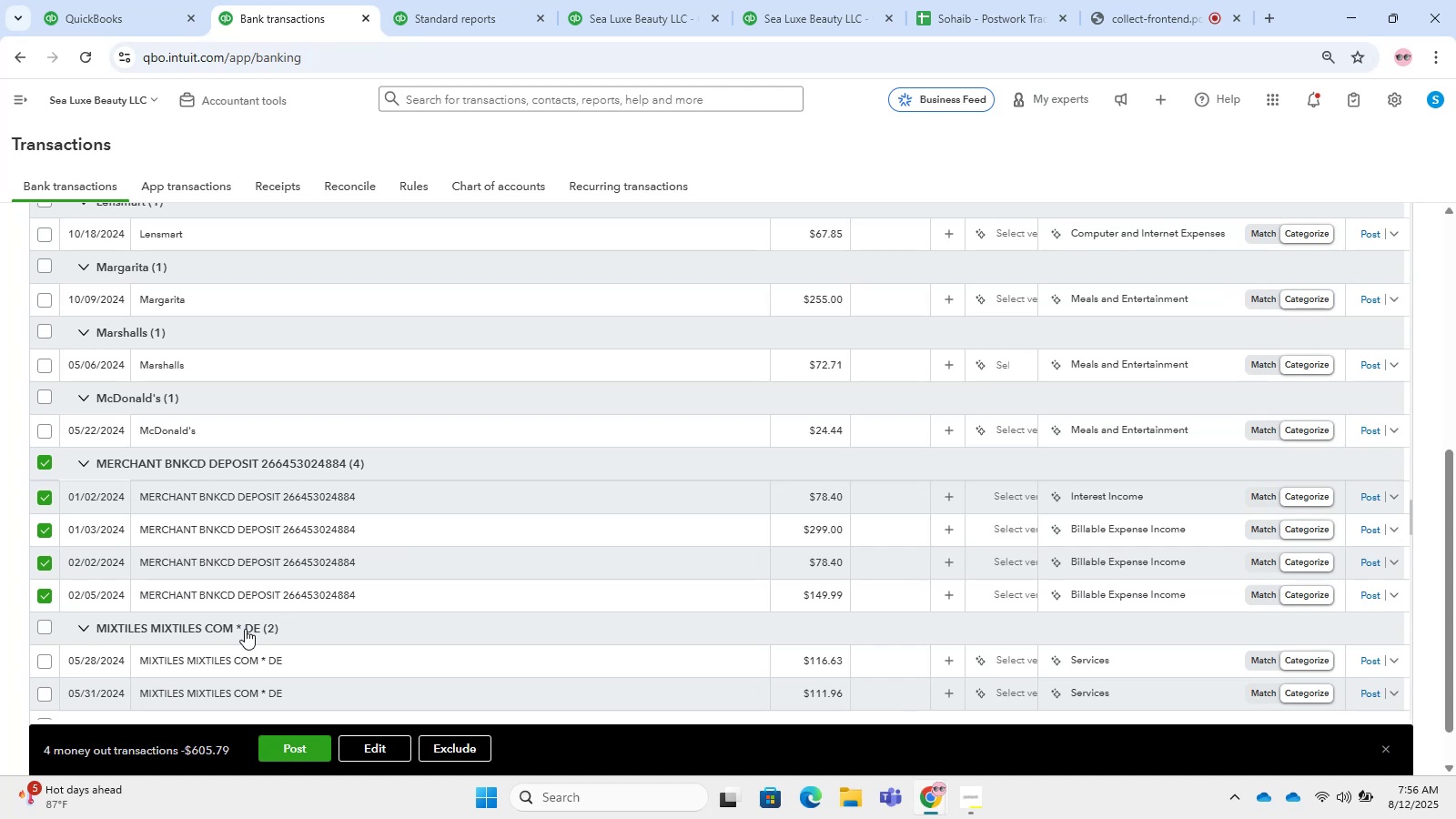 
left_click([353, 744])
 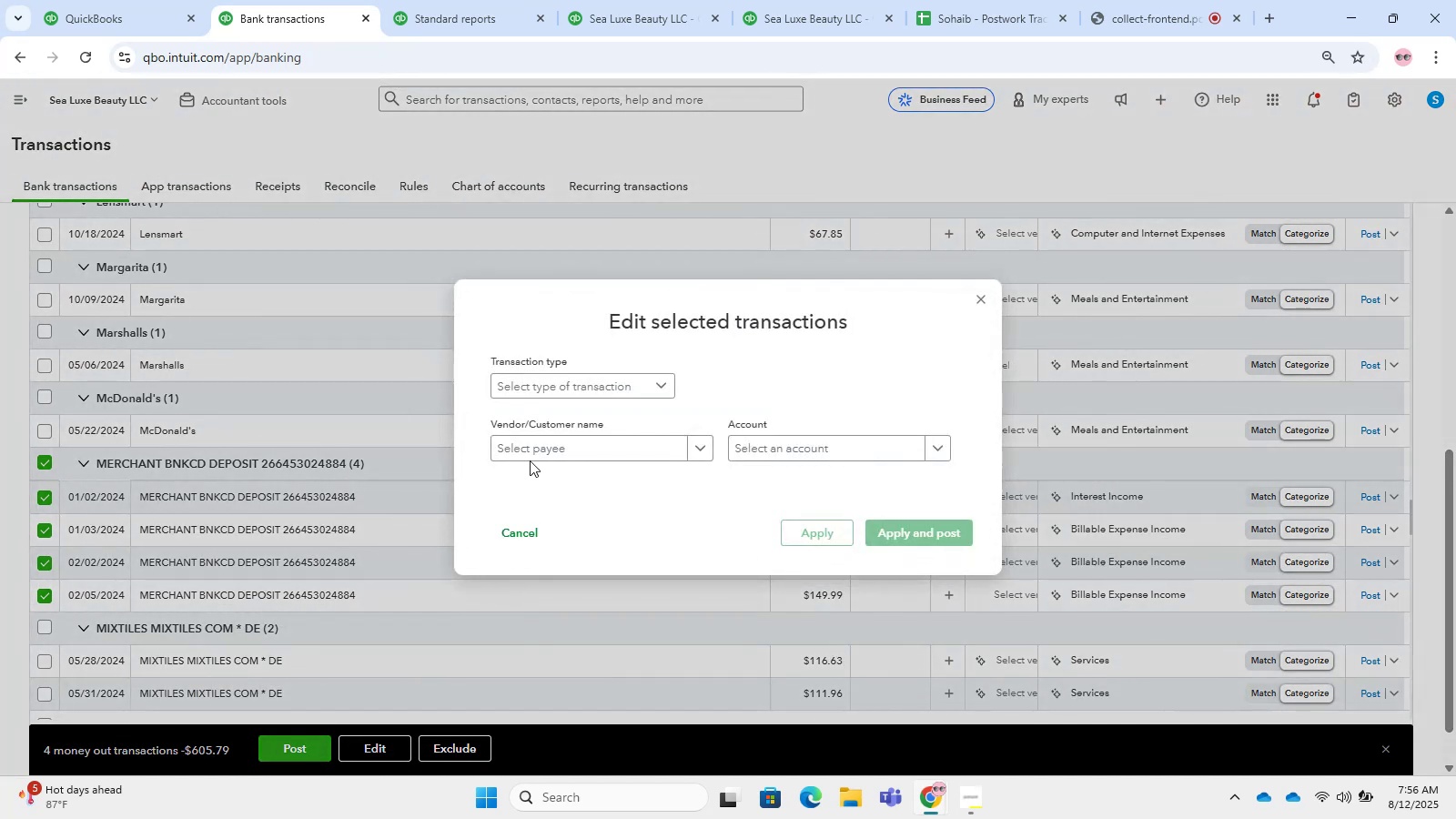 
left_click([551, 392])
 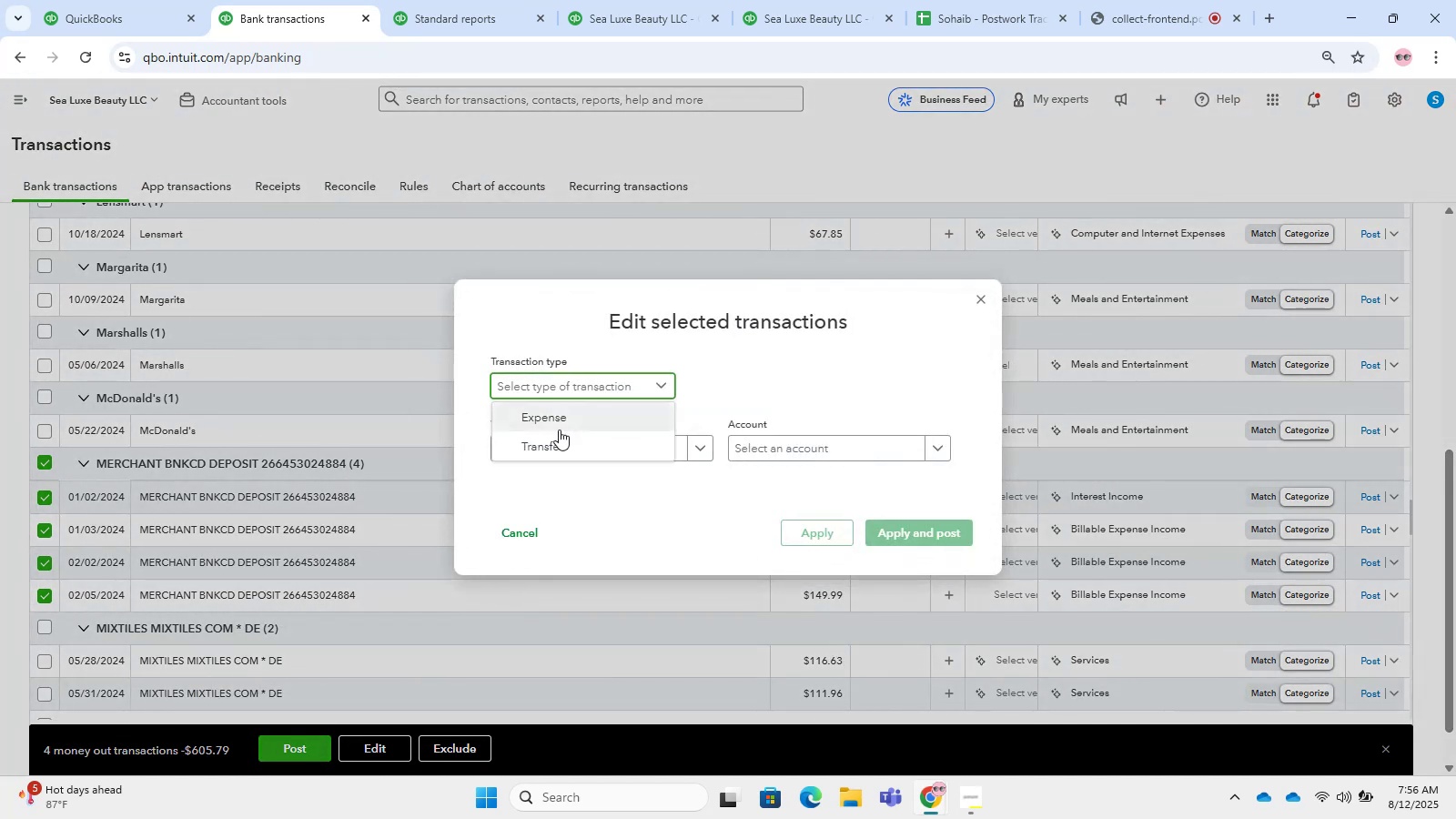 
left_click([560, 430])
 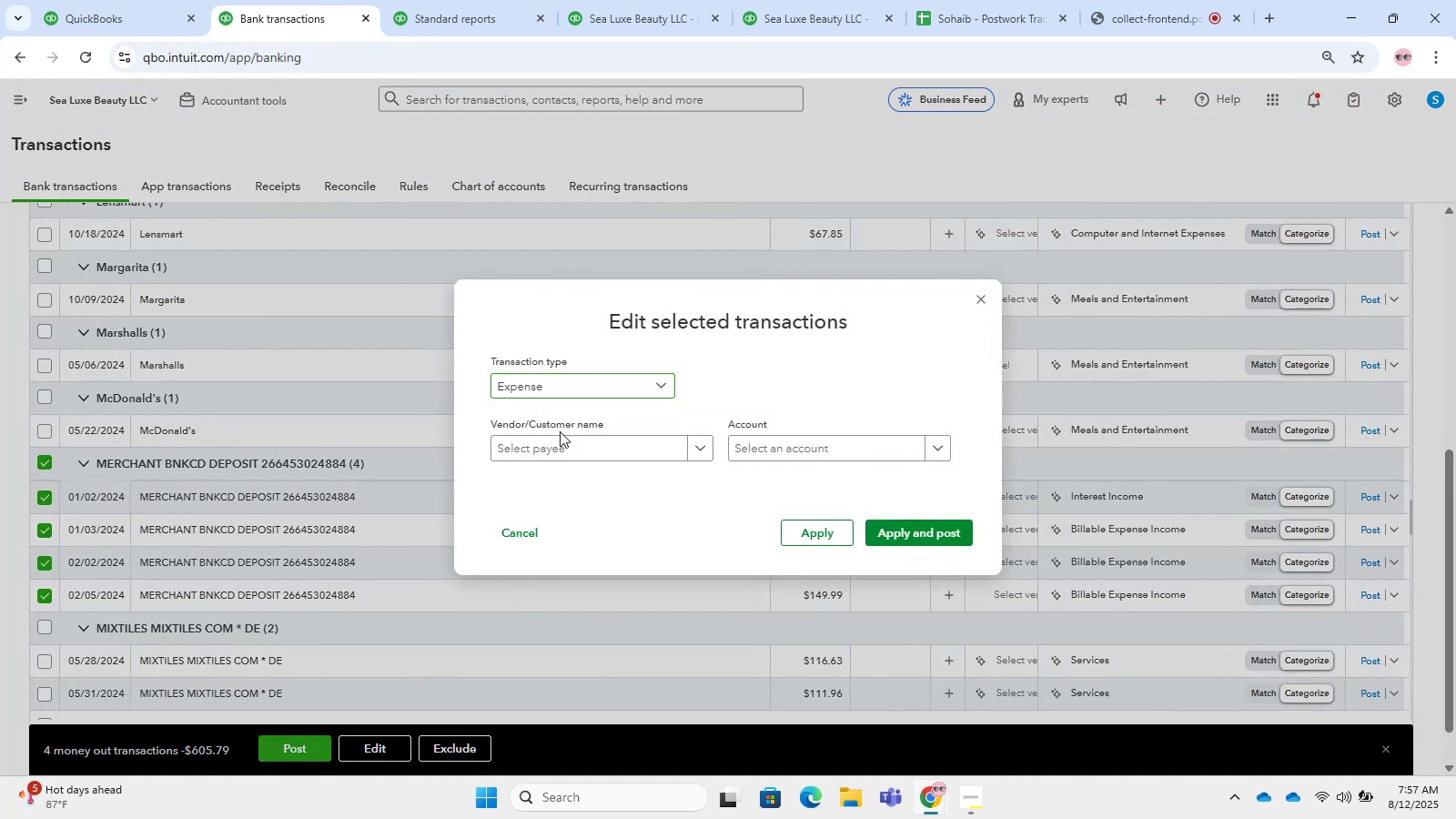 
double_click([565, 446])
 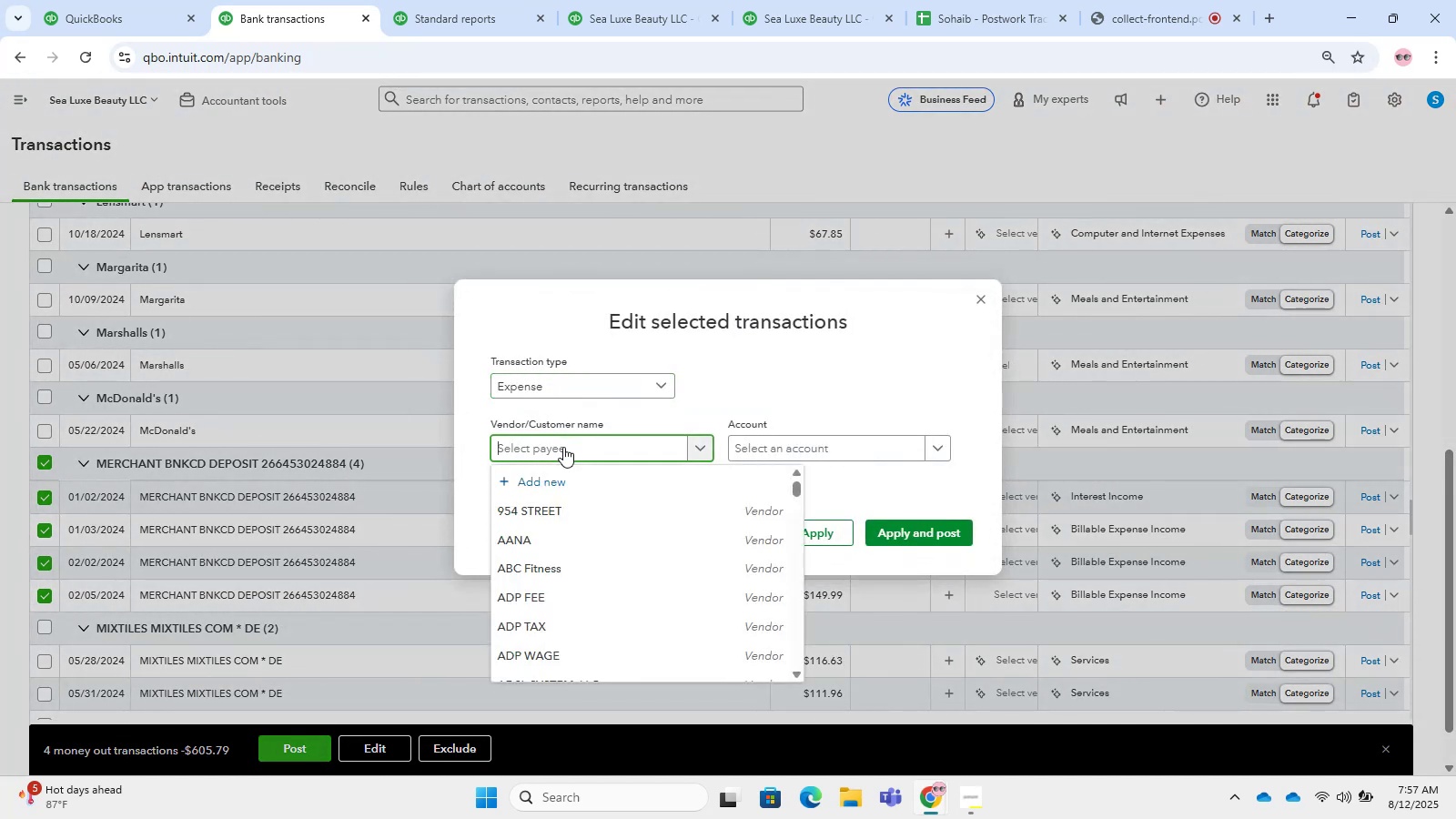 
type(merchan)
 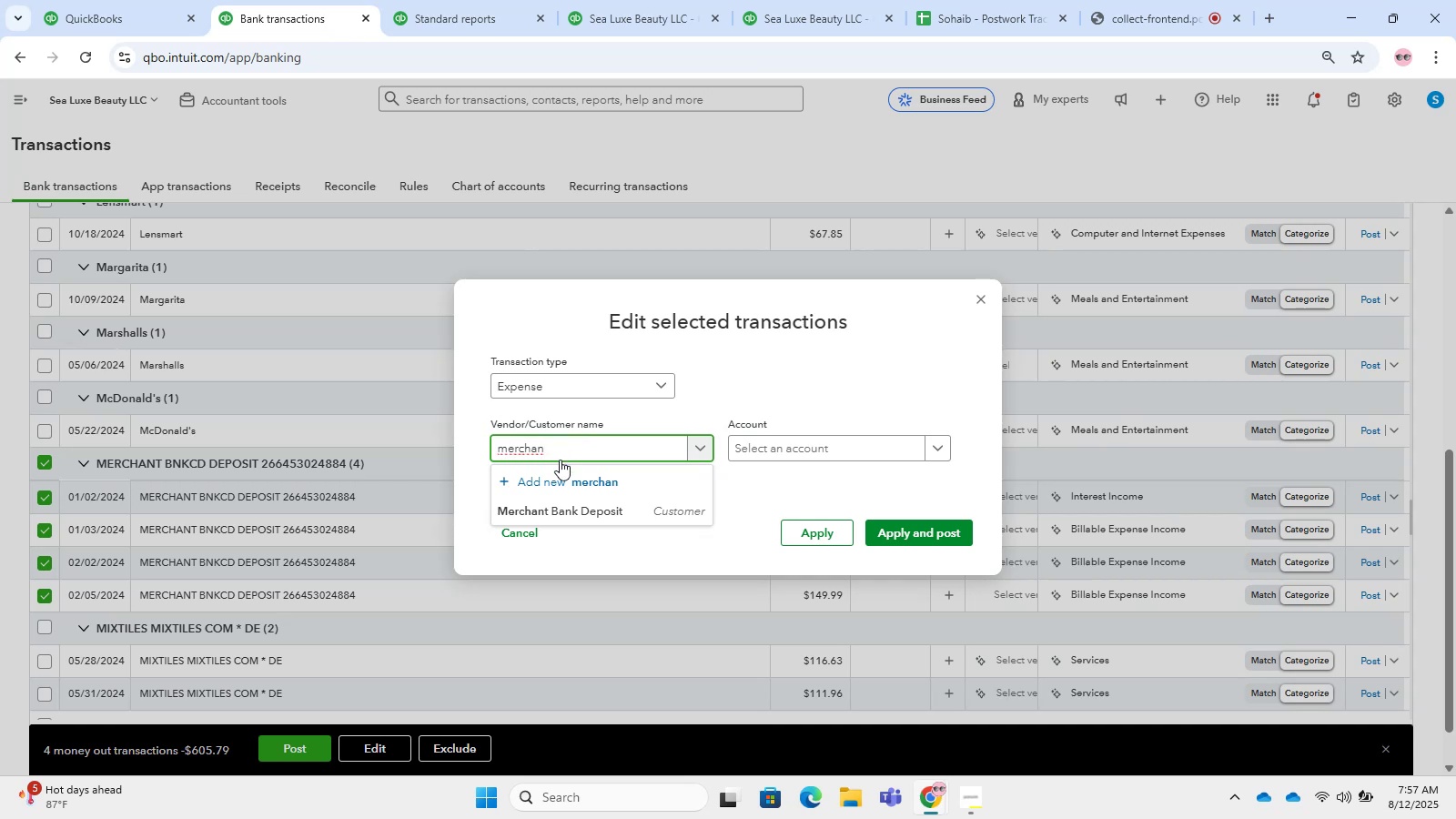 
left_click([581, 510])
 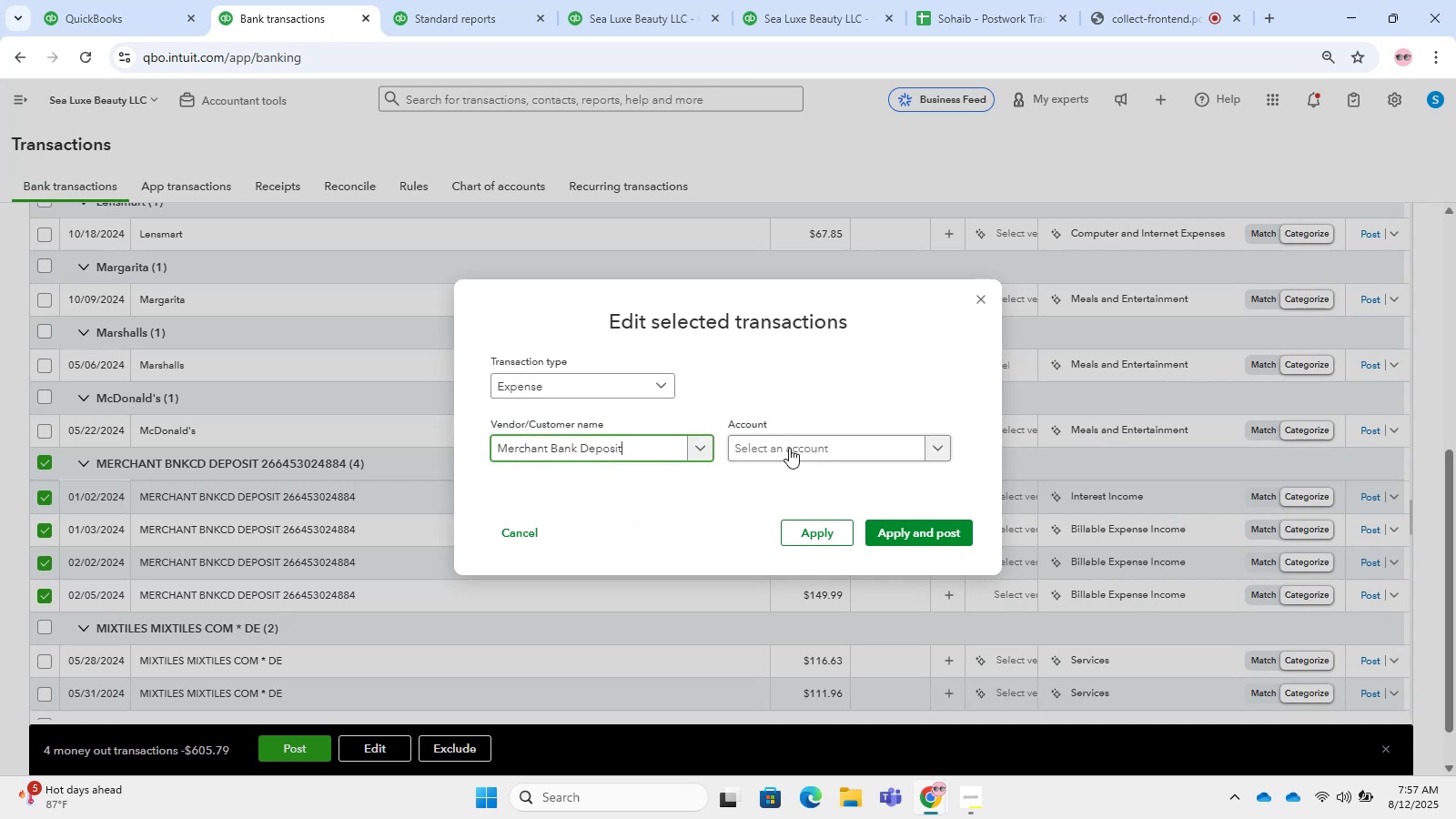 
left_click([789, 448])
 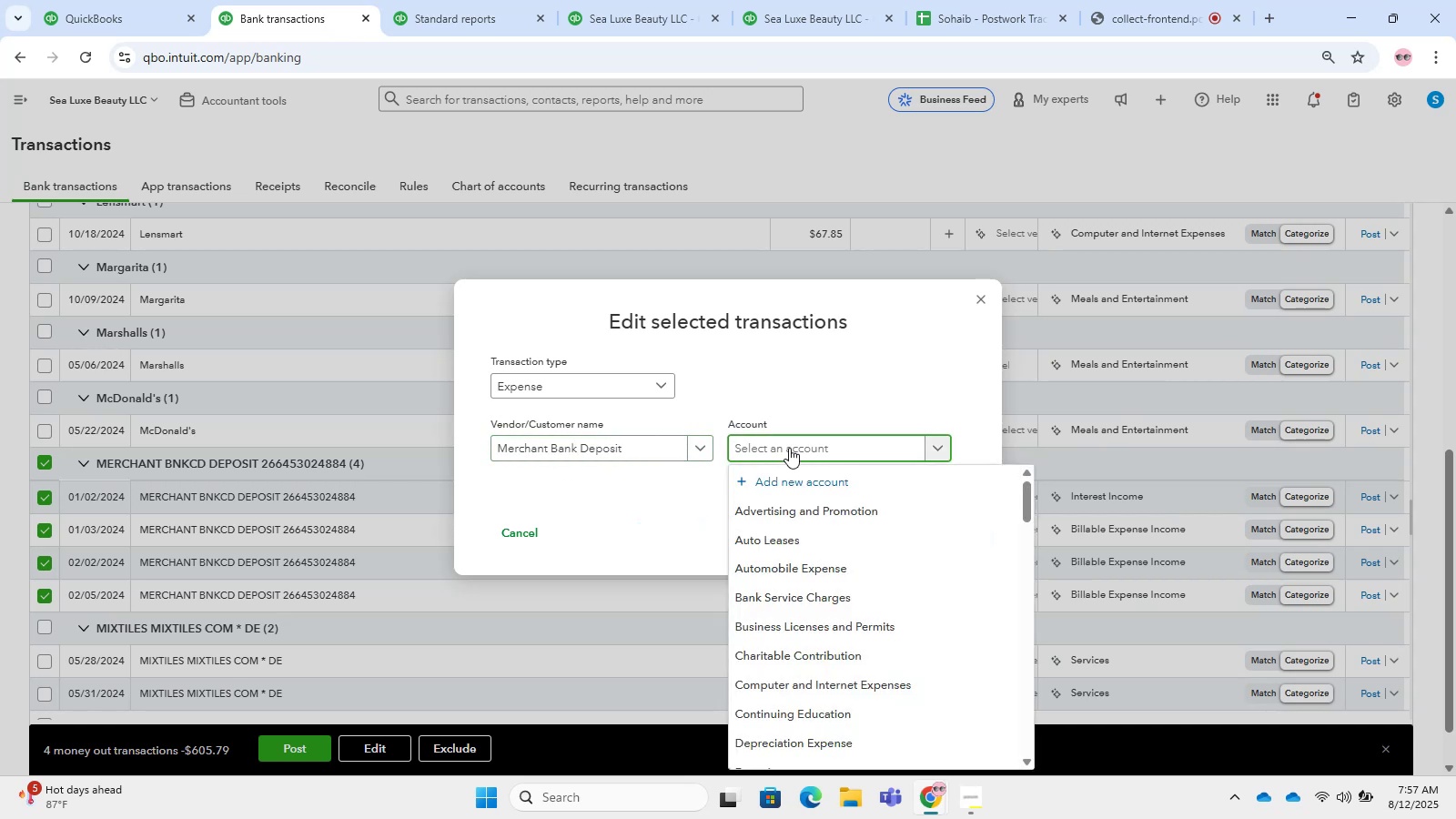 
type(merc)
 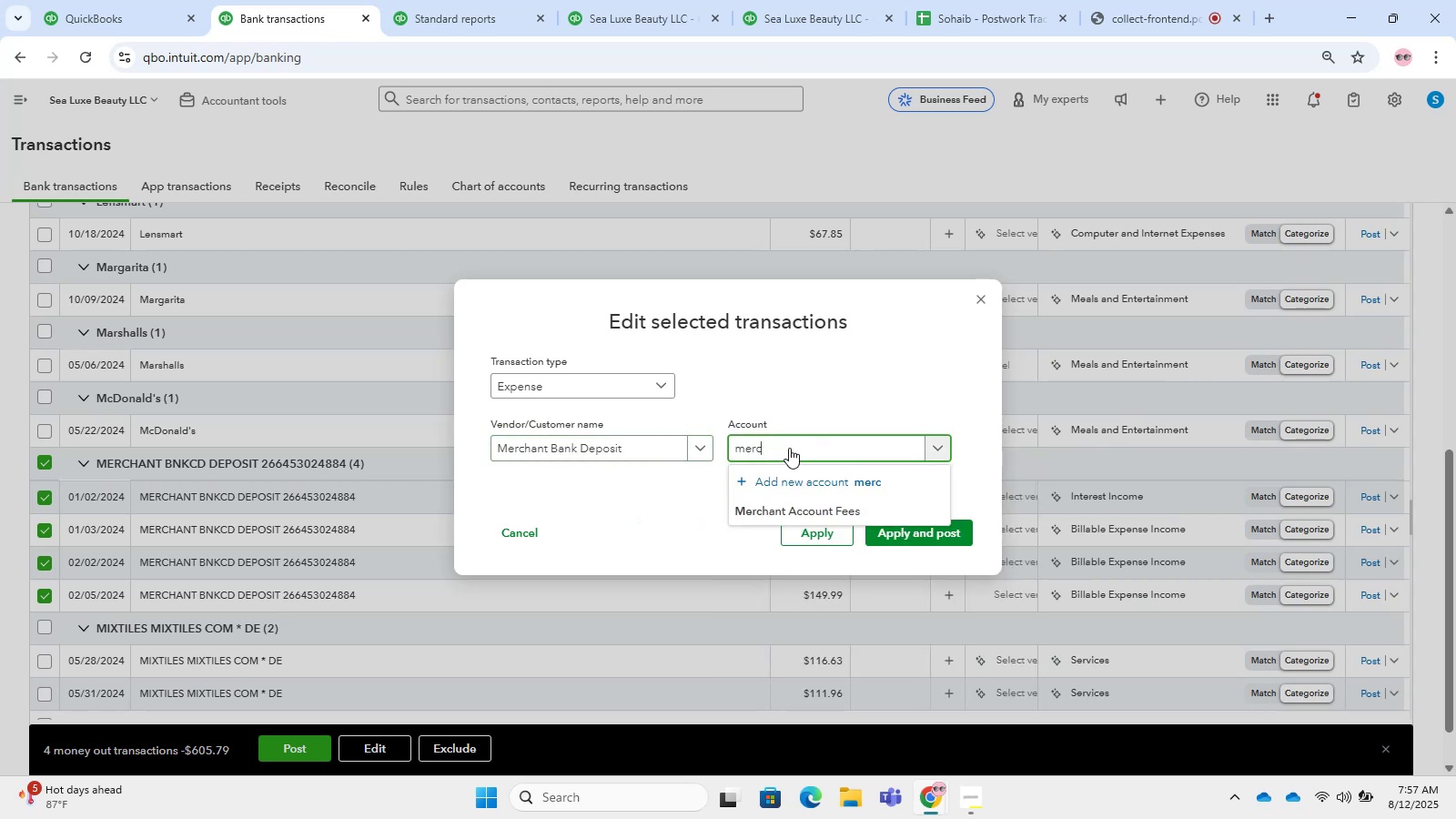 
wait(5.01)
 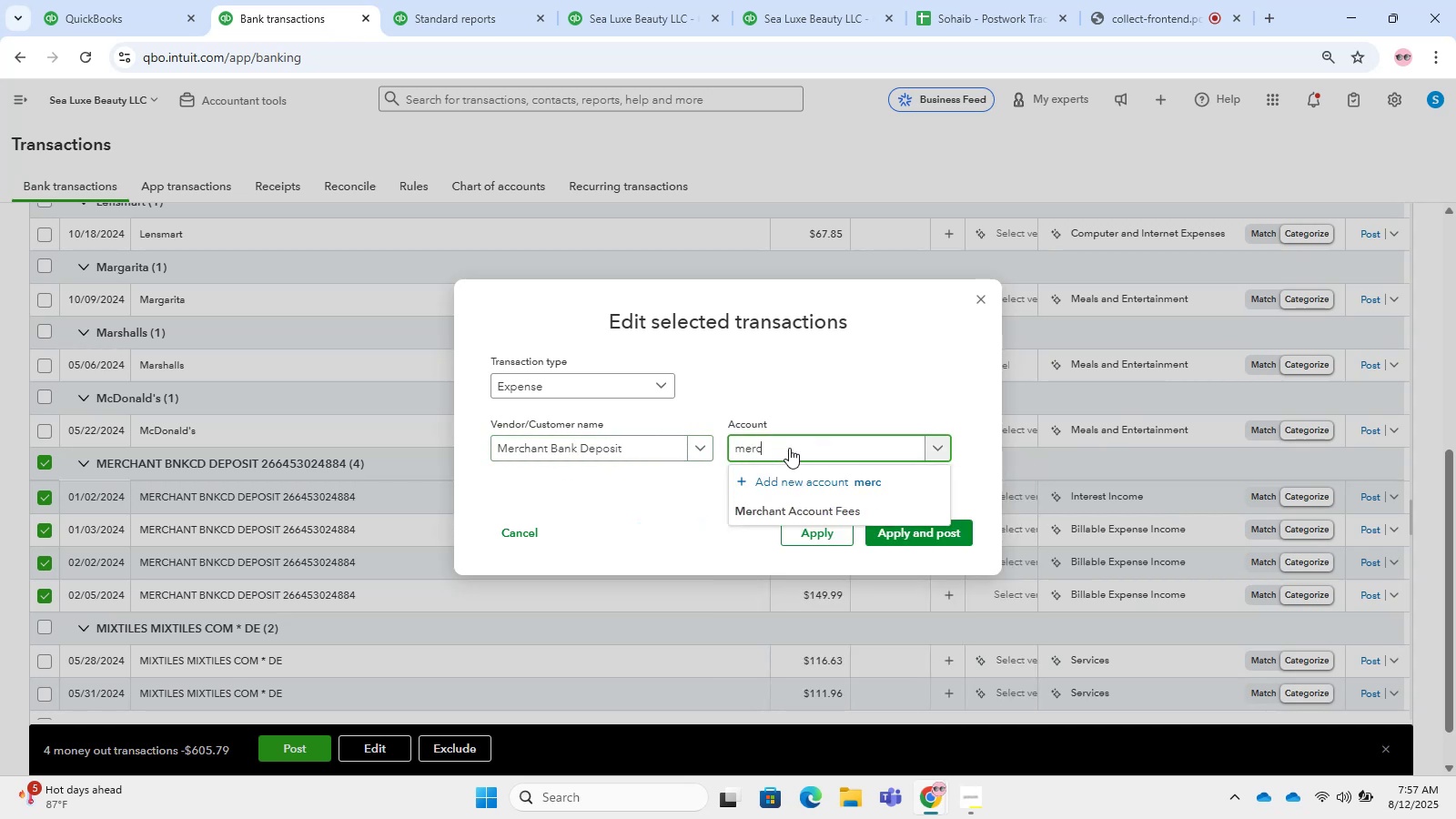 
left_click([791, 506])
 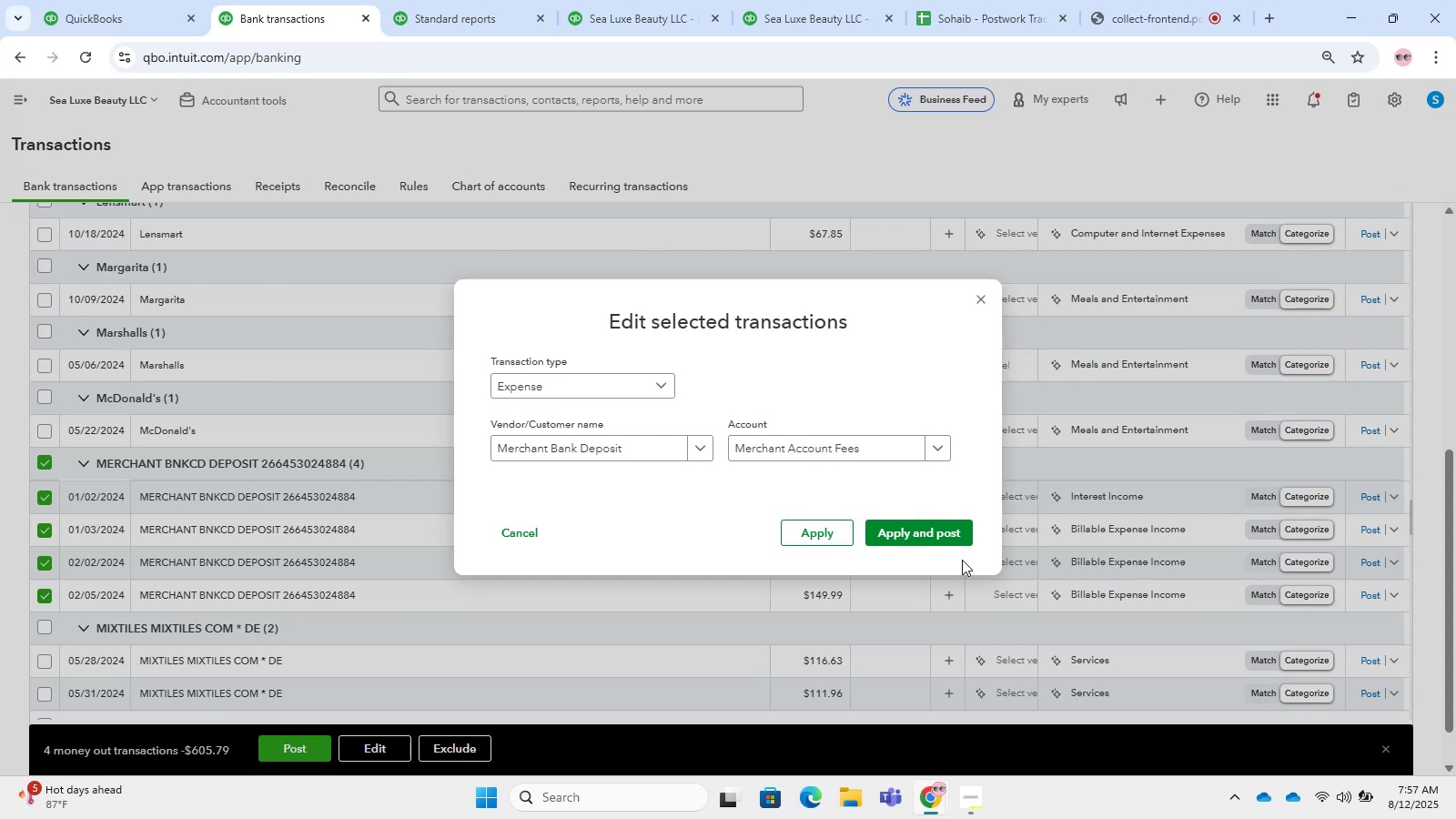 
left_click([945, 541])
 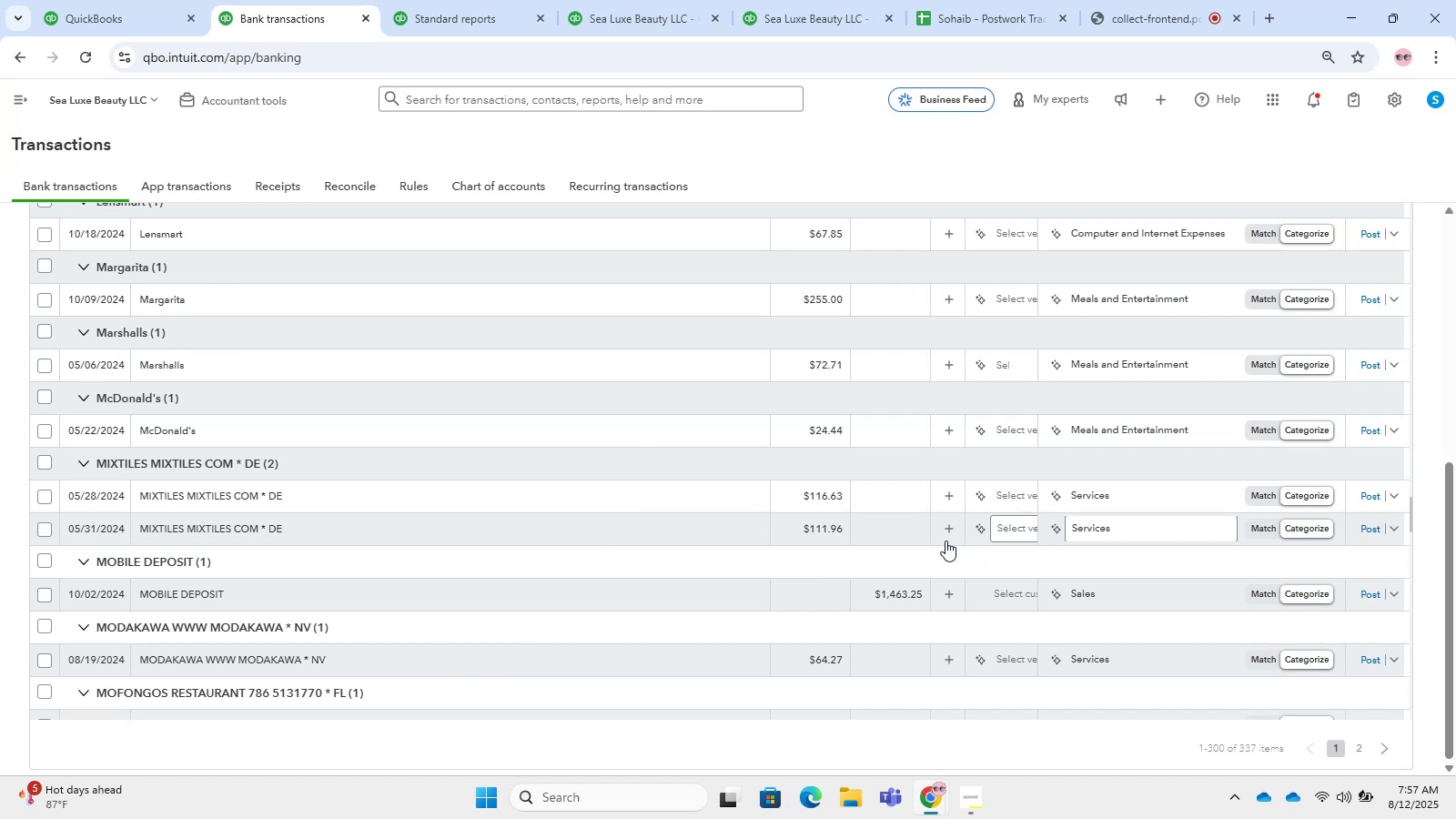 
wait(16.5)
 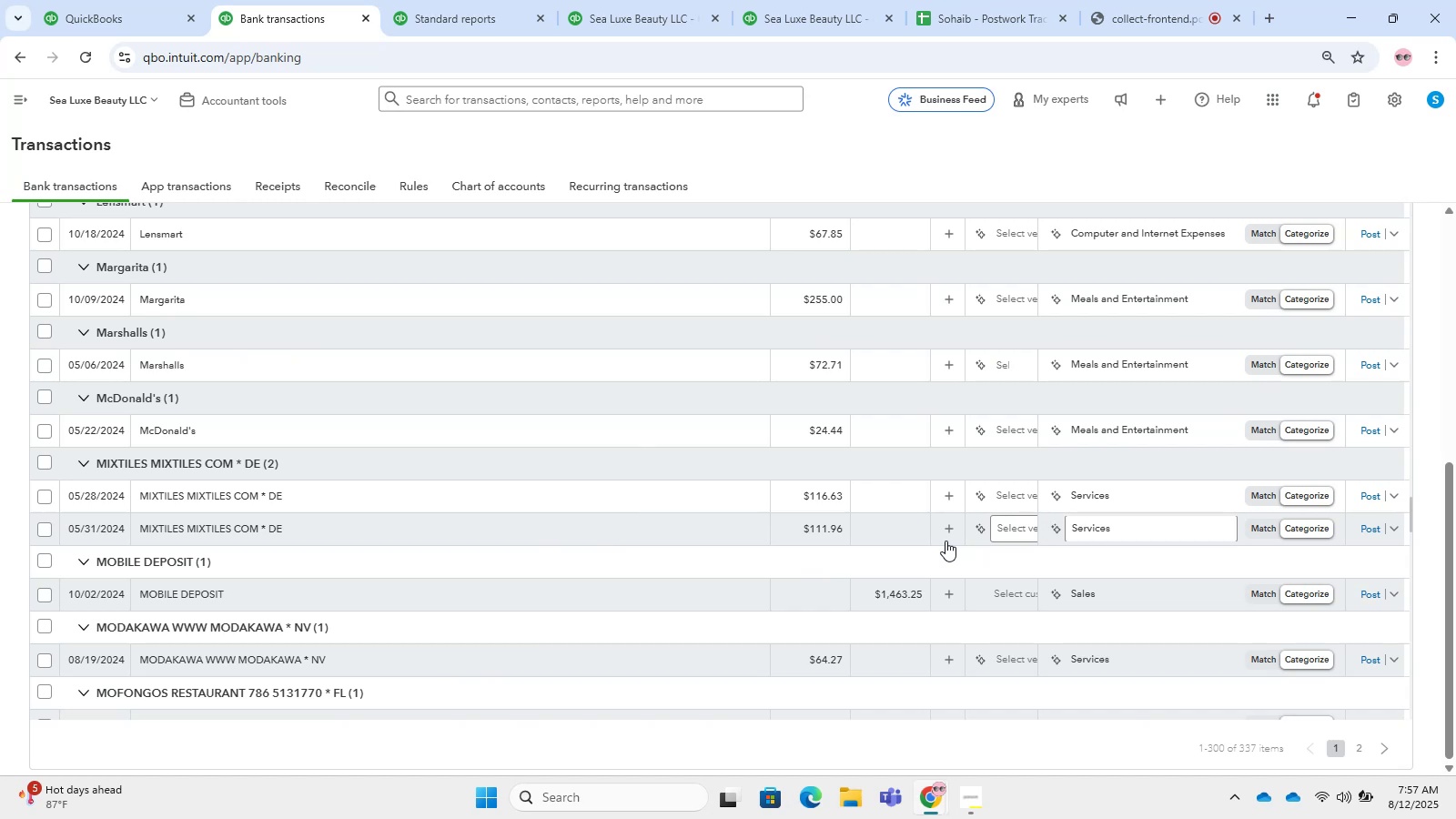 
scroll: coordinate [716, 508], scroll_direction: down, amount: 2.0
 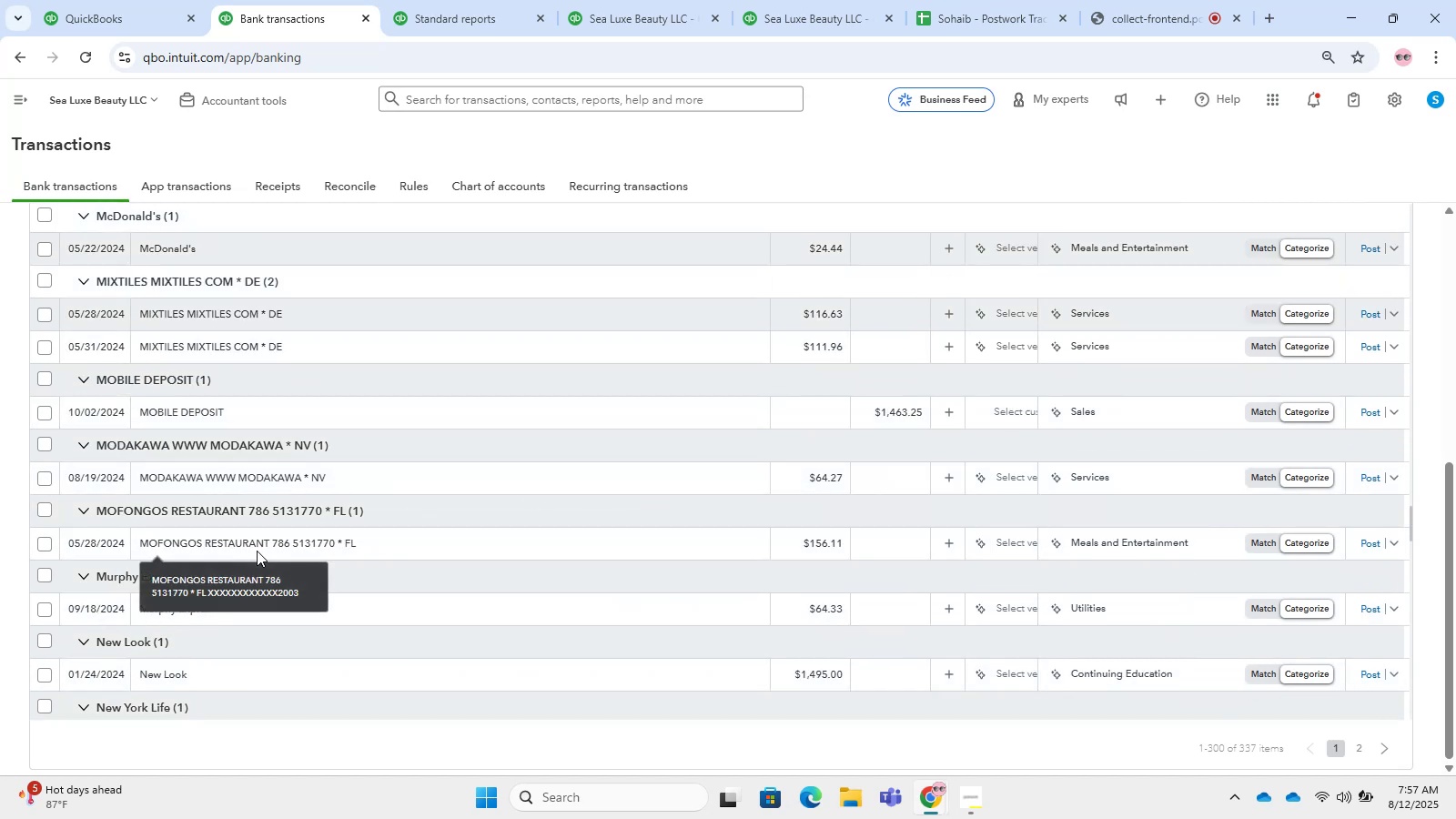 
left_click_drag(start_coordinate=[266, 548], to_coordinate=[157, 545])
 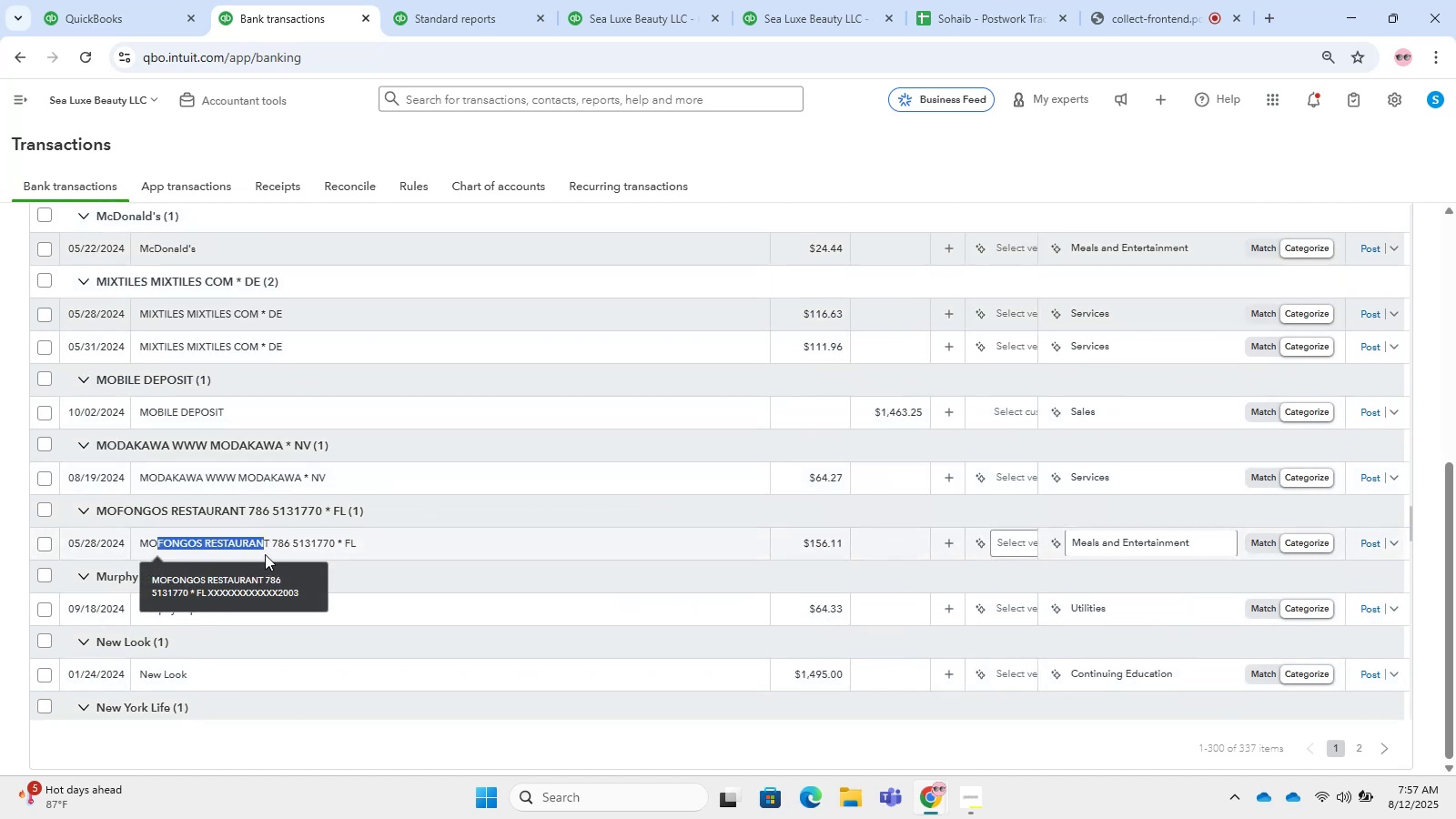 
left_click_drag(start_coordinate=[267, 545], to_coordinate=[142, 548])
 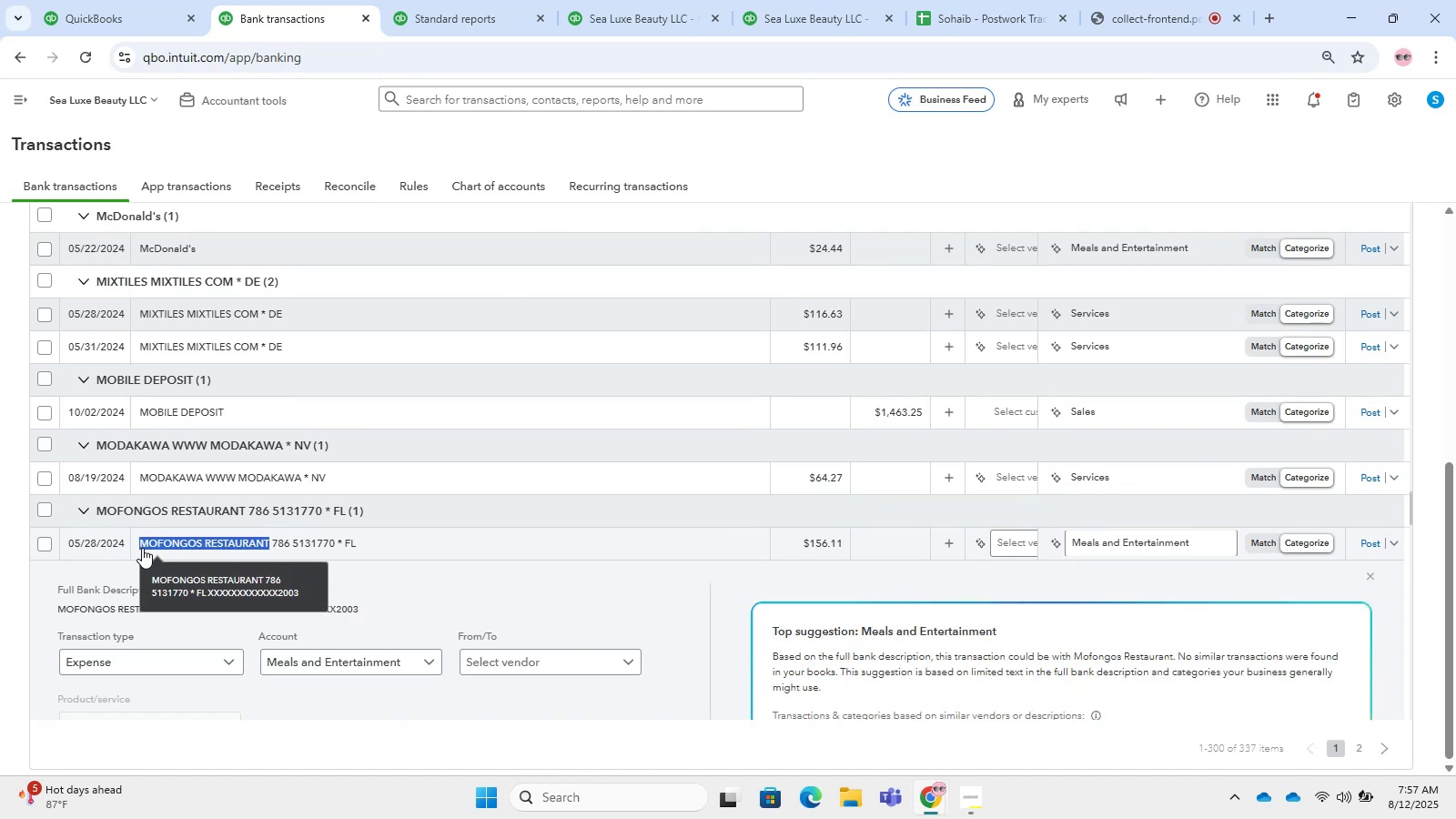 
key(Control+C)
 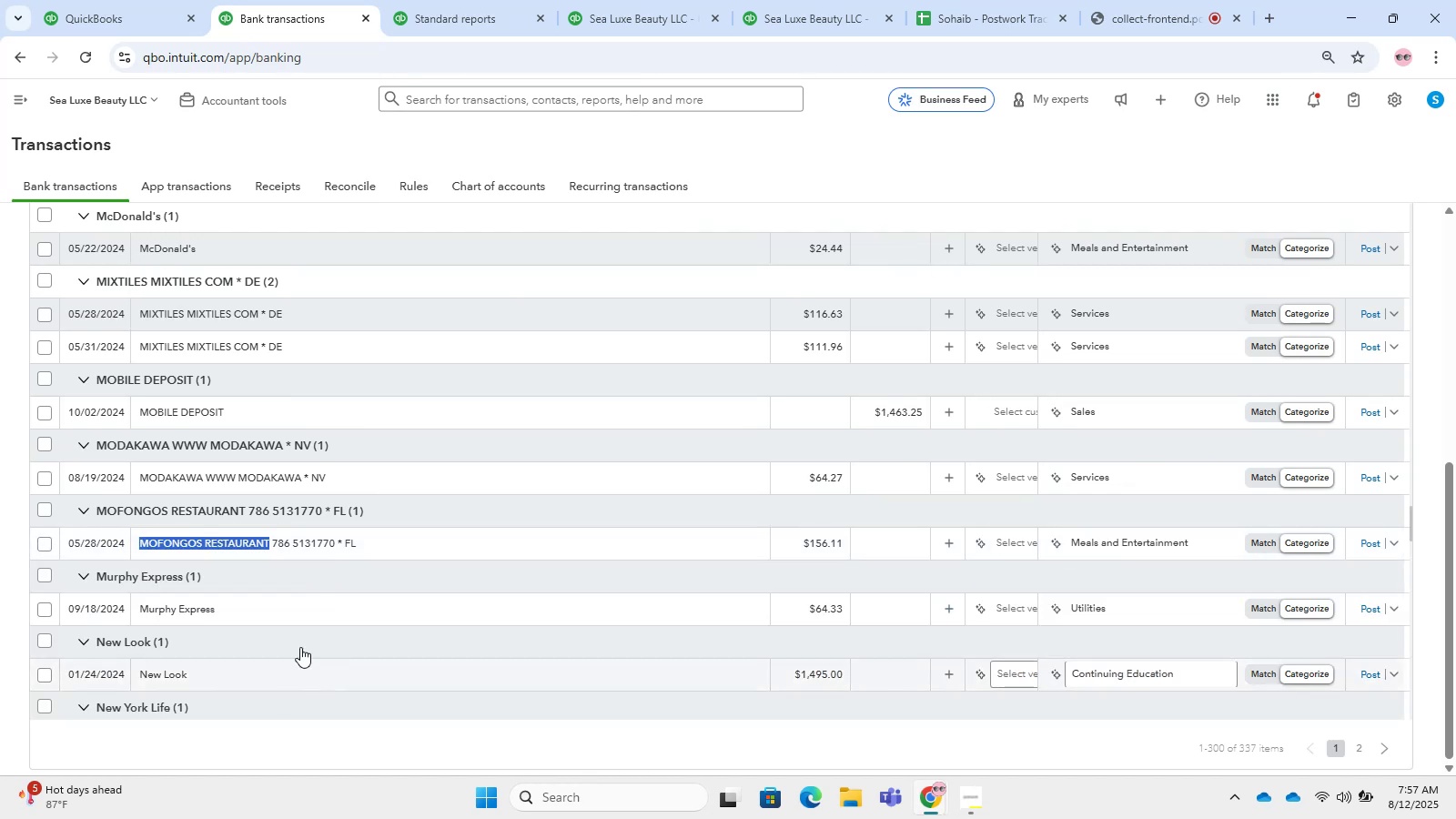 
left_click([346, 529])
 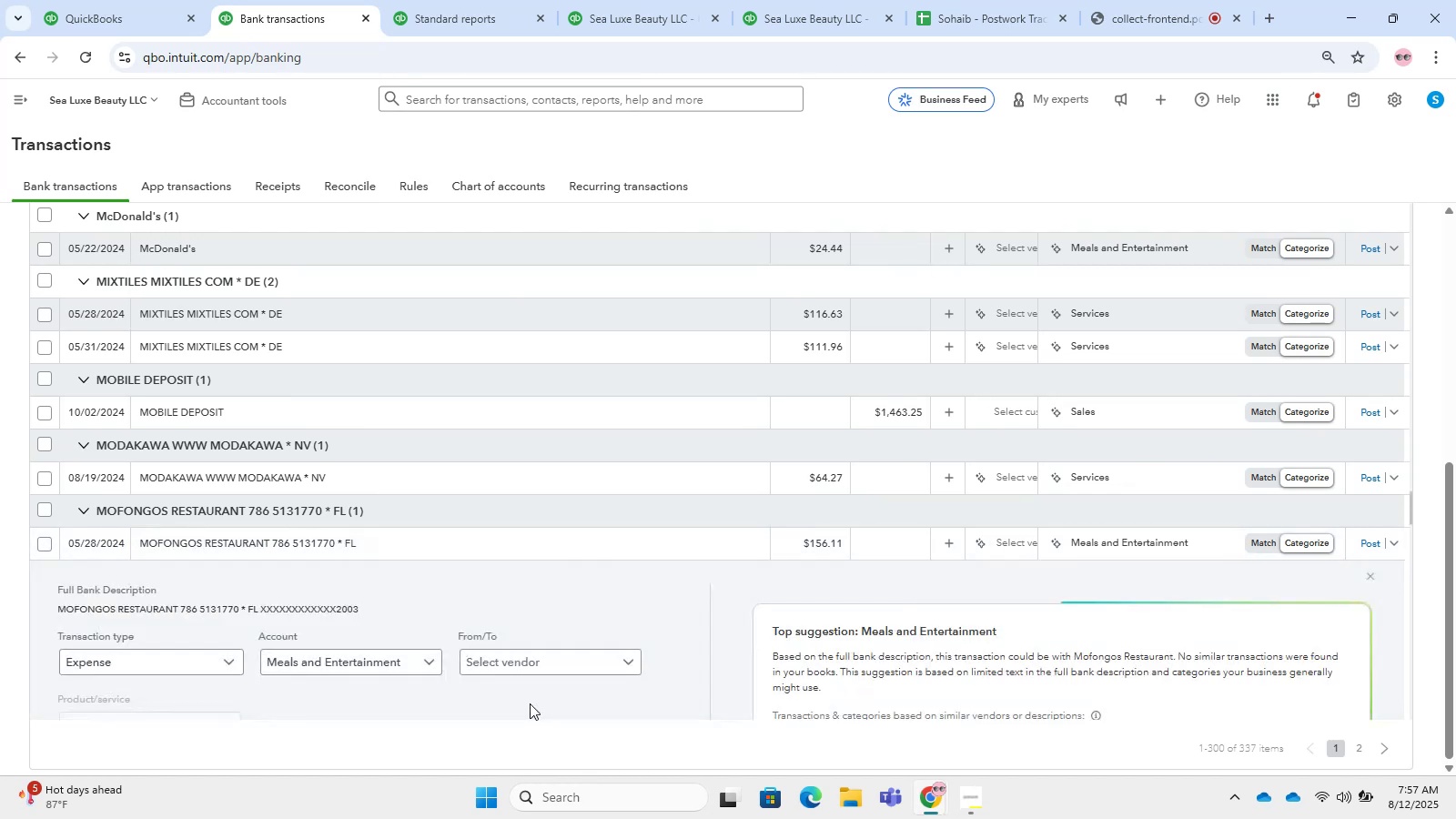 
left_click([526, 660])
 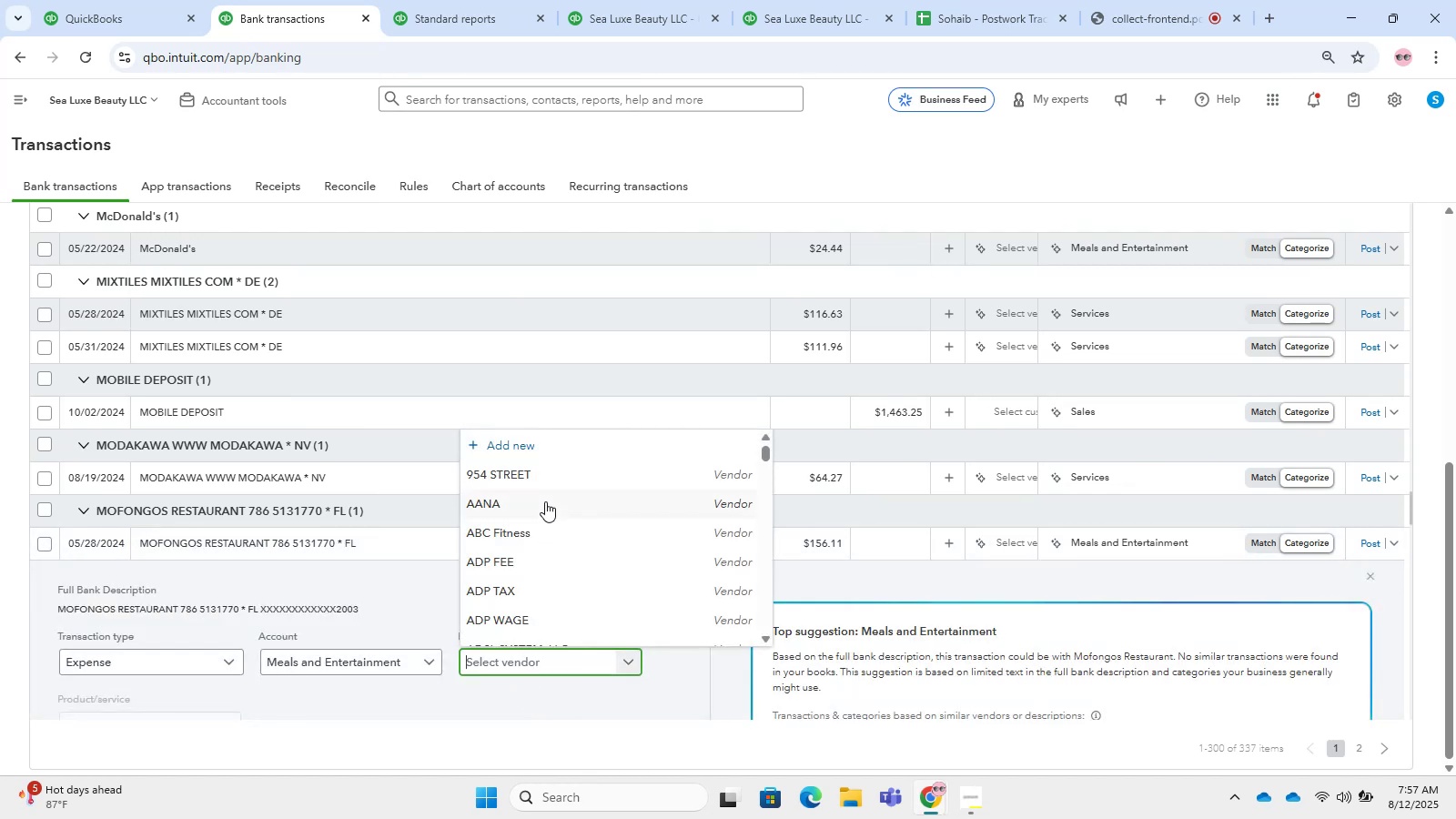 
left_click([516, 451])
 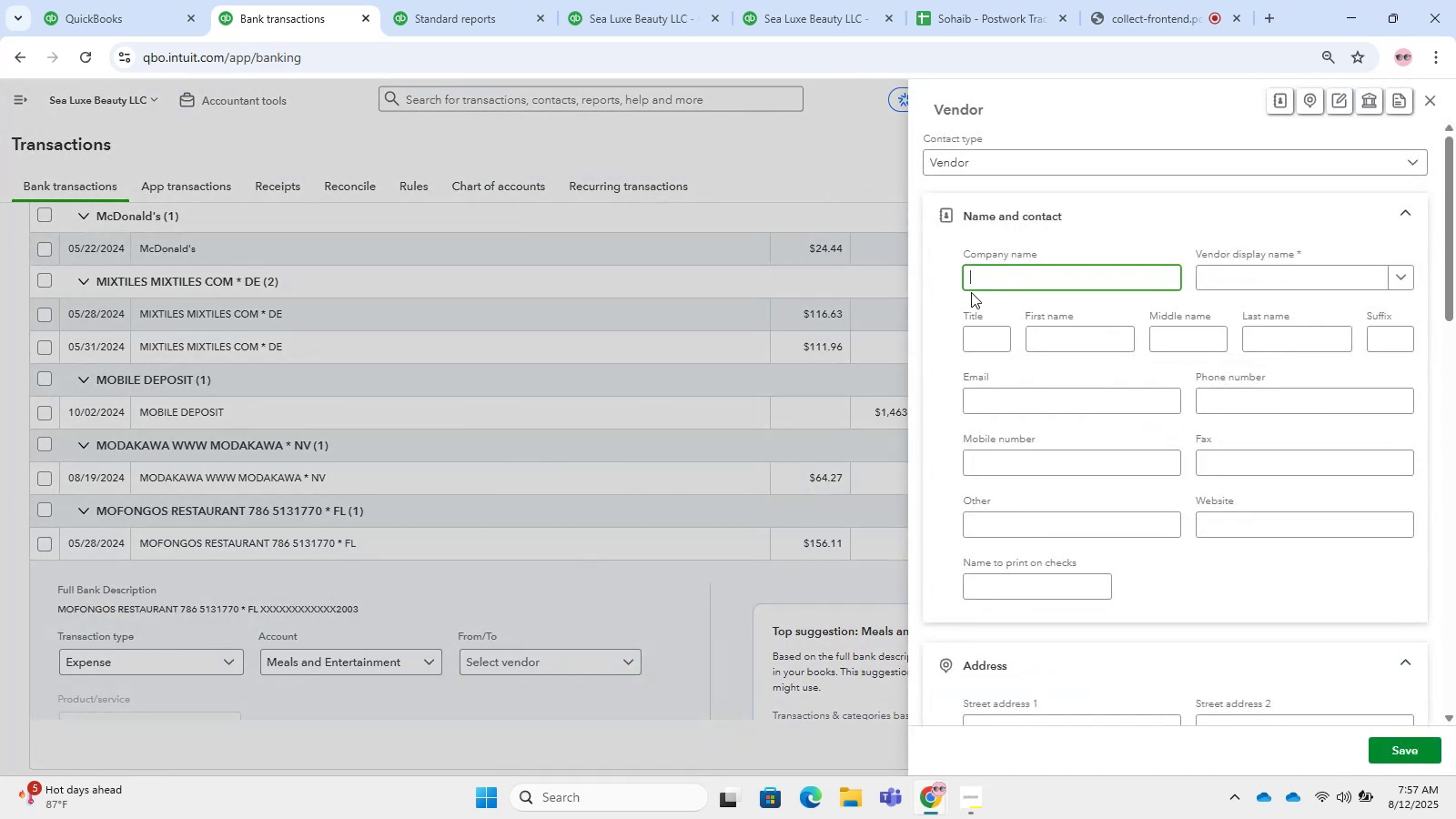 
key(Control+V)
 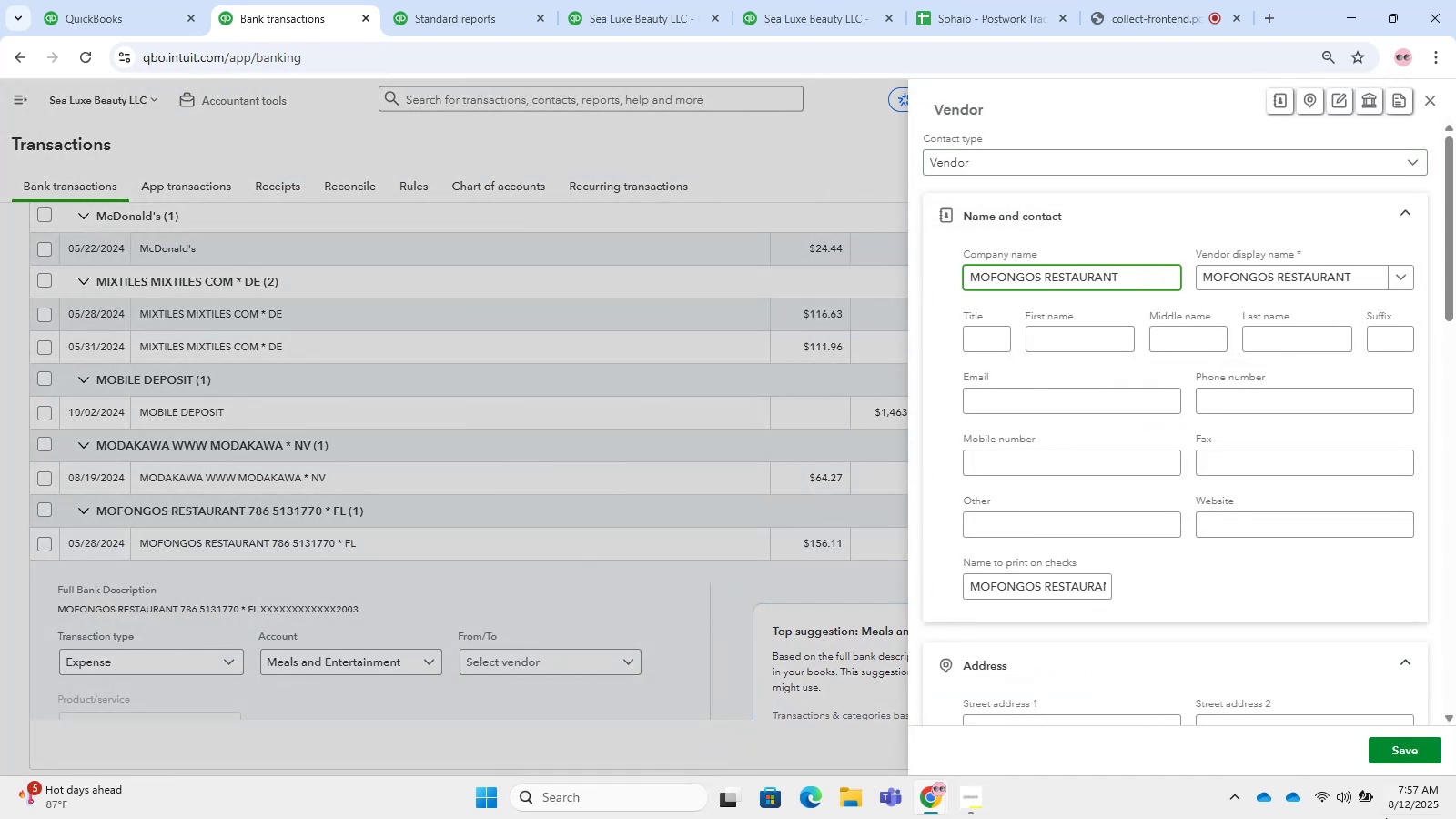 
left_click([1403, 755])
 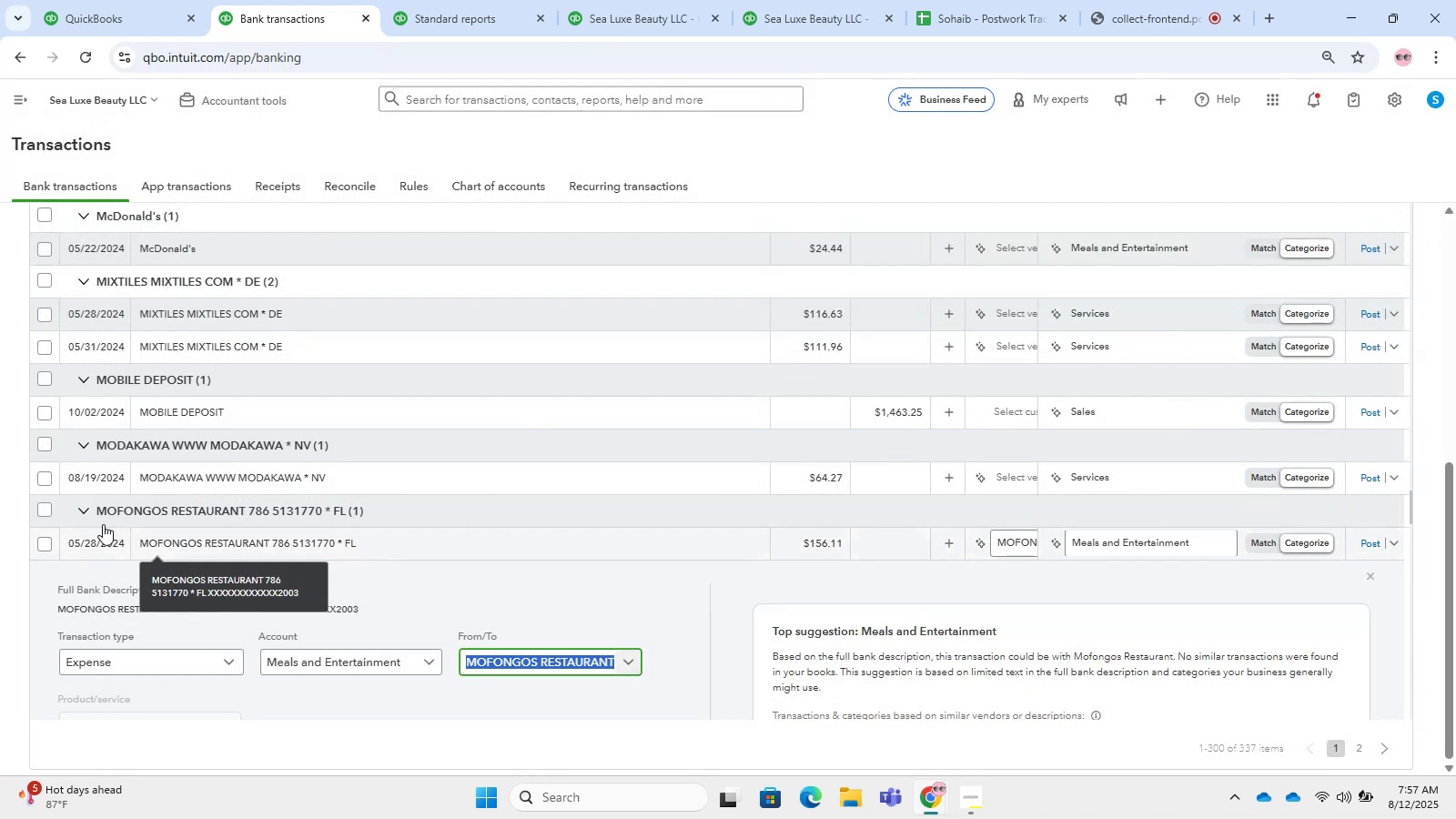 
left_click([1388, 545])
 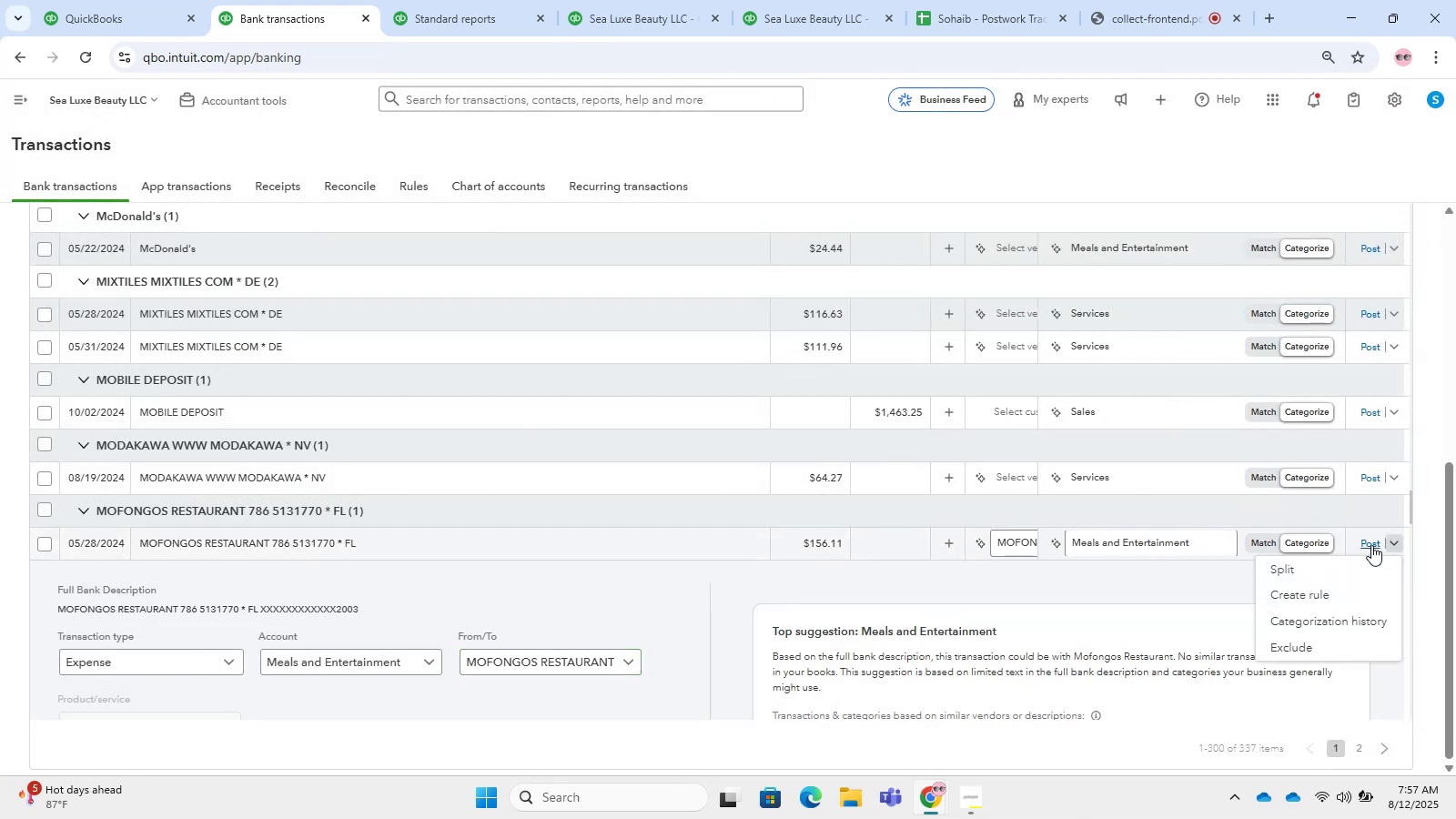 
left_click([1368, 545])
 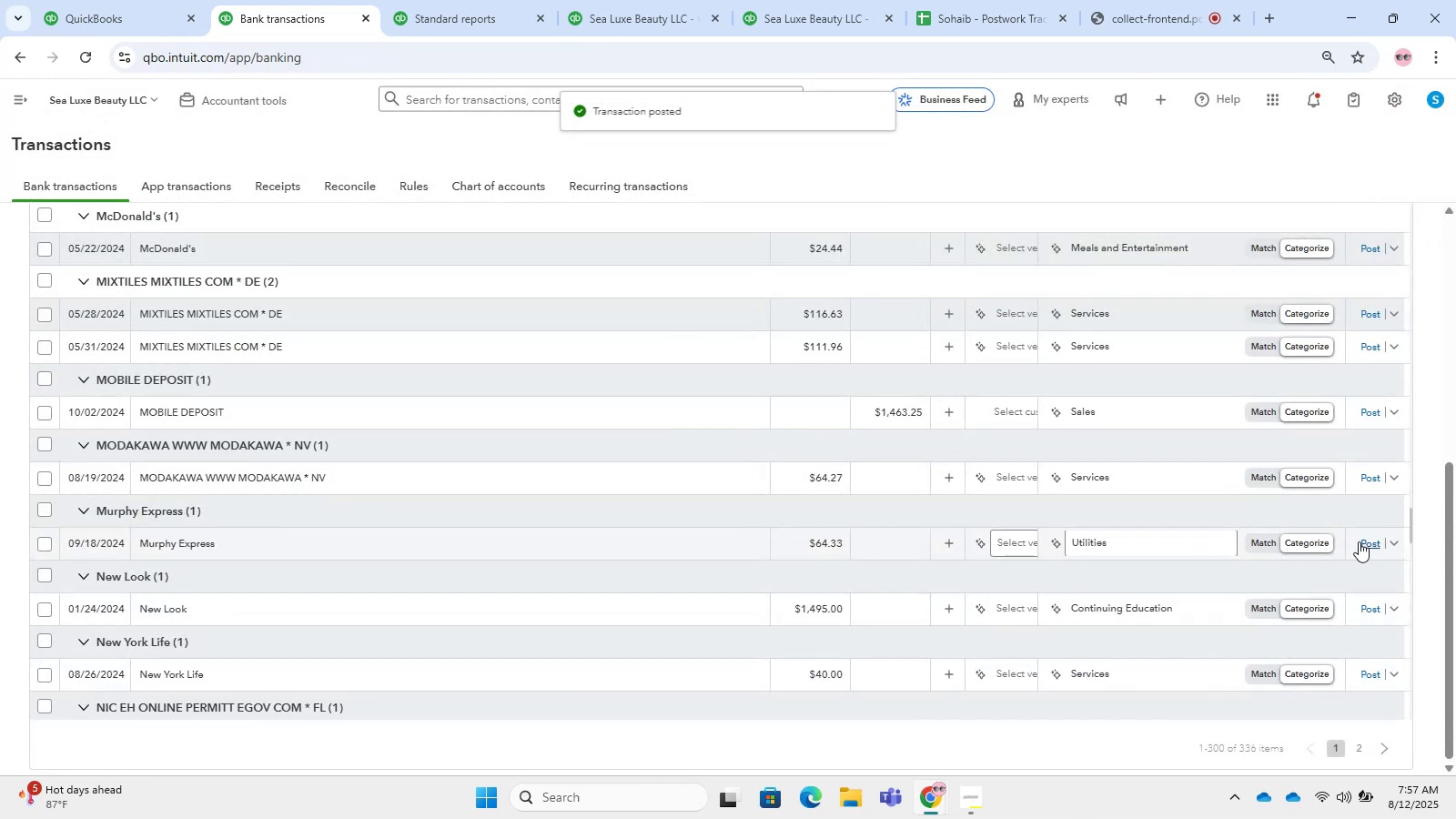 
wait(8.04)
 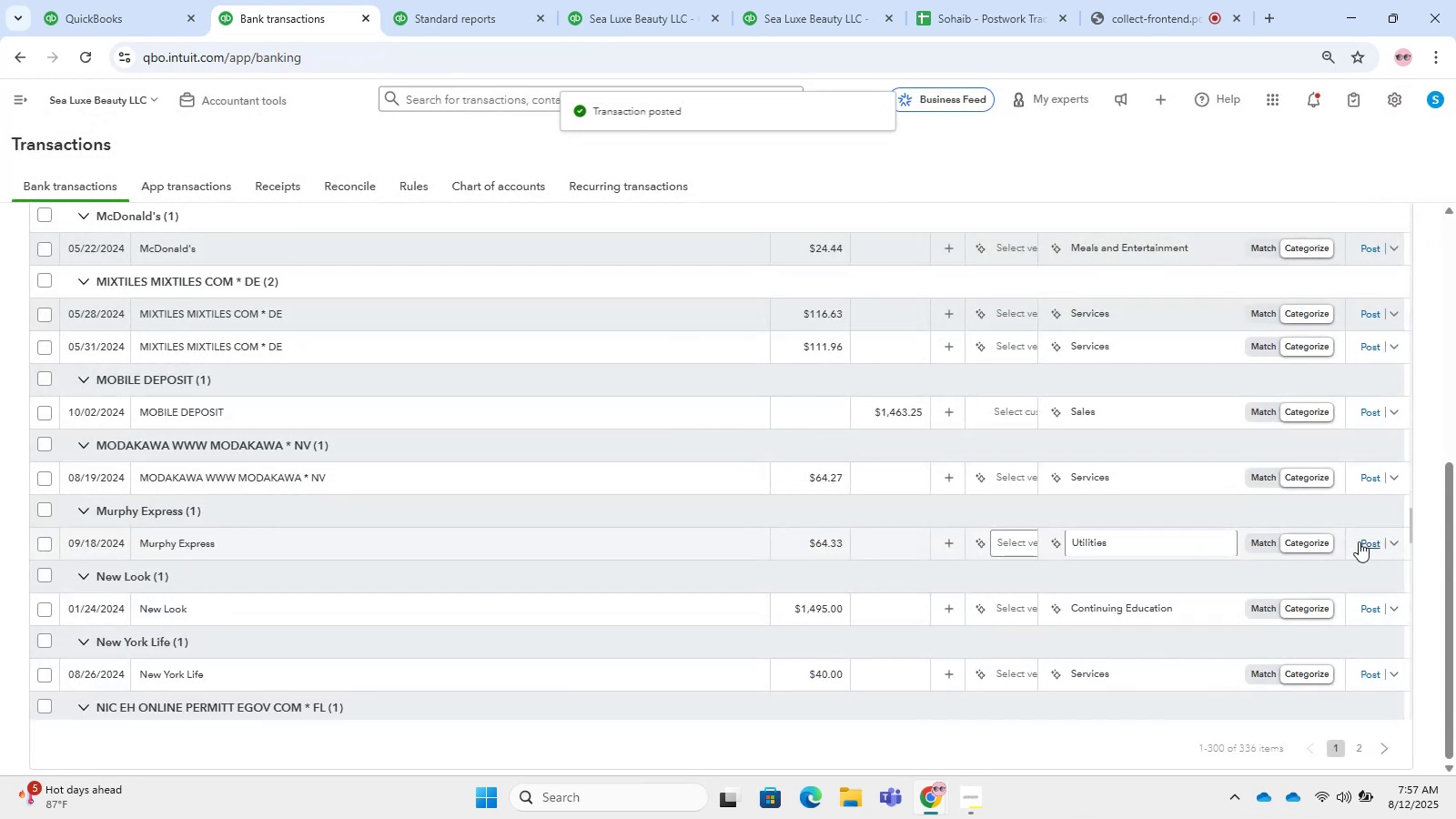 
scroll: coordinate [336, 459], scroll_direction: down, amount: 7.0
 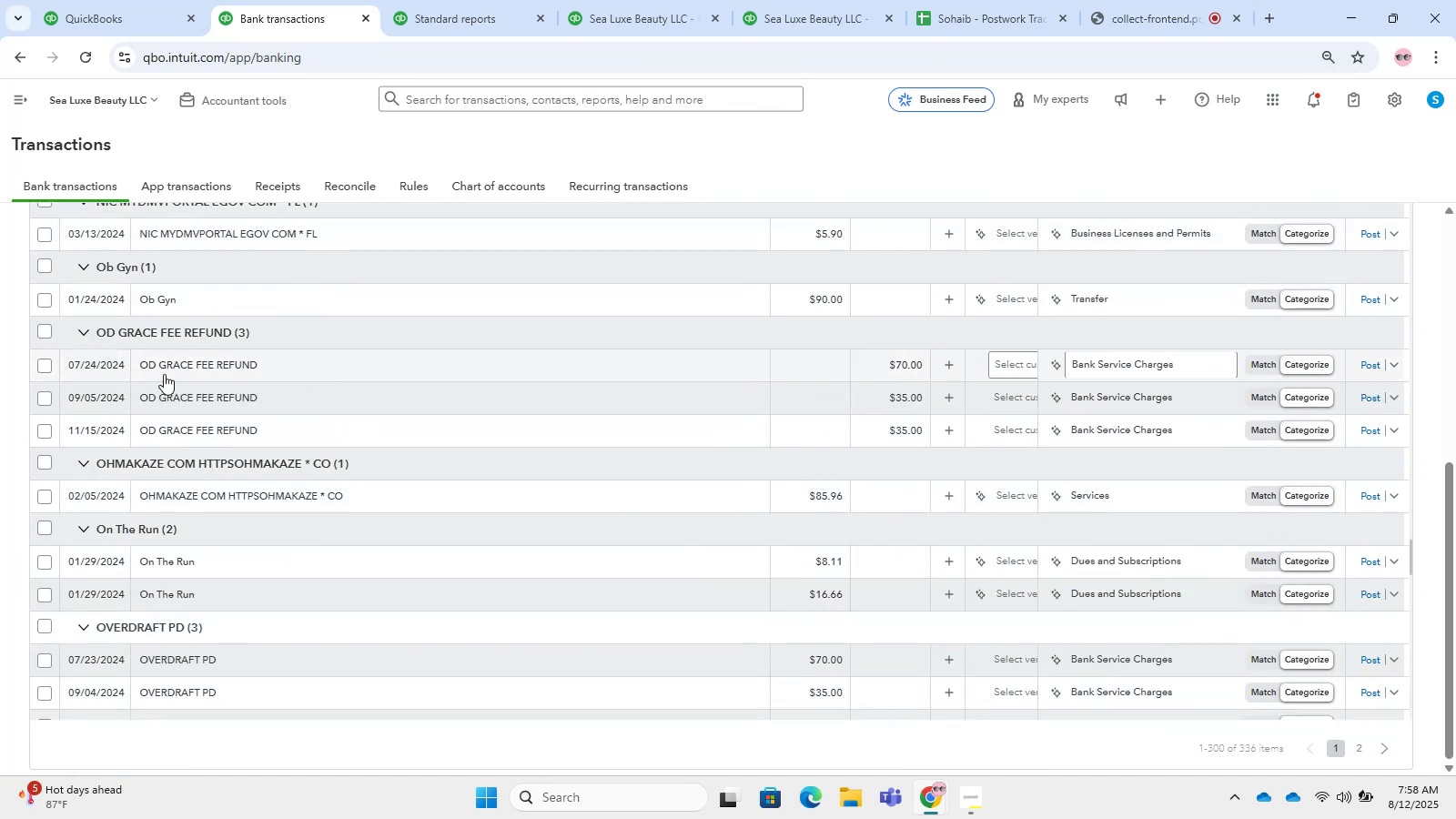 
left_click([48, 332])
 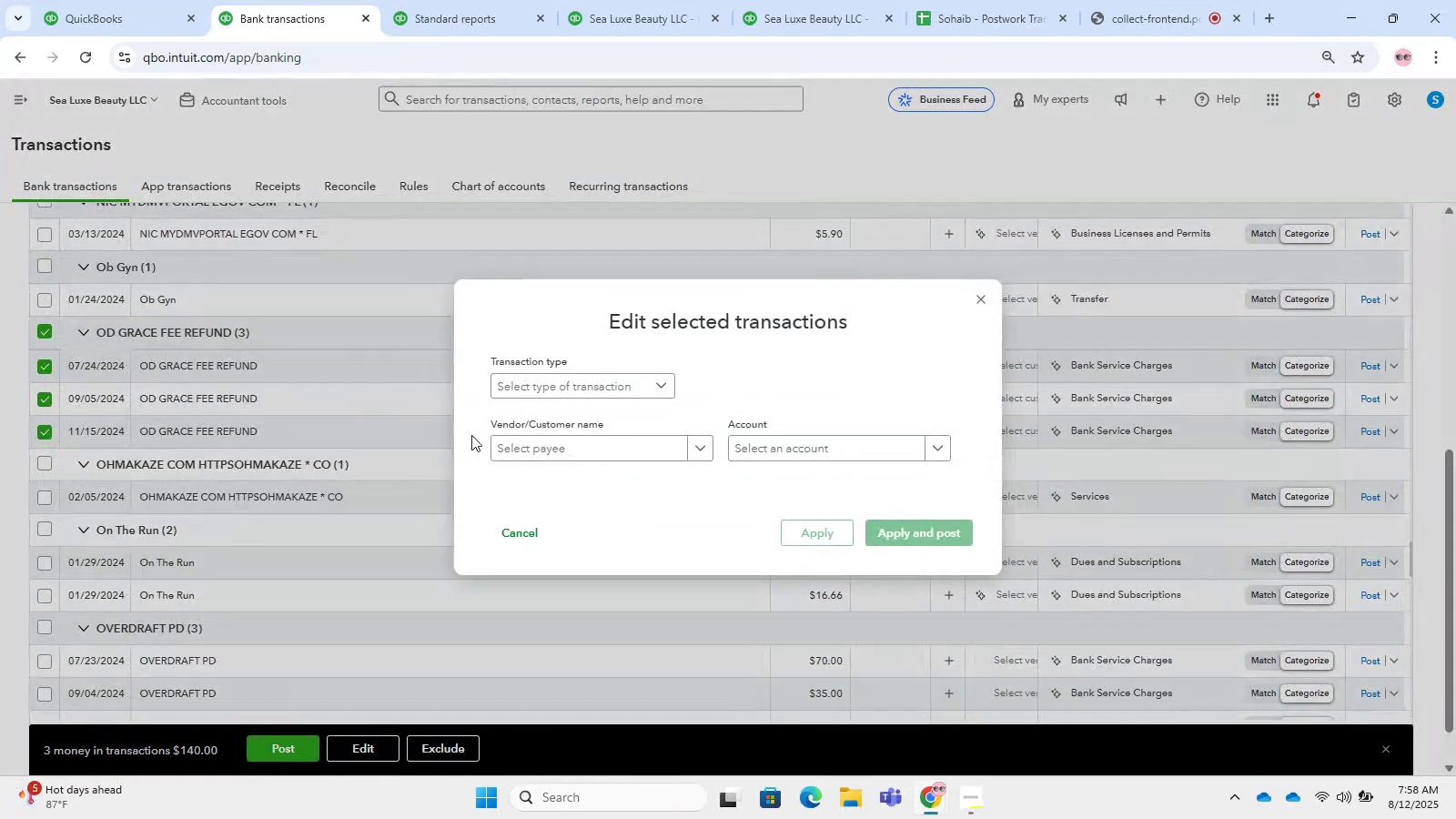 
double_click([536, 428])
 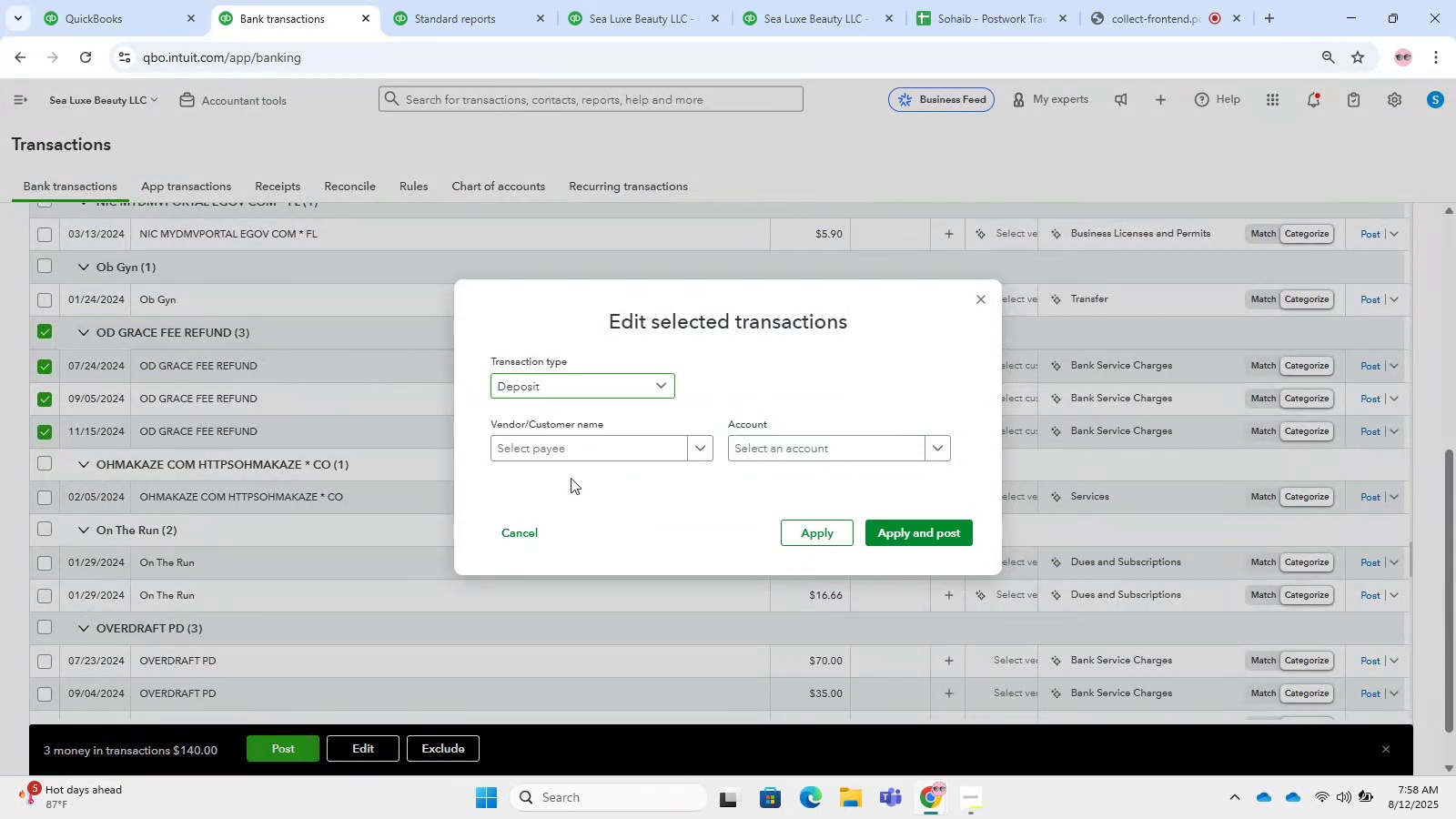 
triple_click([571, 459])
 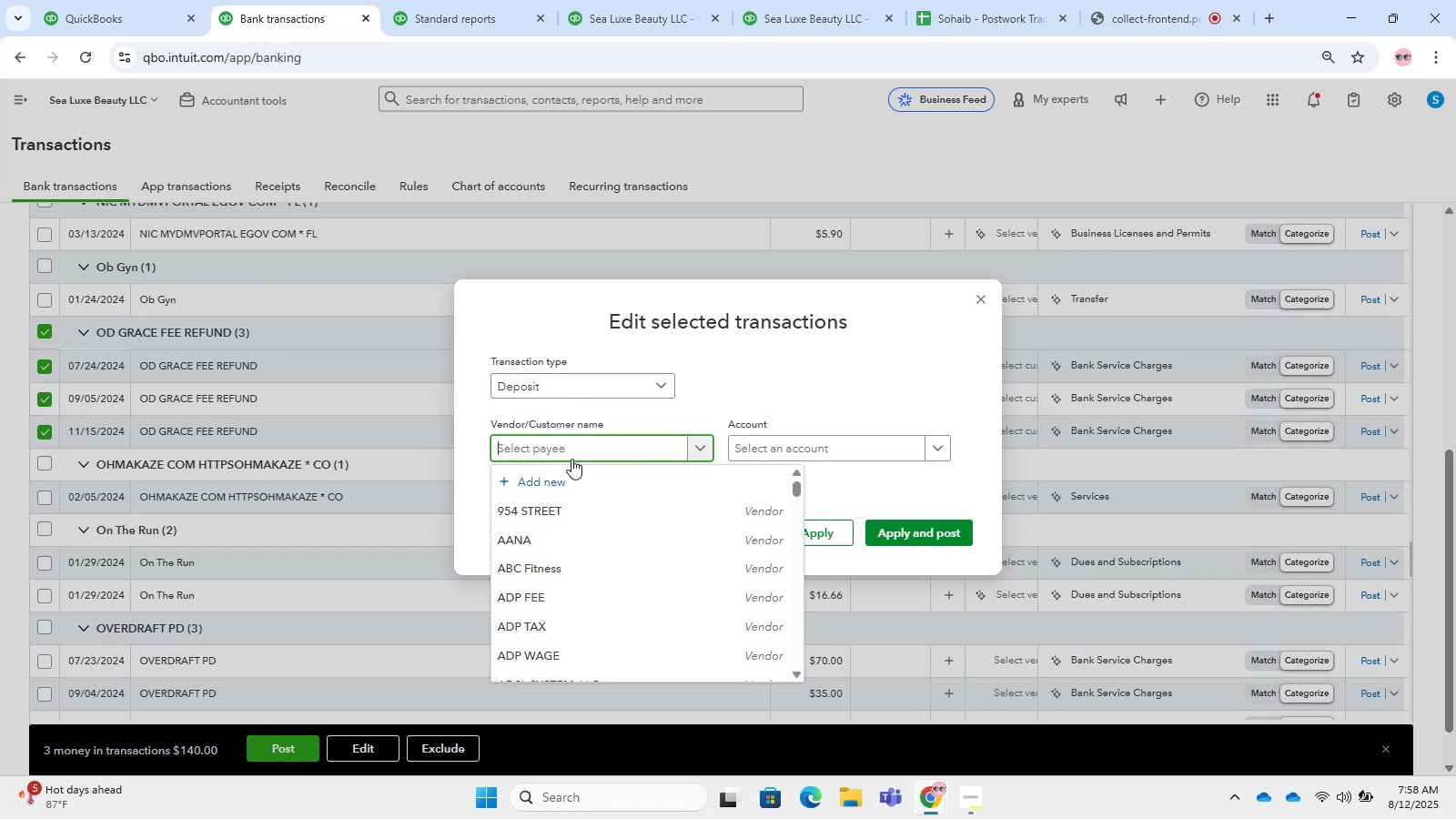 
type(fee)
 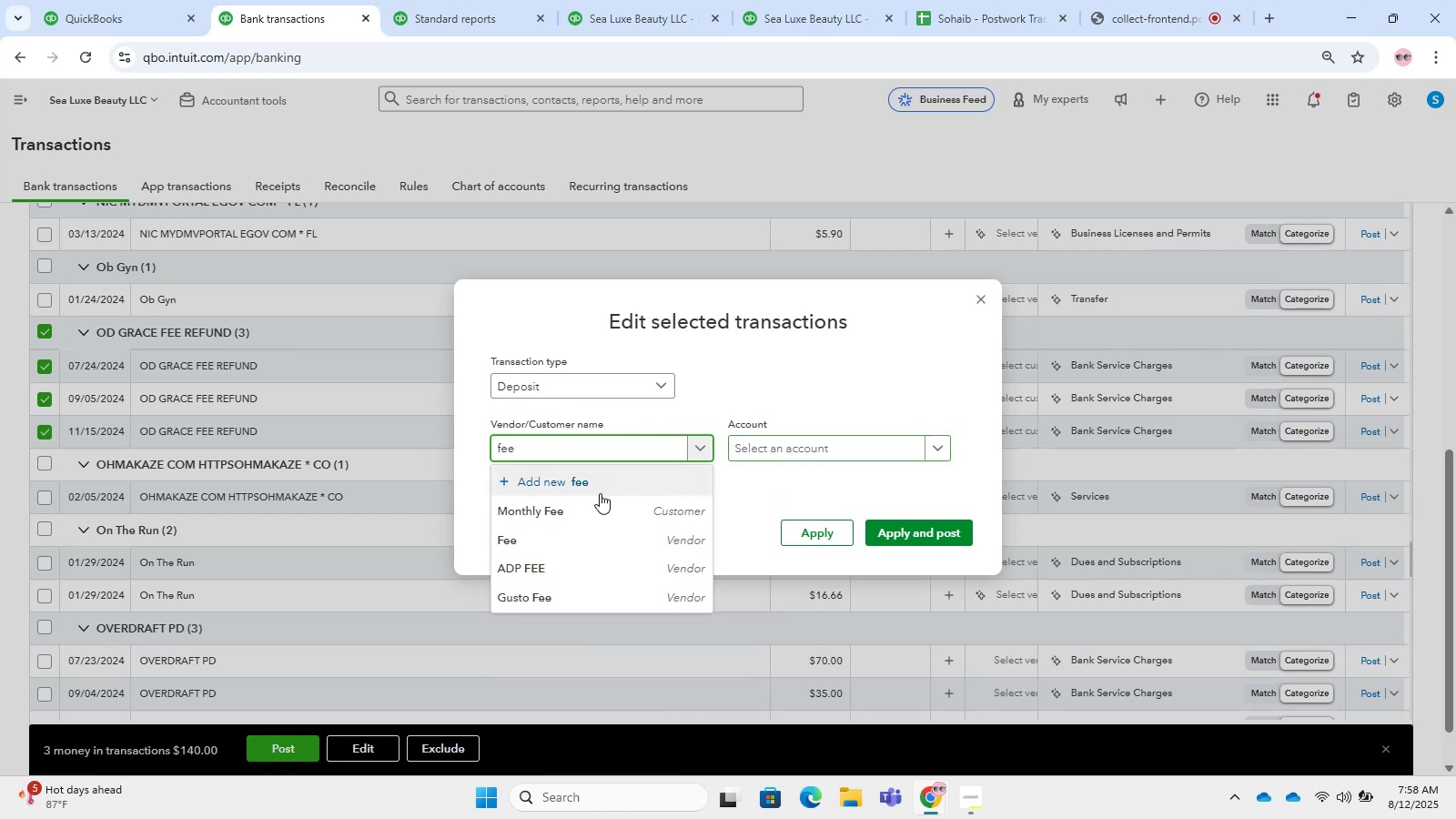 
left_click([563, 535])
 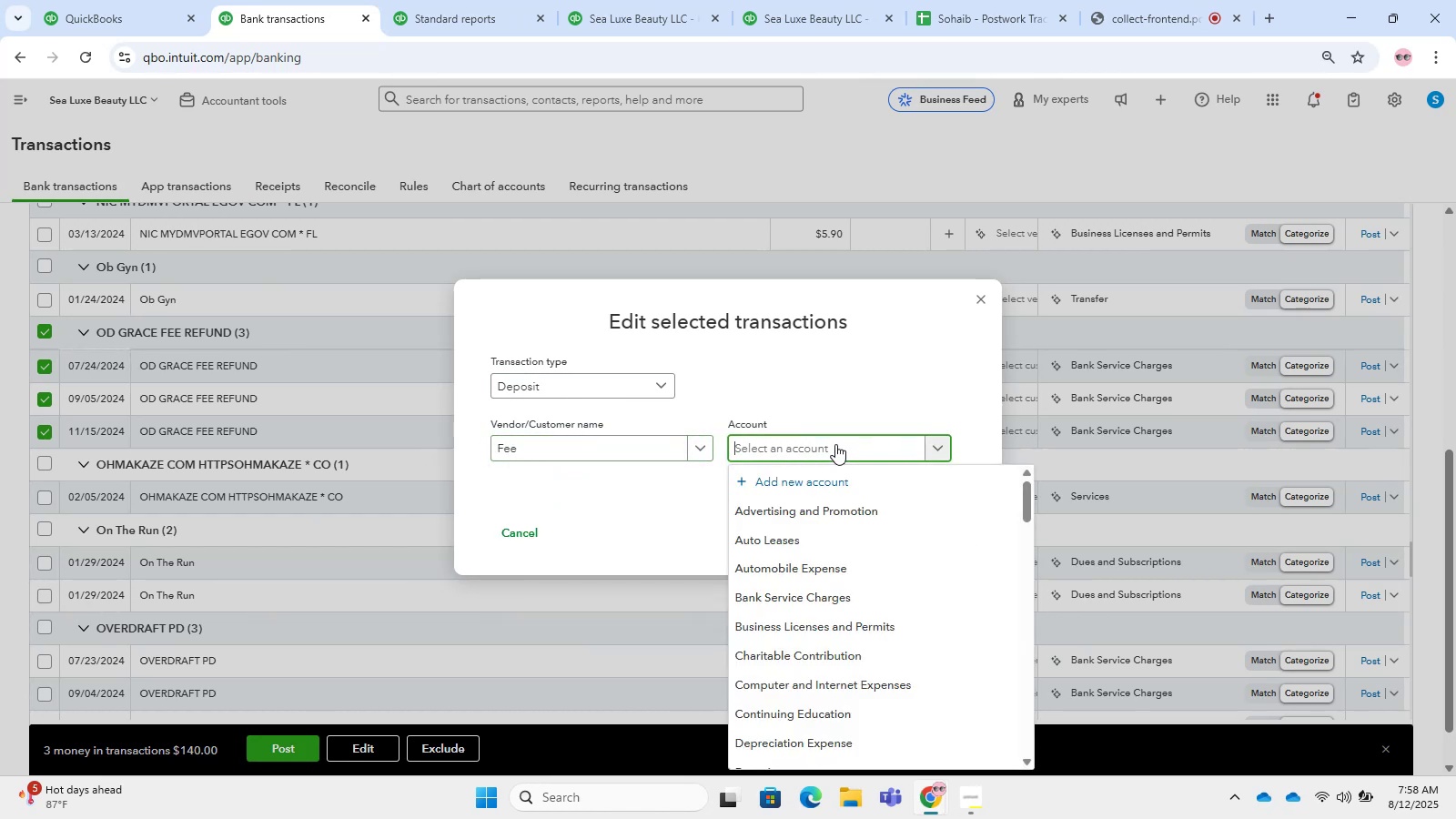 
type(Bank)
 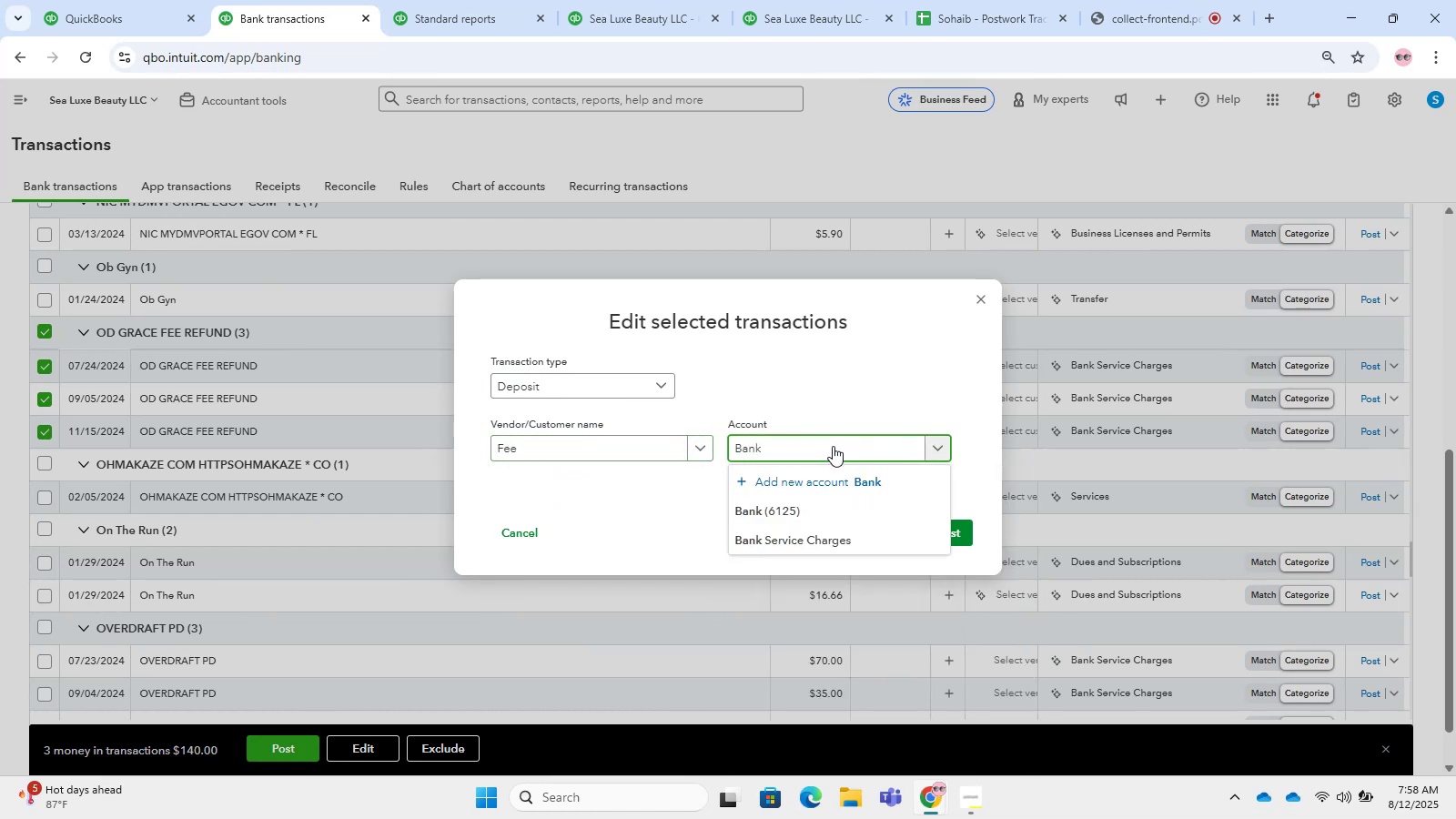 
left_click([840, 547])
 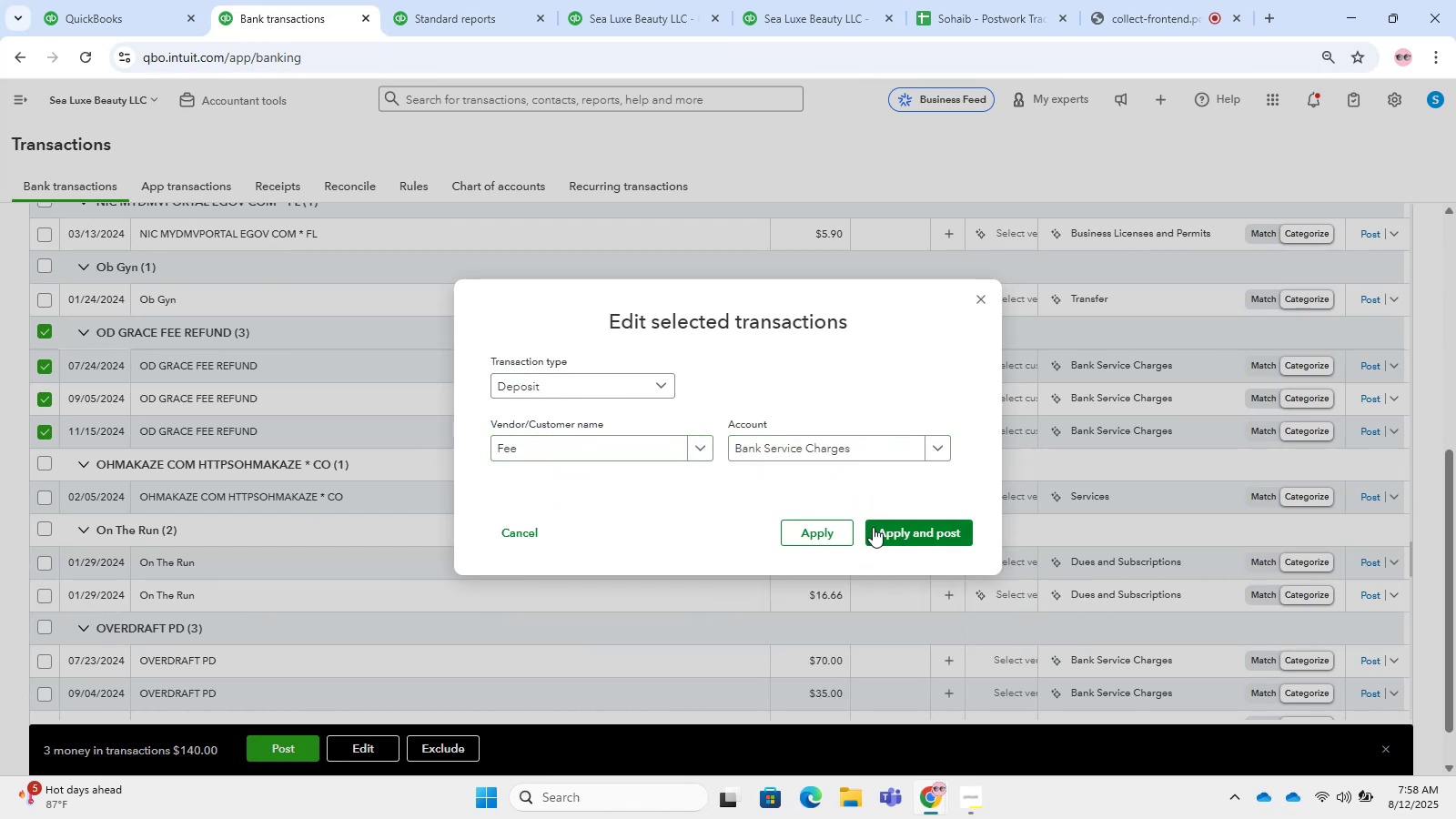 
left_click([873, 527])
 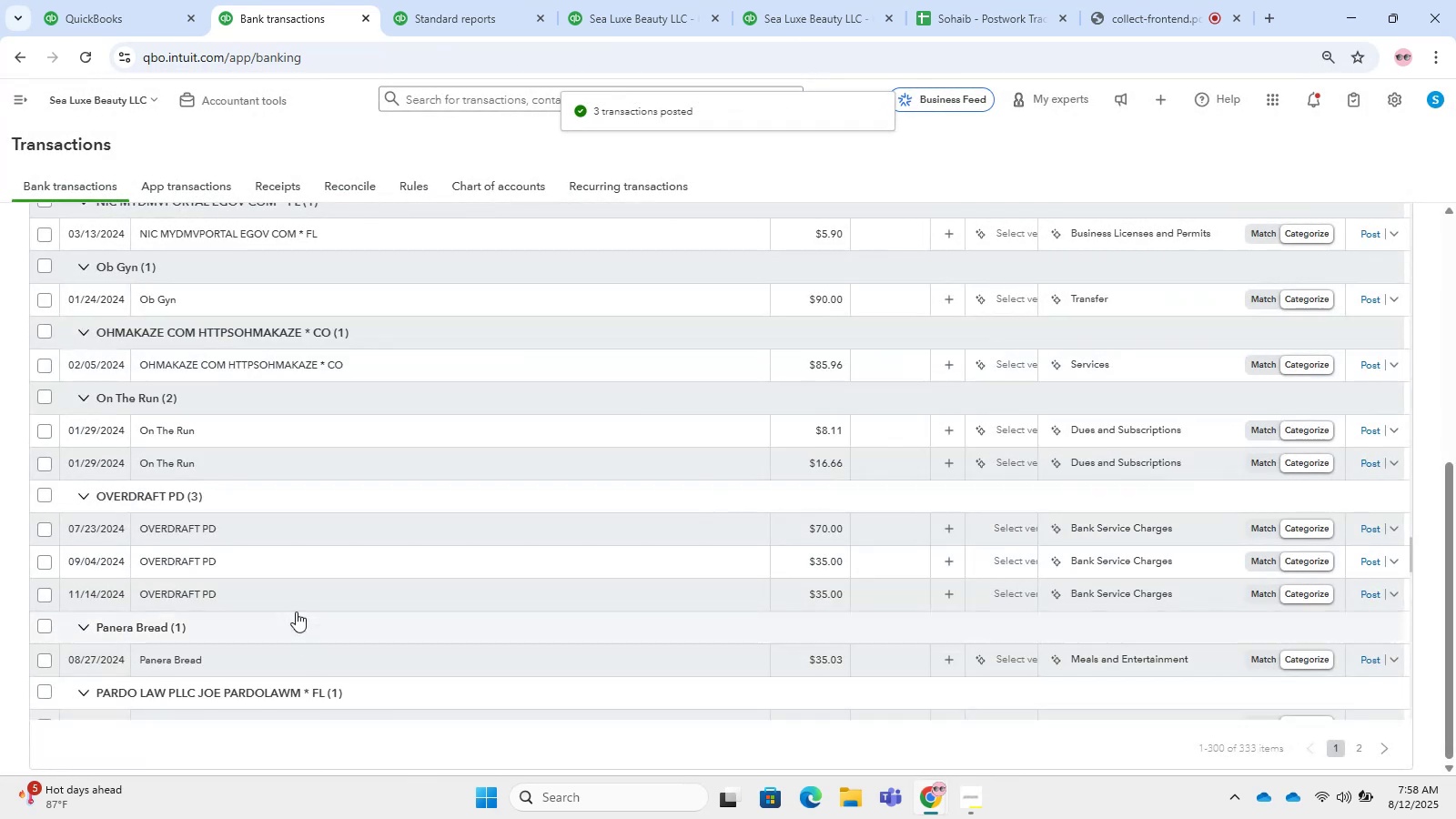 
wait(5.71)
 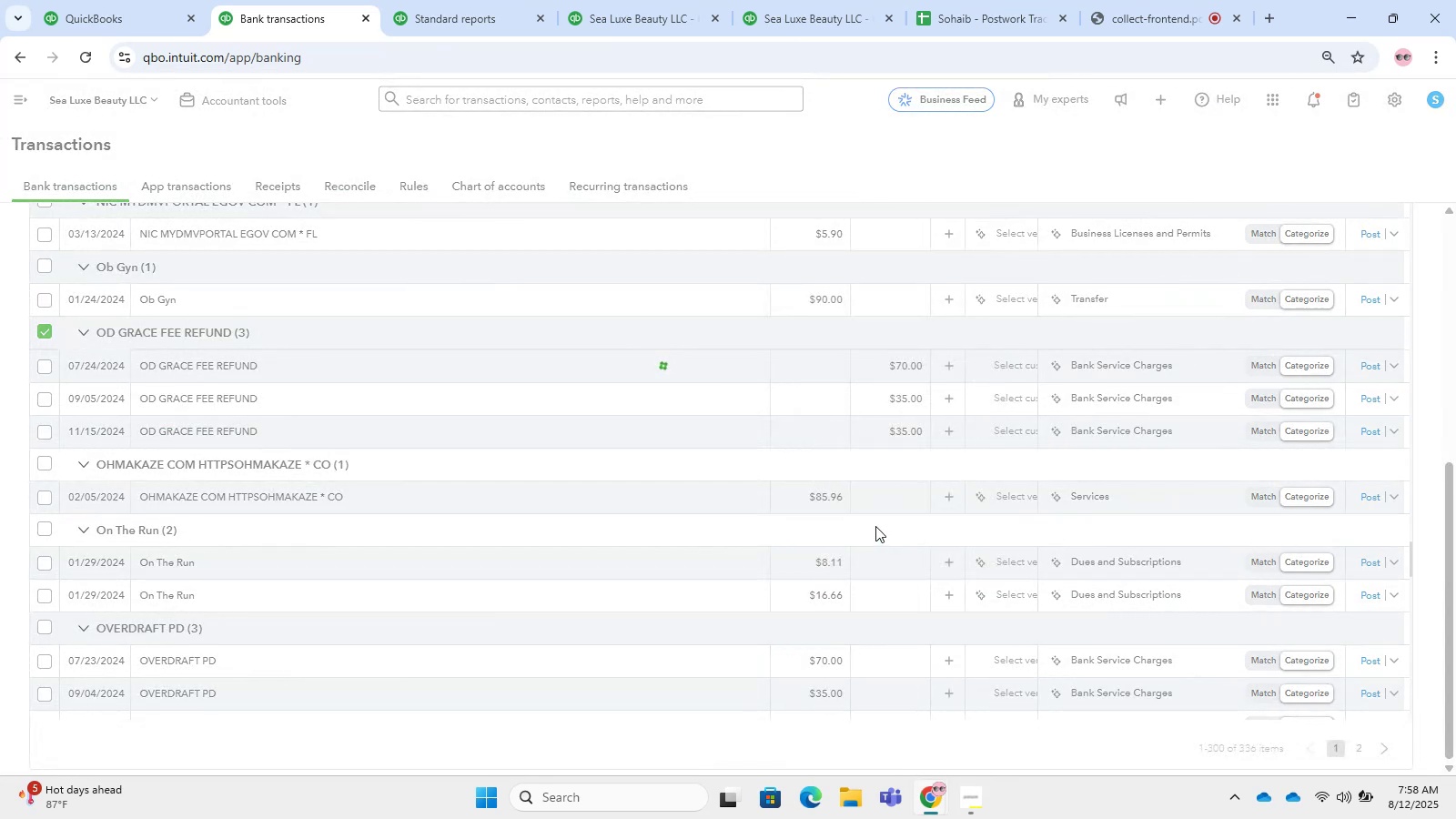 
left_click_drag(start_coordinate=[42, 495], to_coordinate=[46, 494])
 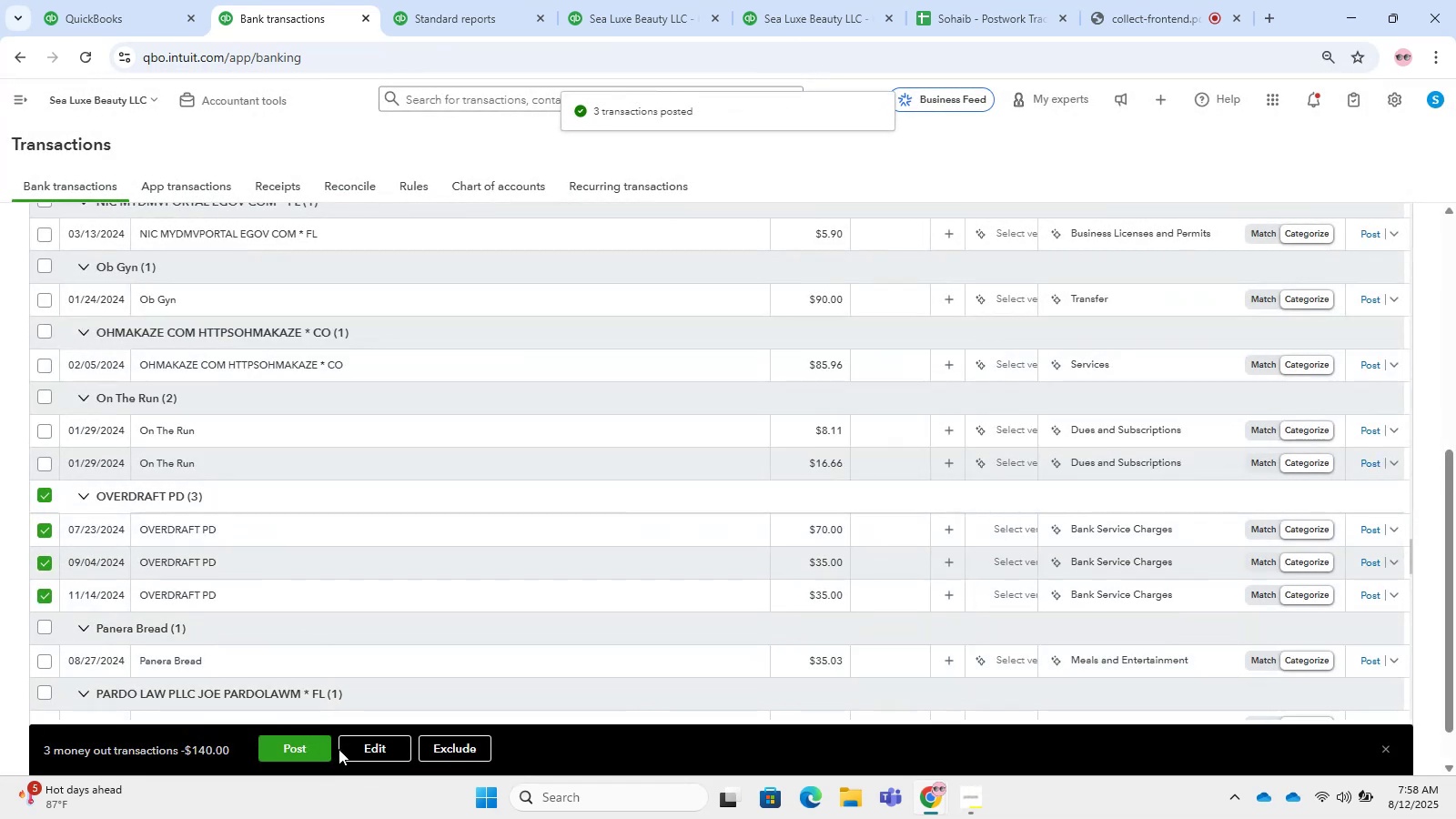 
double_click([344, 749])
 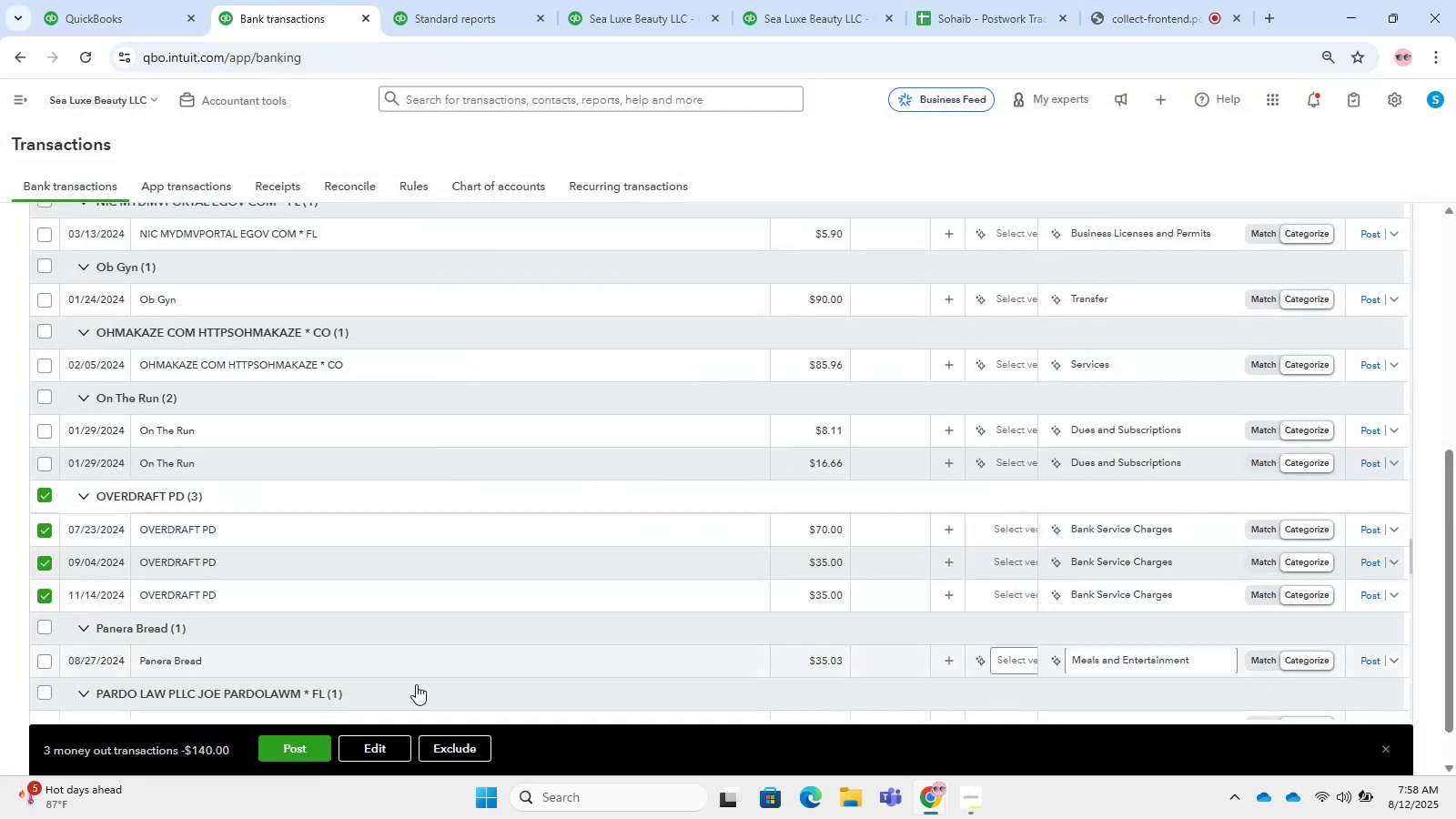 
left_click([388, 736])
 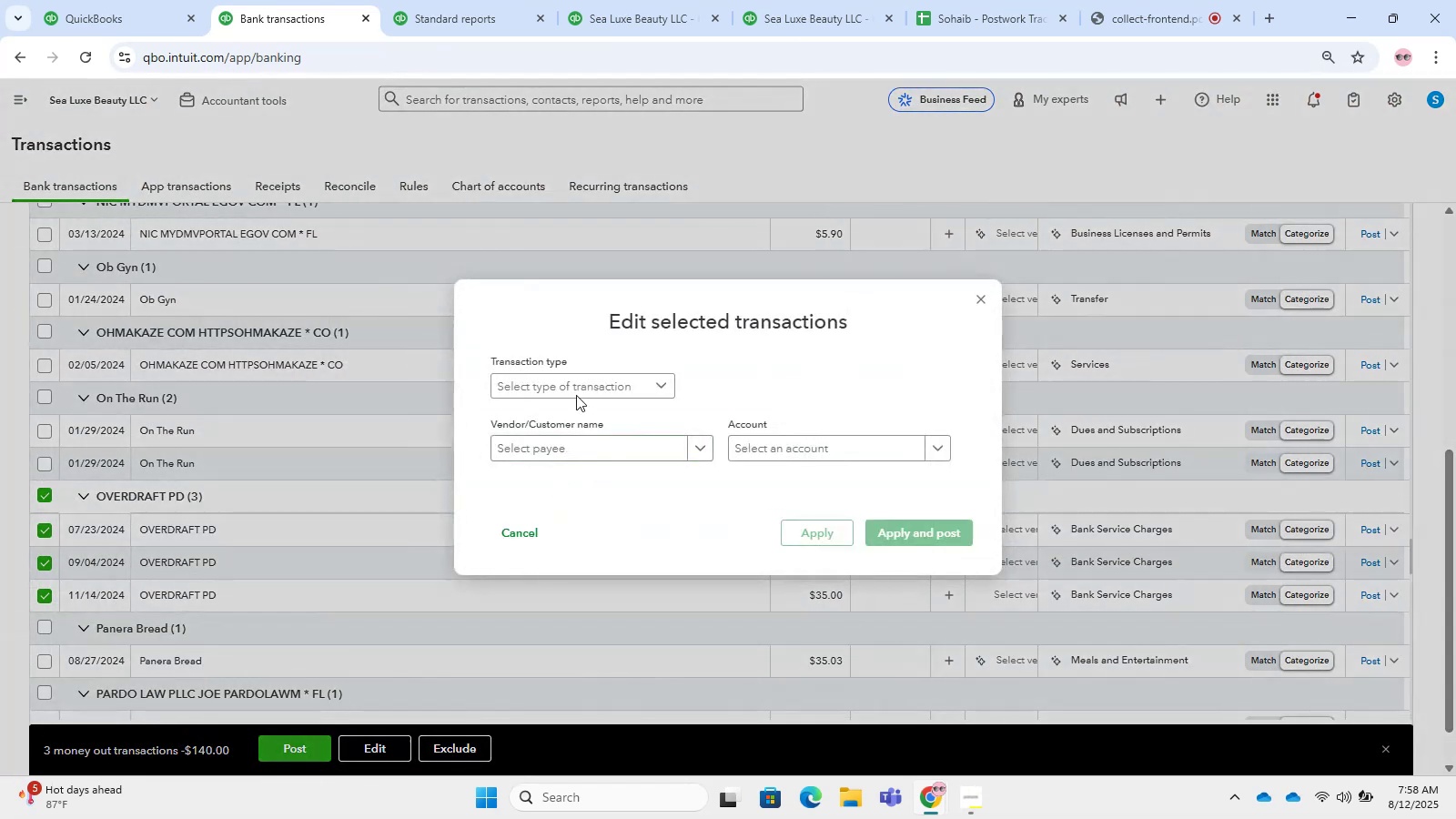 
left_click_drag(start_coordinate=[592, 393], to_coordinate=[595, 406])
 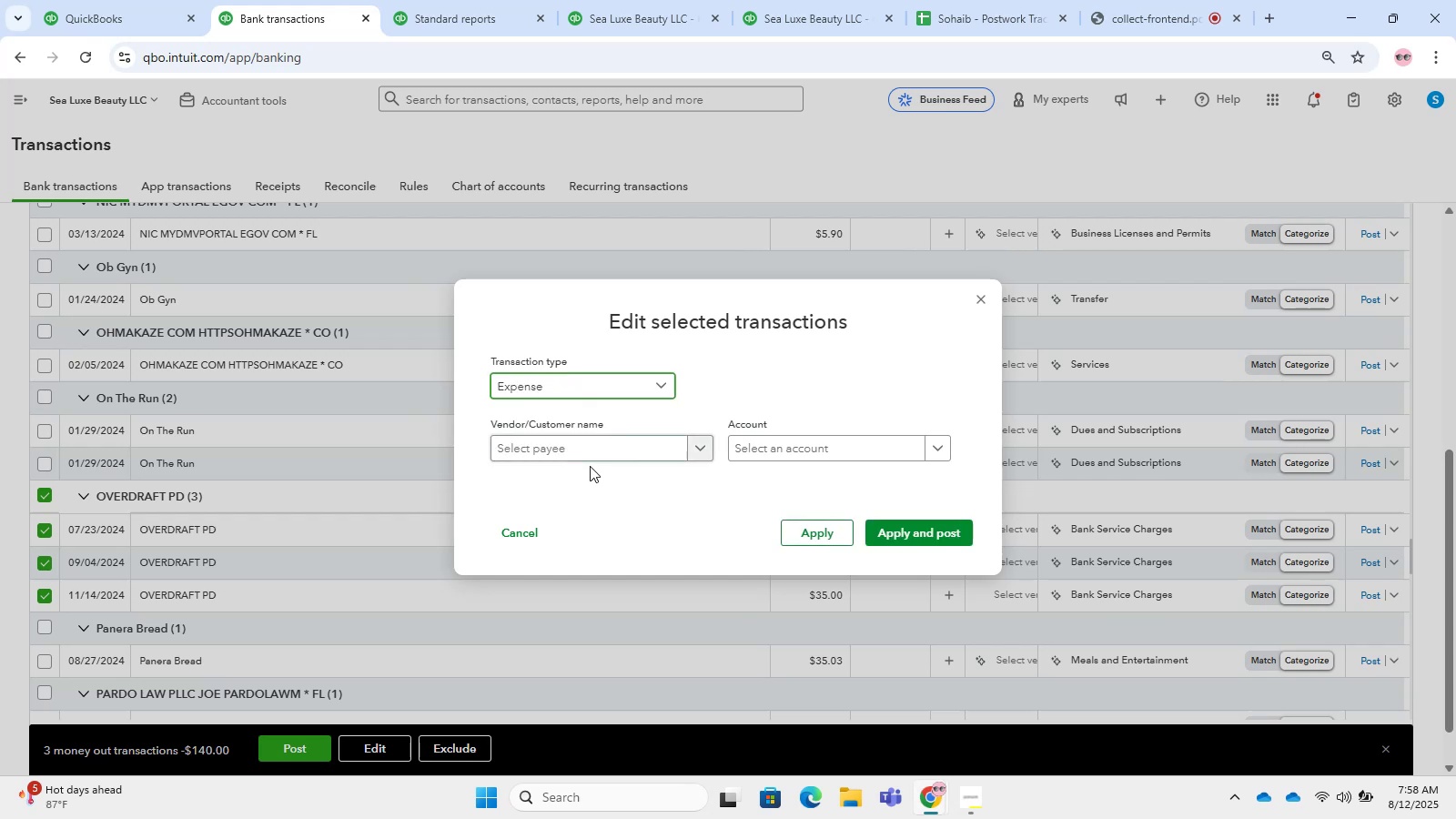 
left_click([589, 480])
 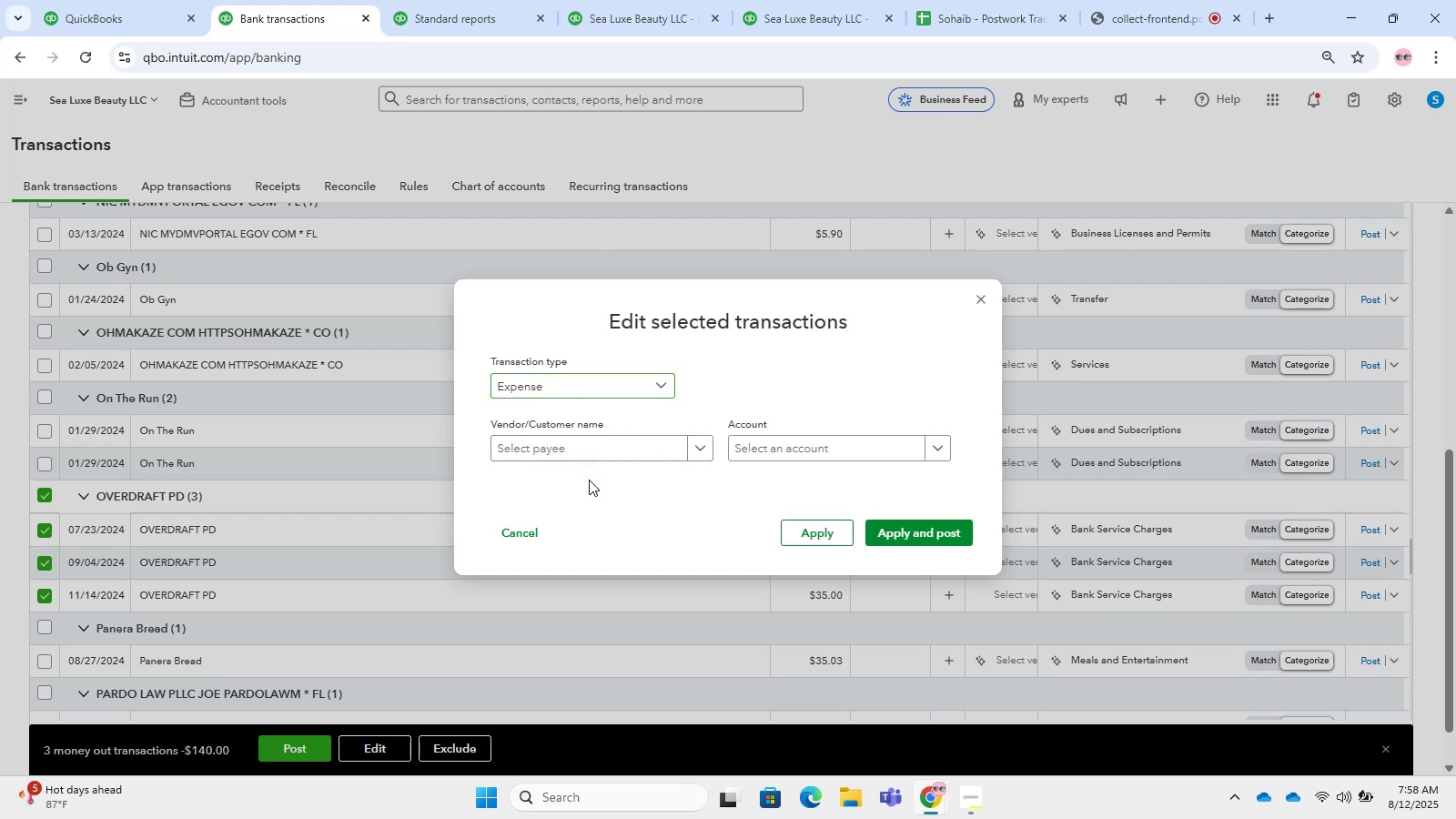 
left_click_drag(start_coordinate=[589, 472], to_coordinate=[591, 453])
 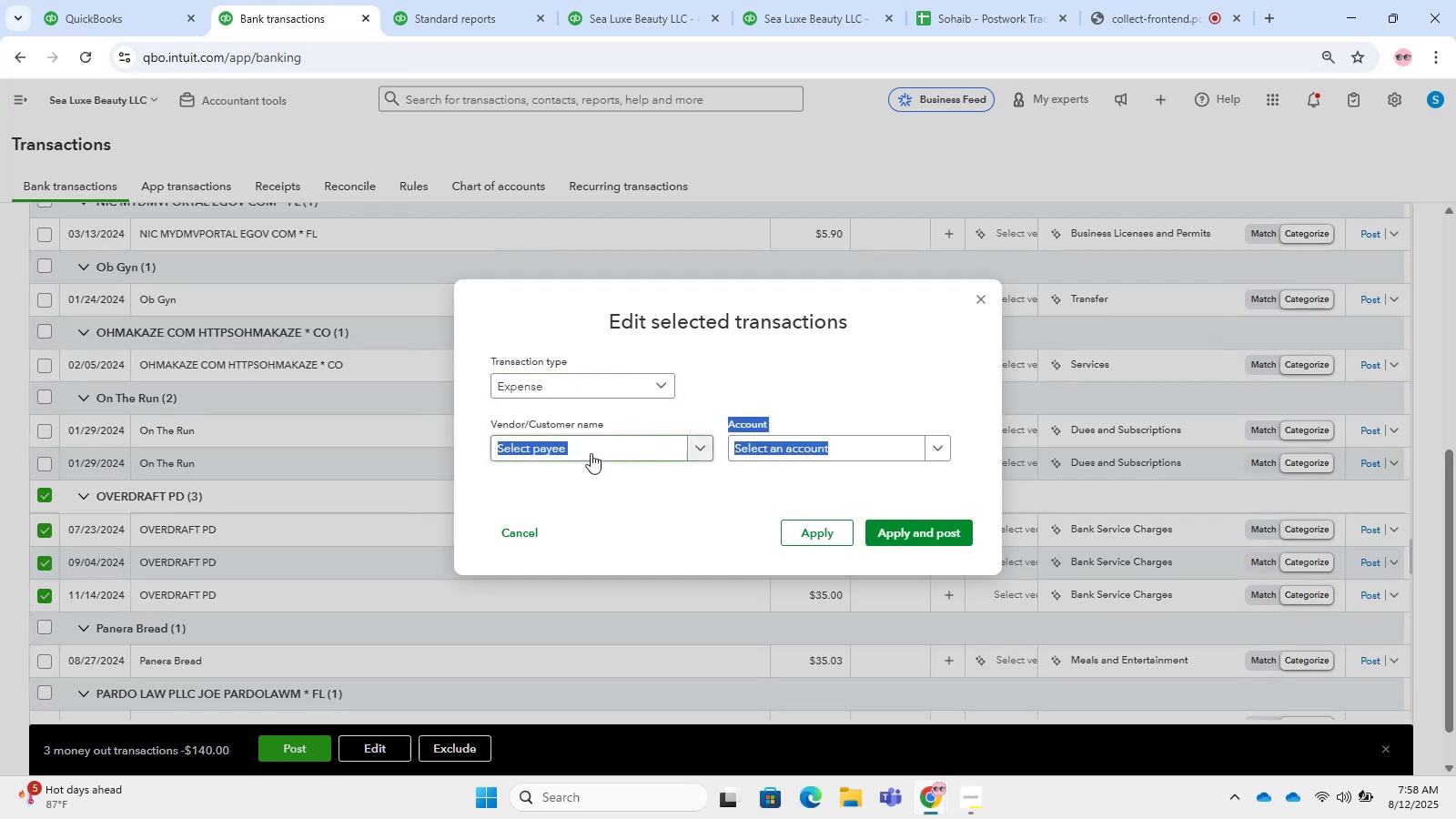 
triple_click([591, 453])
 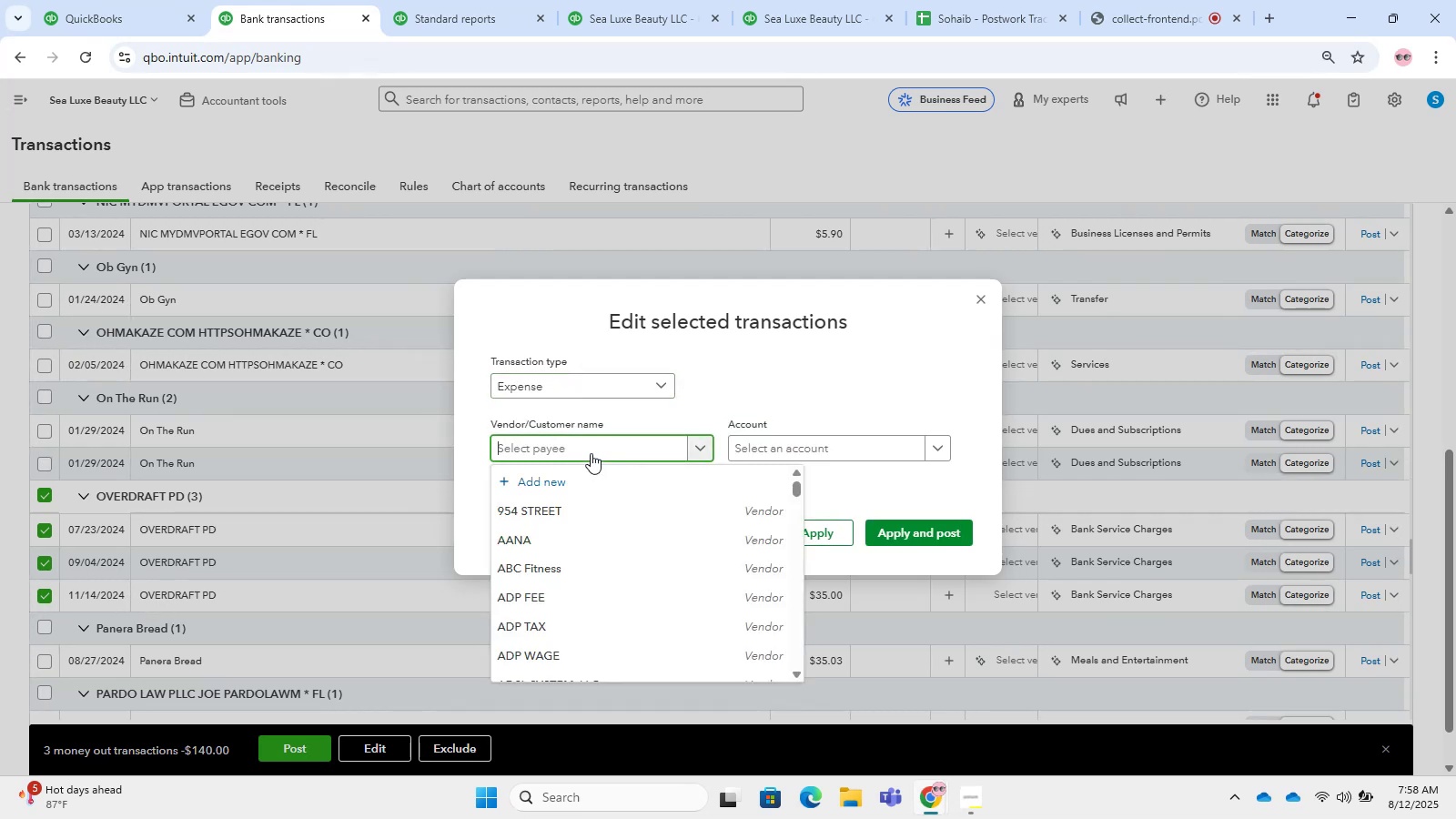 
type(over)
 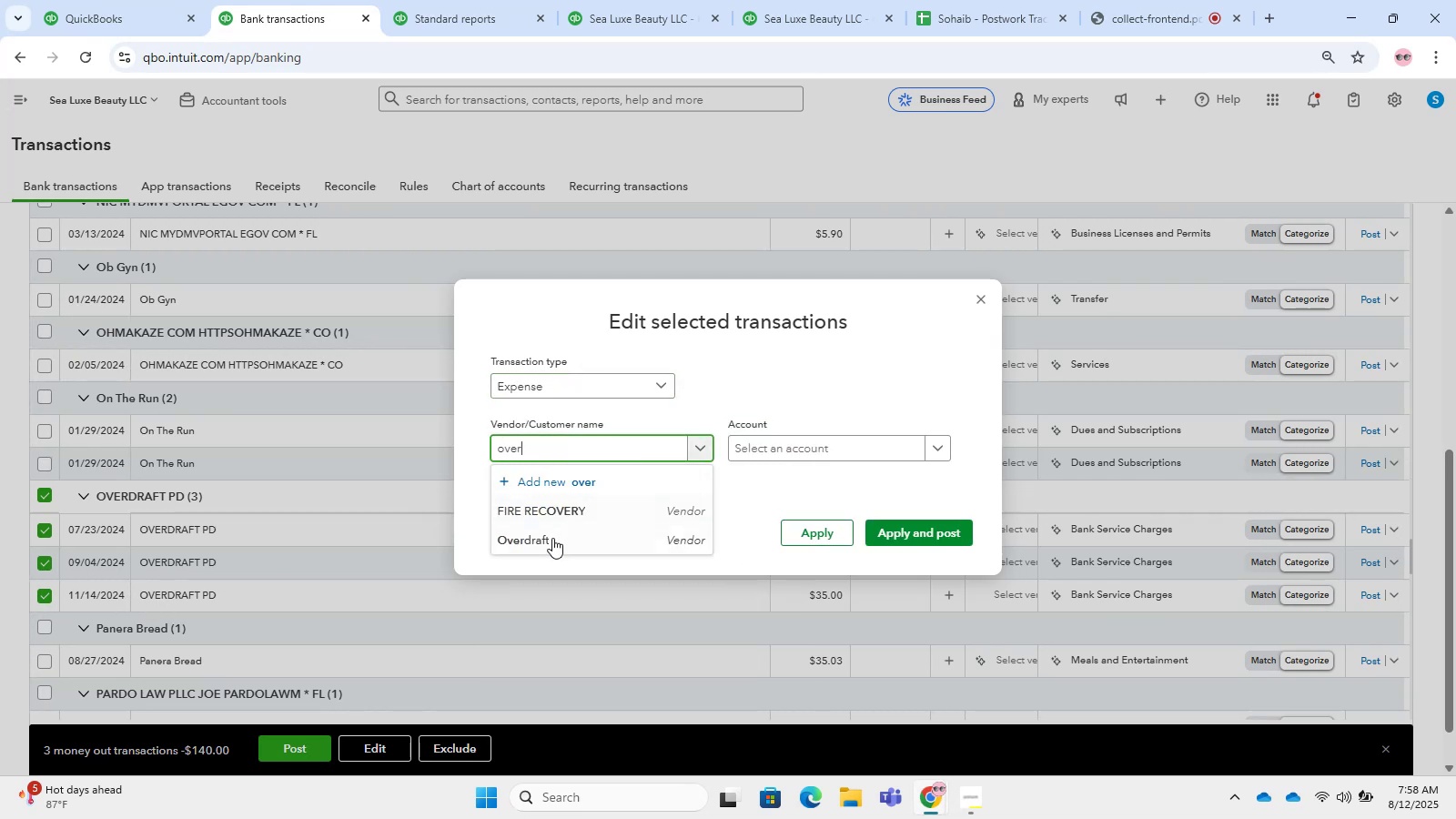 
double_click([801, 444])
 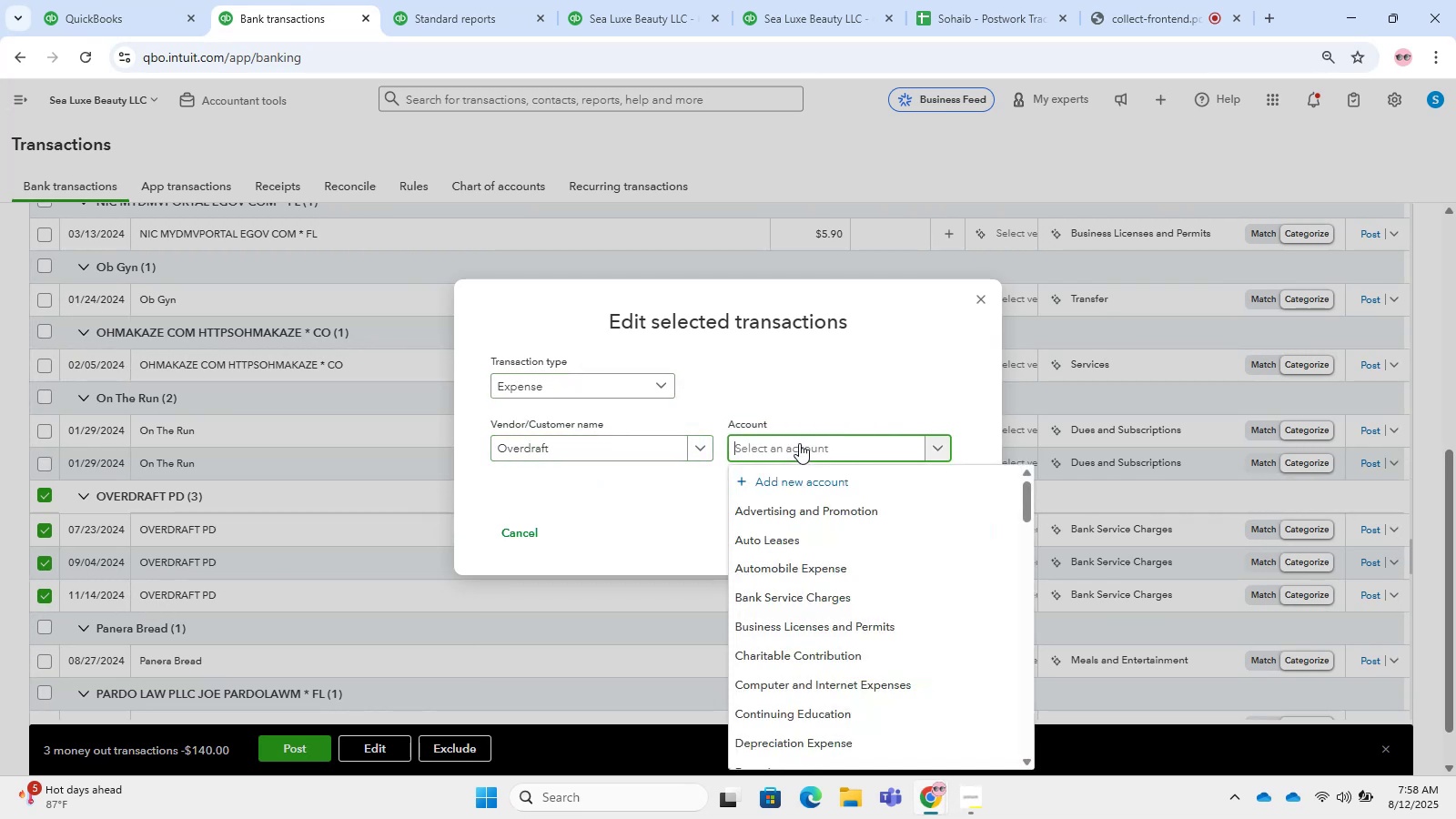 
type(bank)
 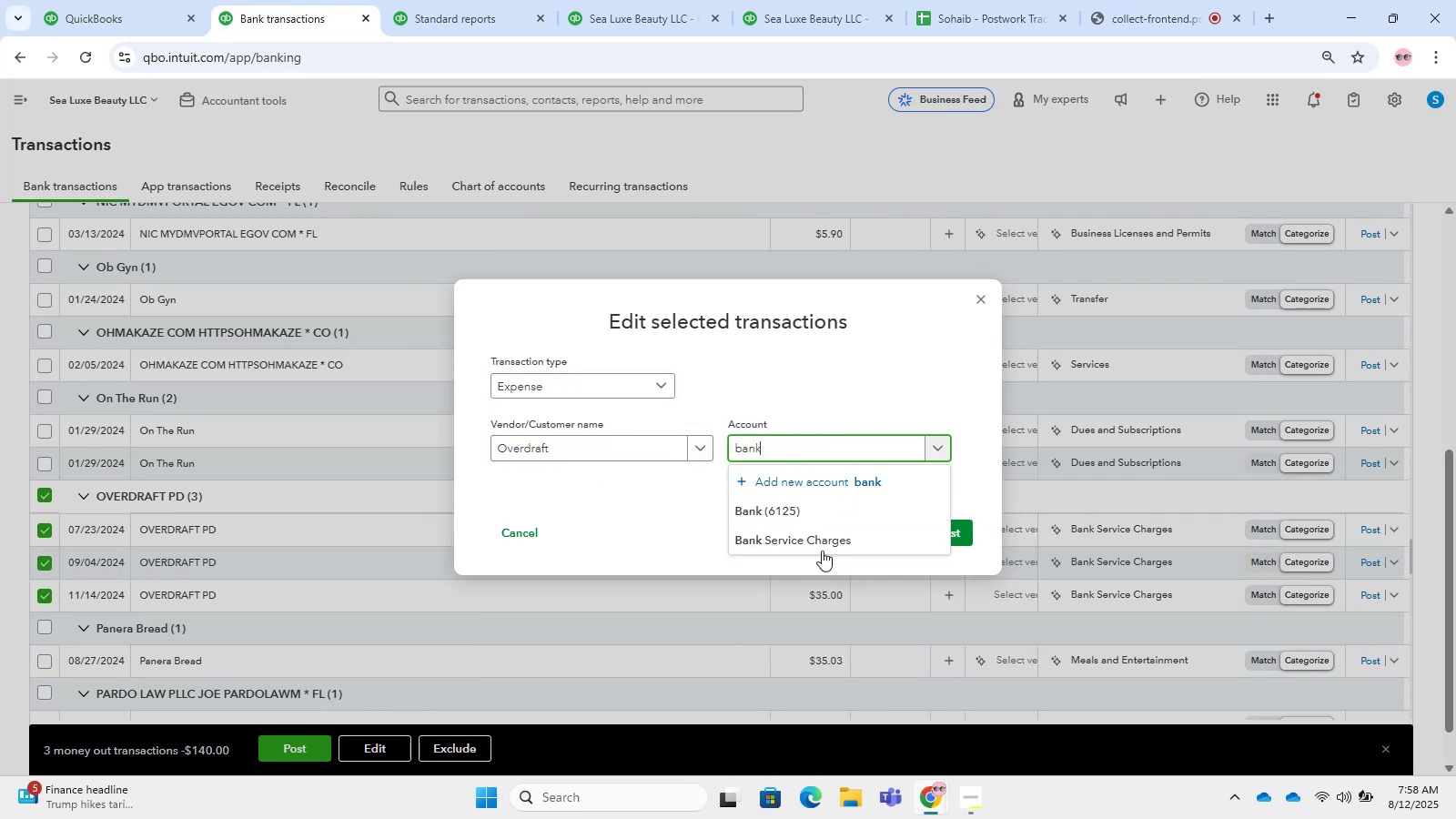 
double_click([895, 539])
 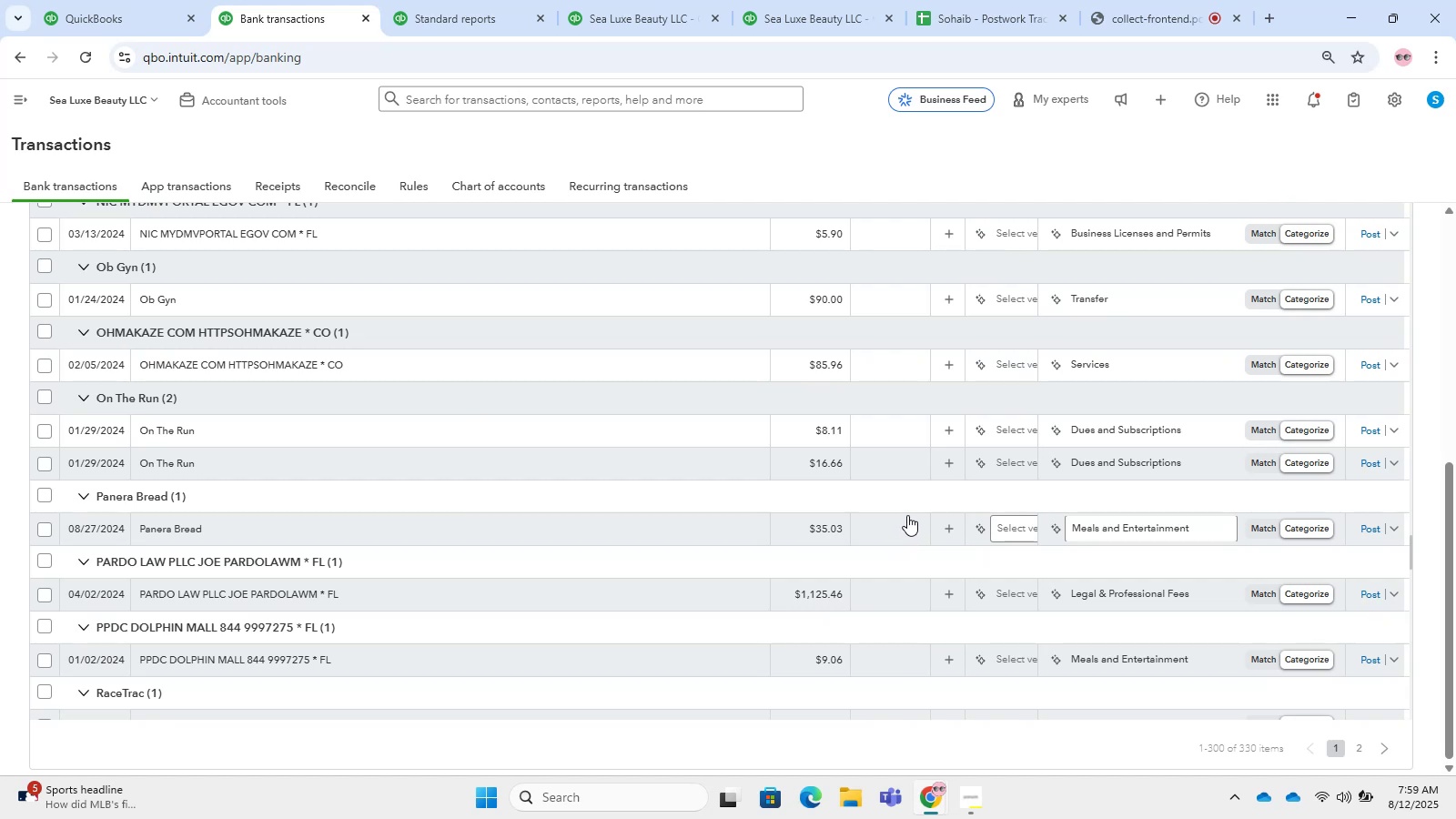 
wait(87.94)
 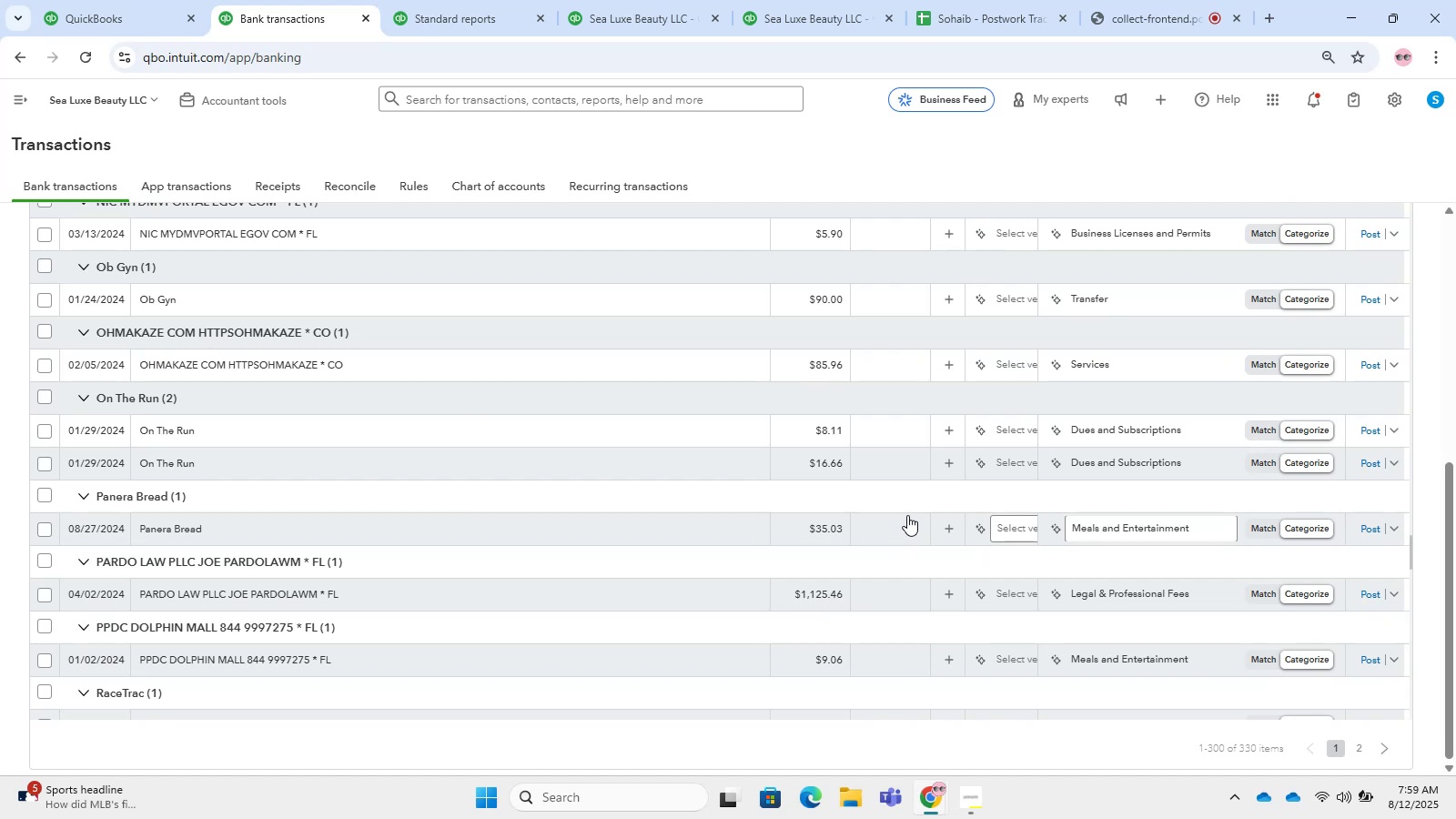 
scroll: coordinate [259, 459], scroll_direction: down, amount: 13.0
 